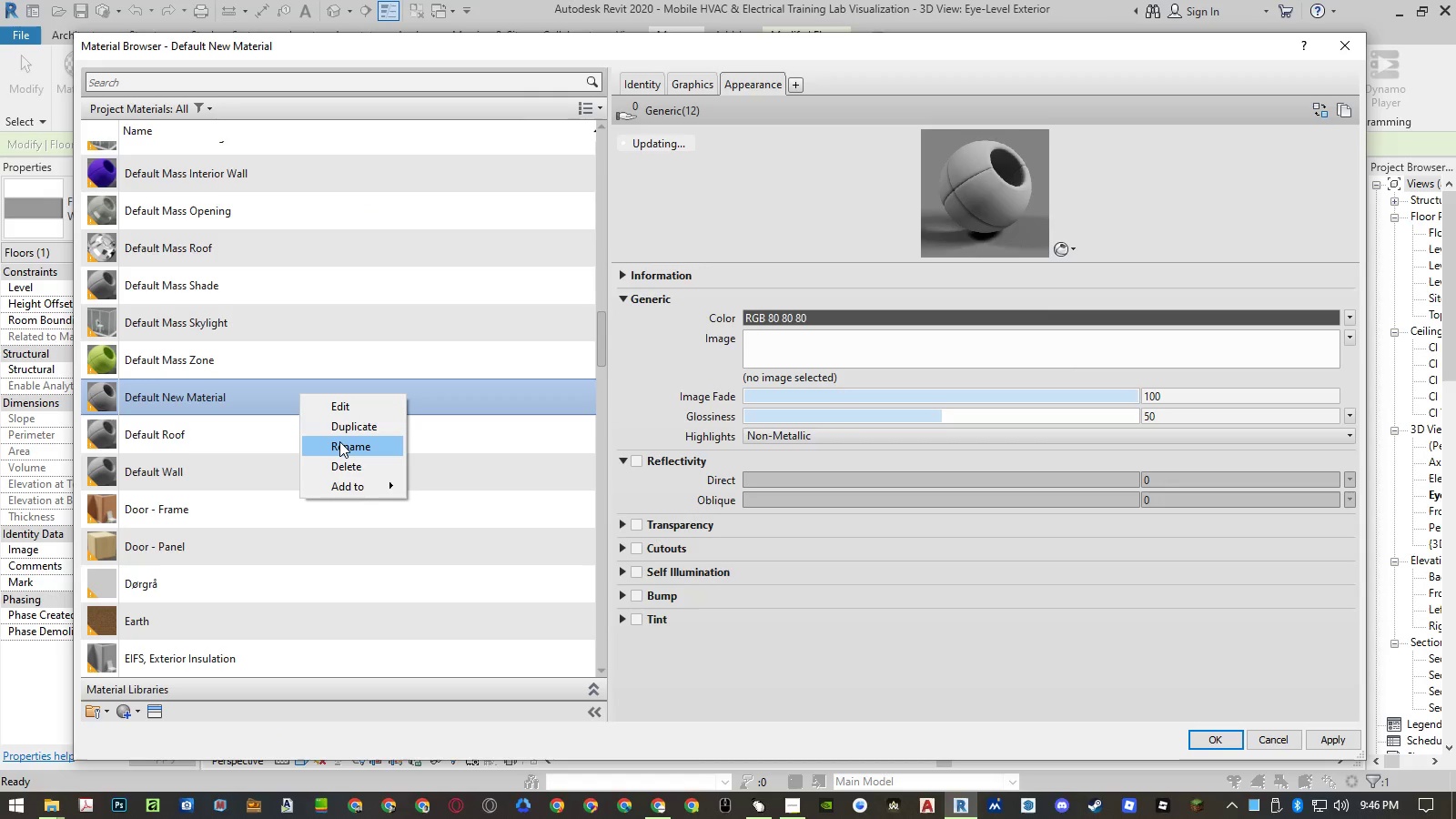 
left_click([339, 441])
 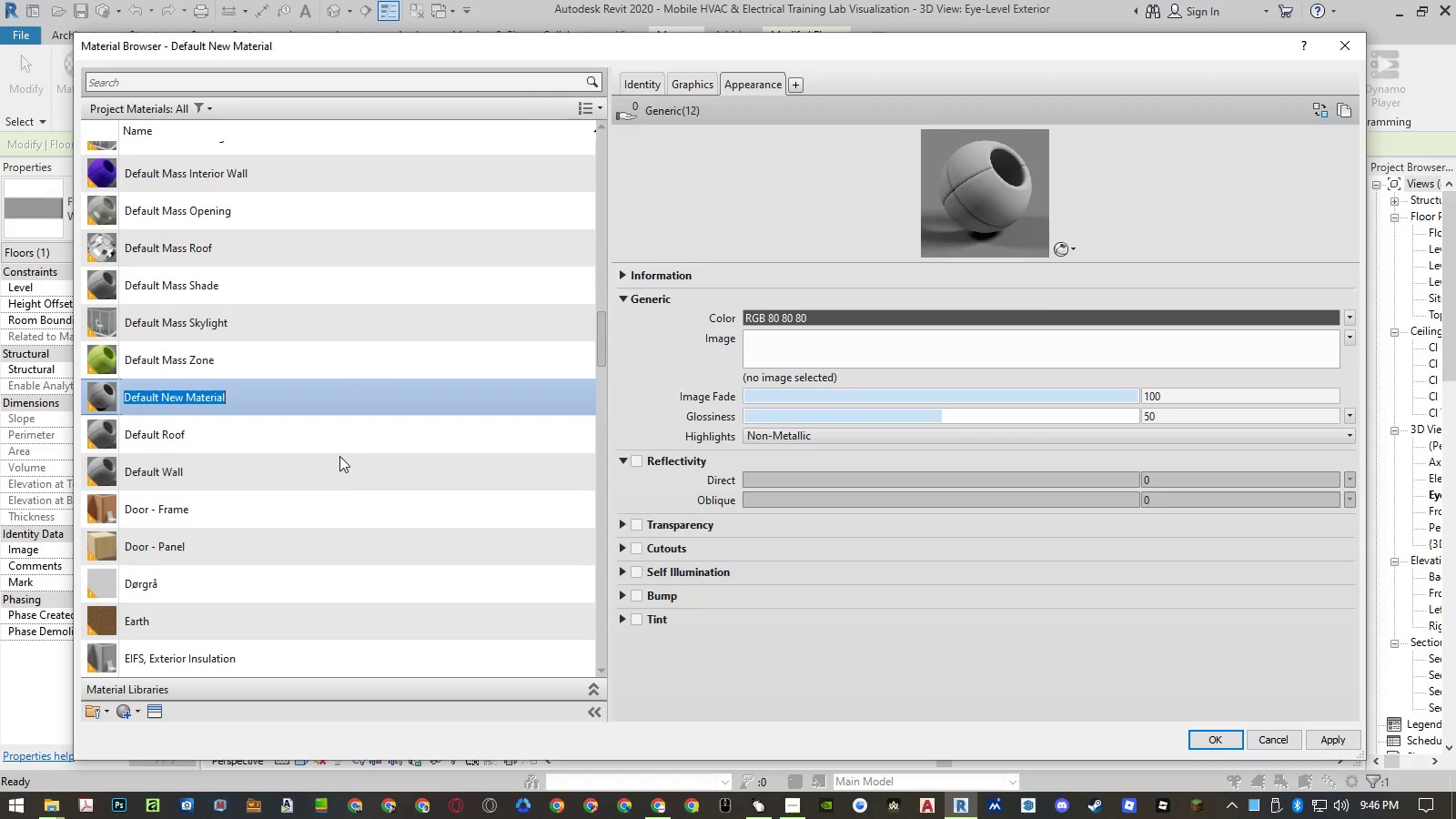 
key(Control+ControlLeft)
 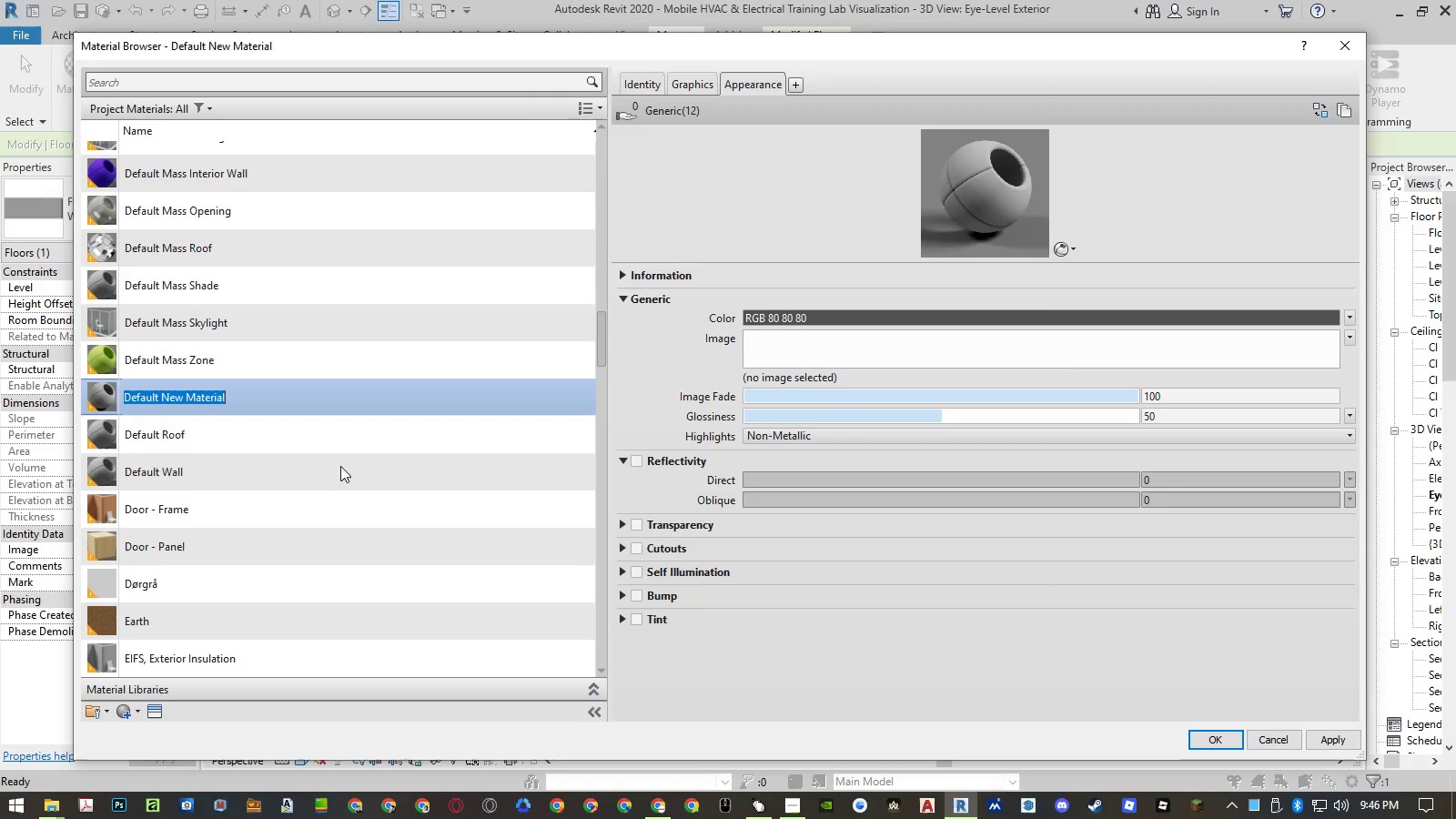 
key(Control+V)
 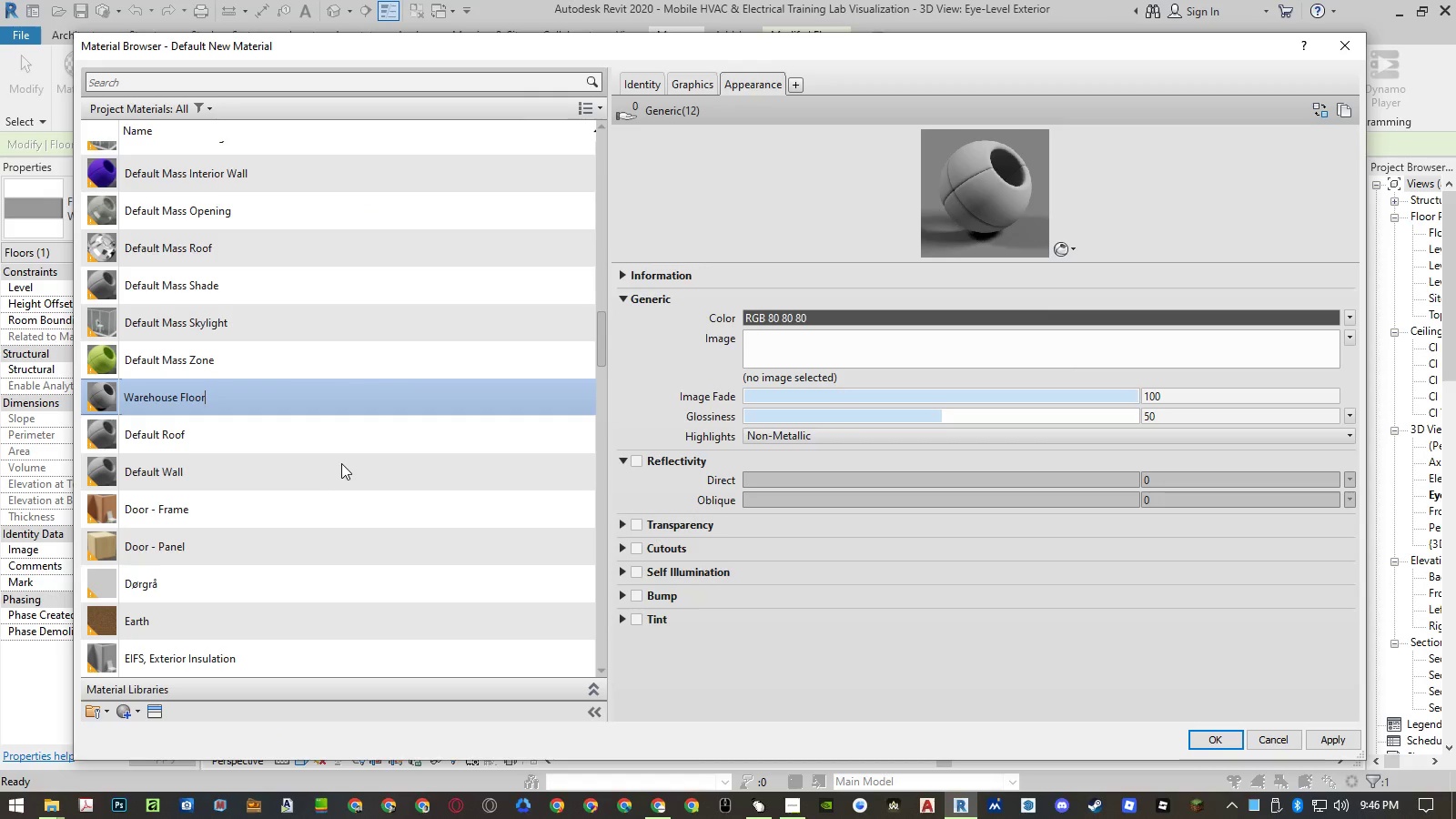 
key(Enter)
 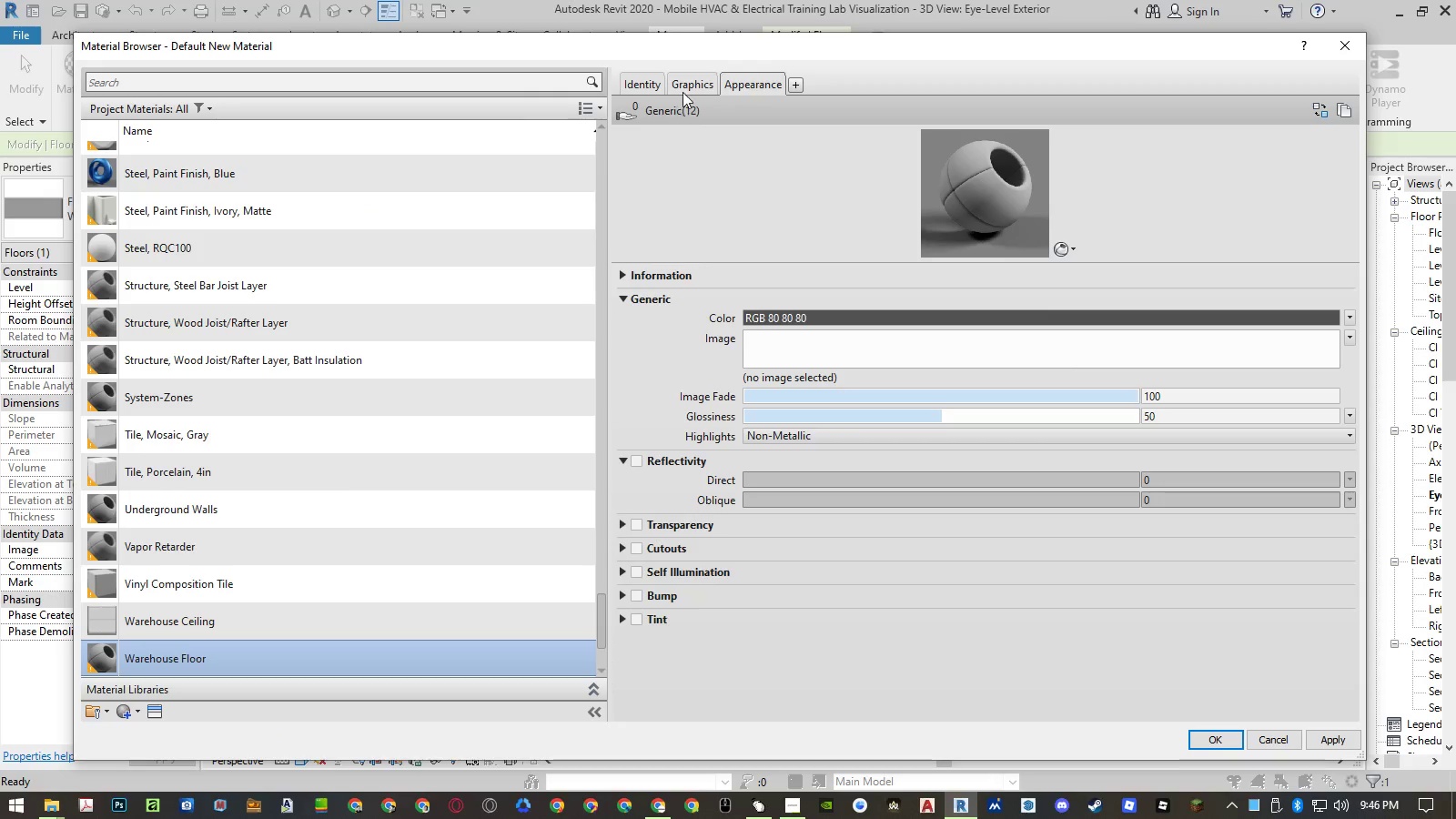 
left_click([684, 88])
 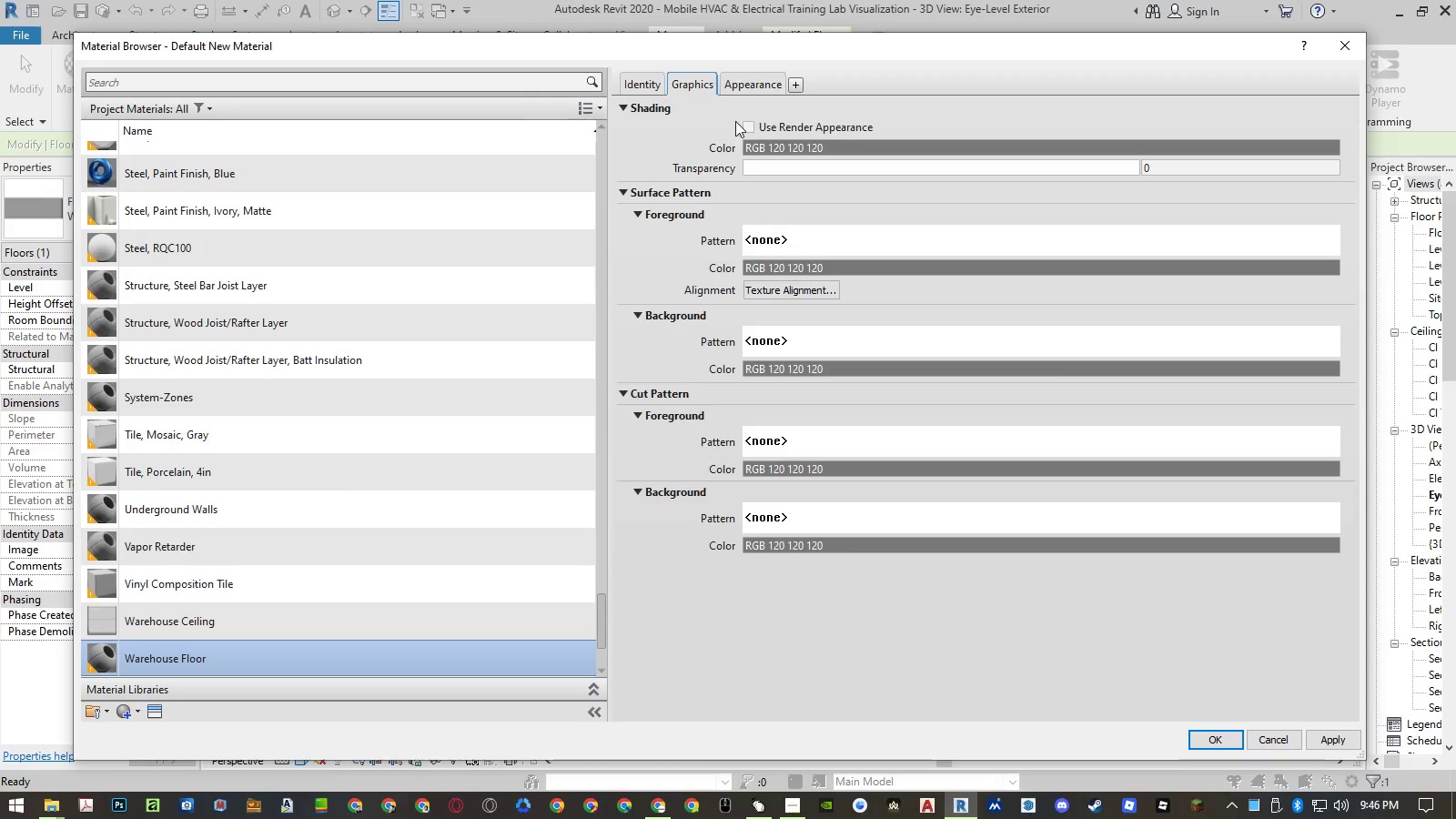 
left_click([746, 128])
 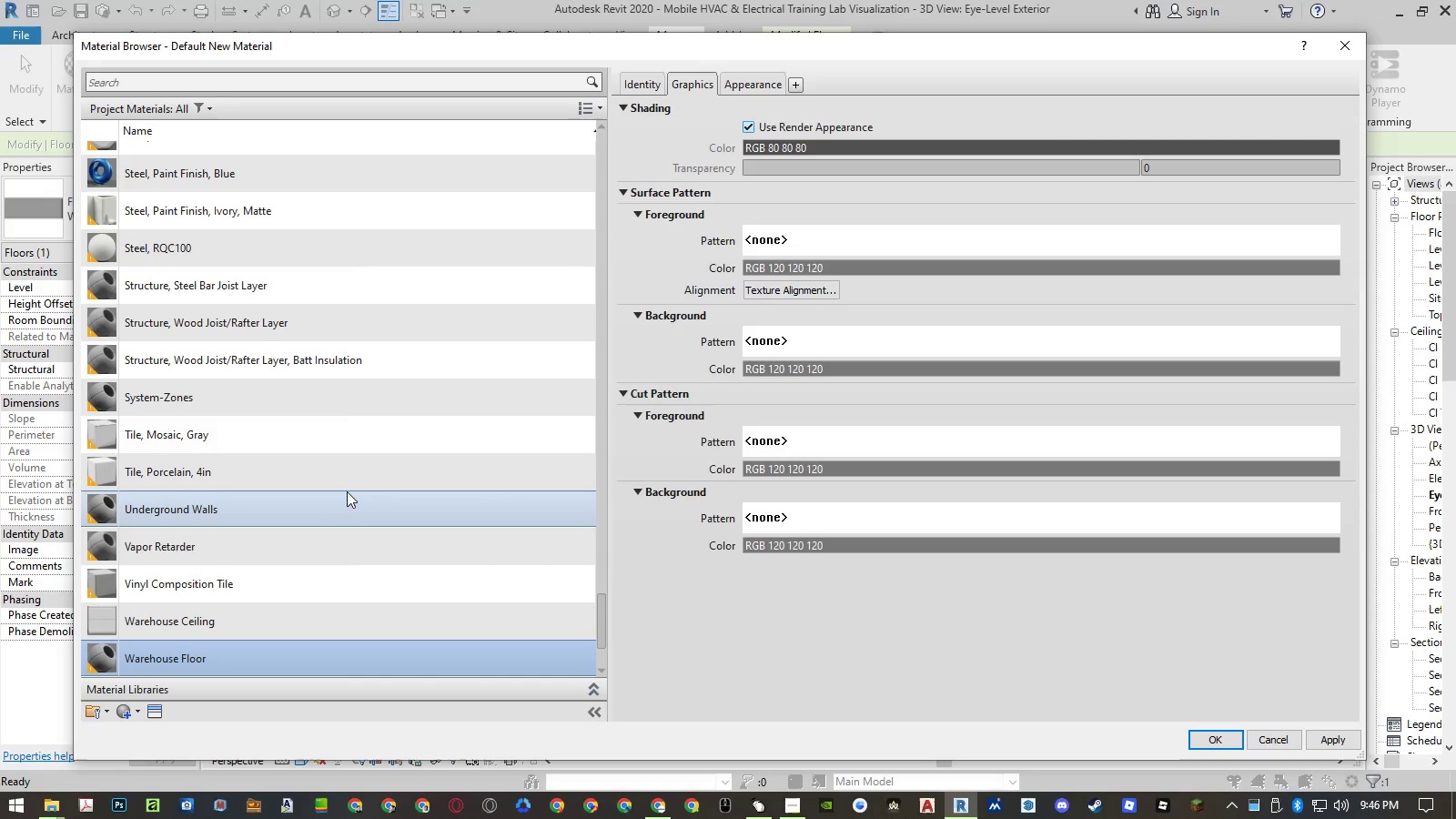 
scroll: coordinate [283, 506], scroll_direction: down, amount: 2.0
 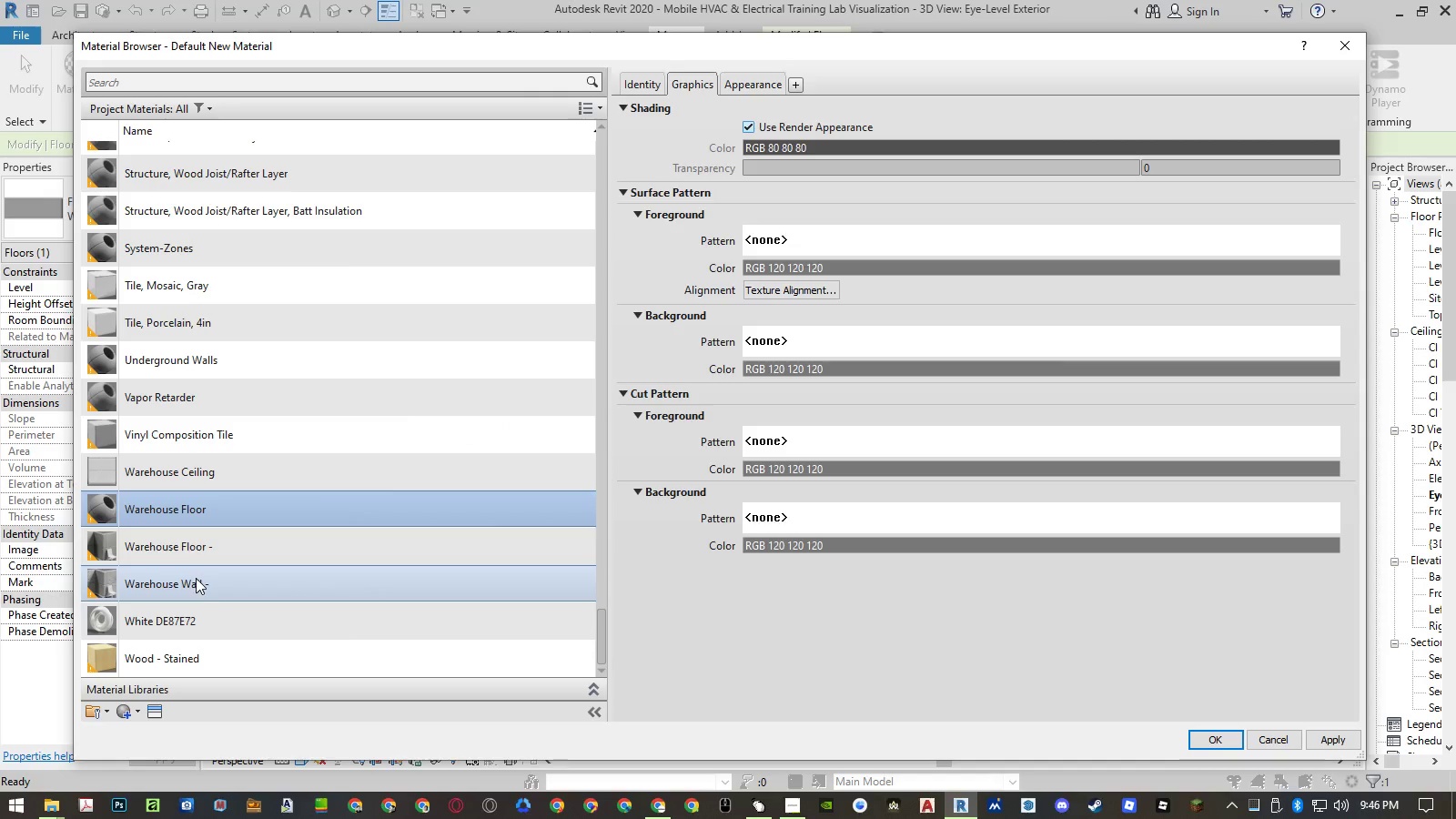 
left_click([195, 582])
 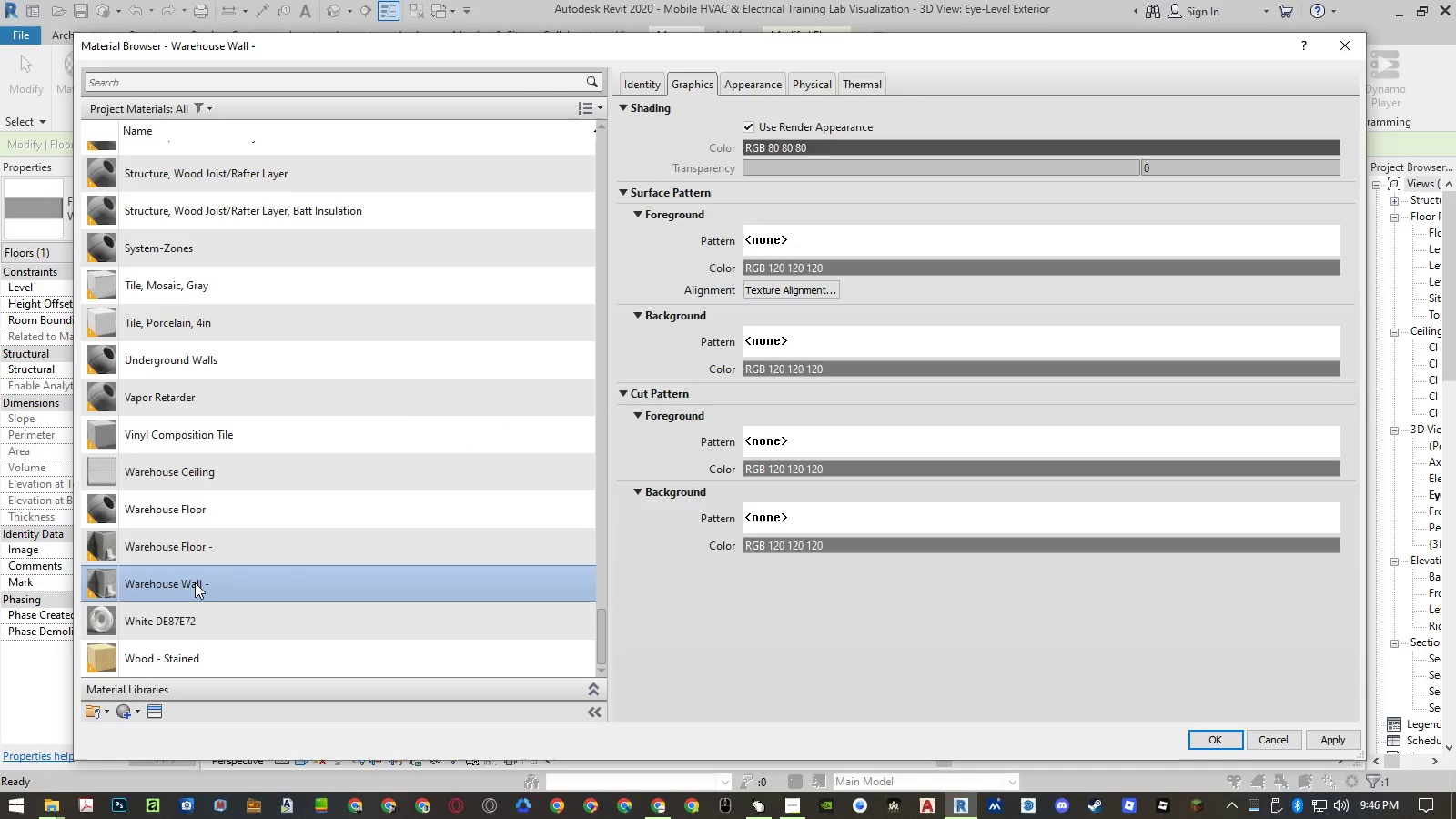 
right_click([195, 582])
 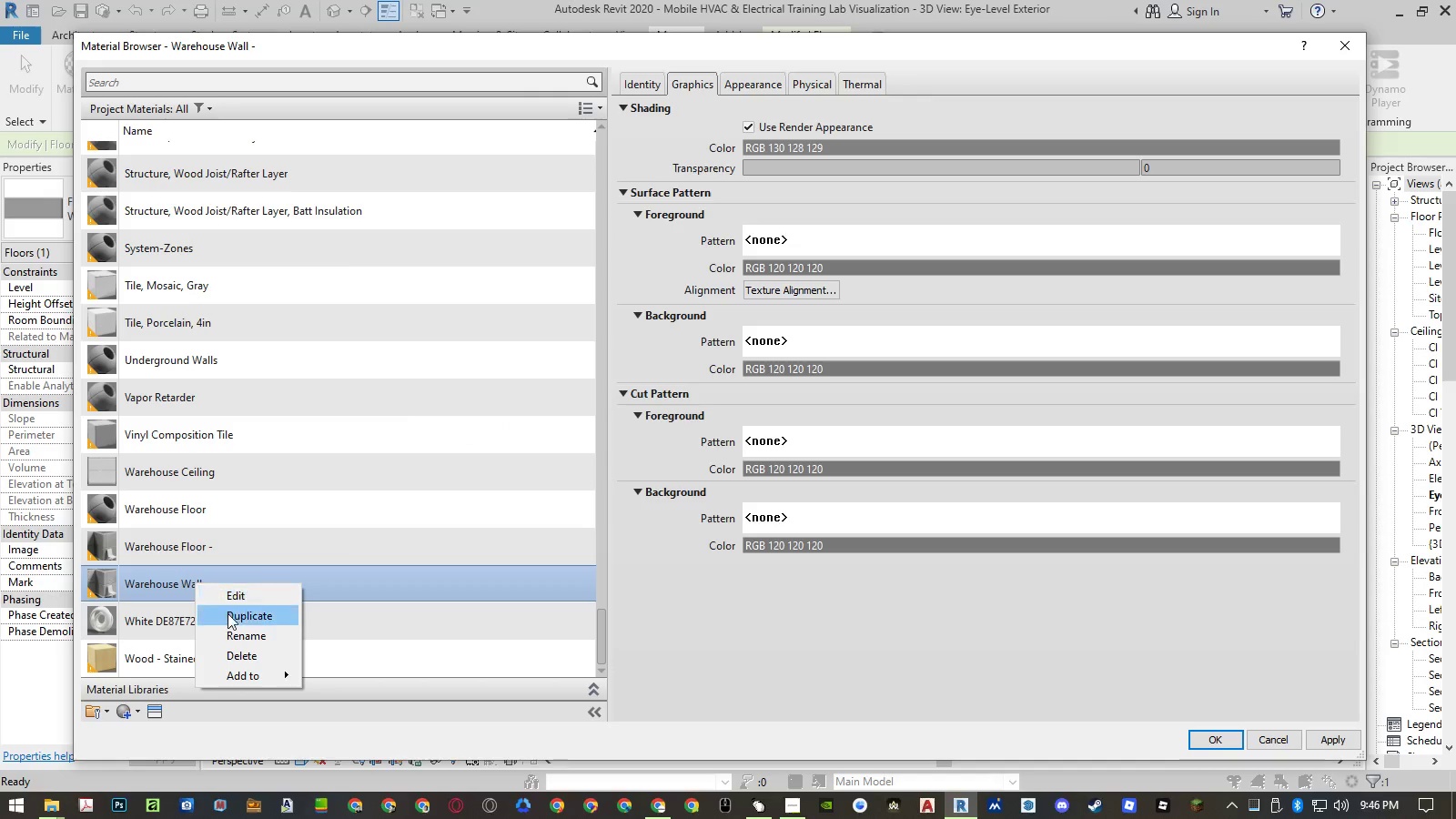 
left_click([235, 637])
 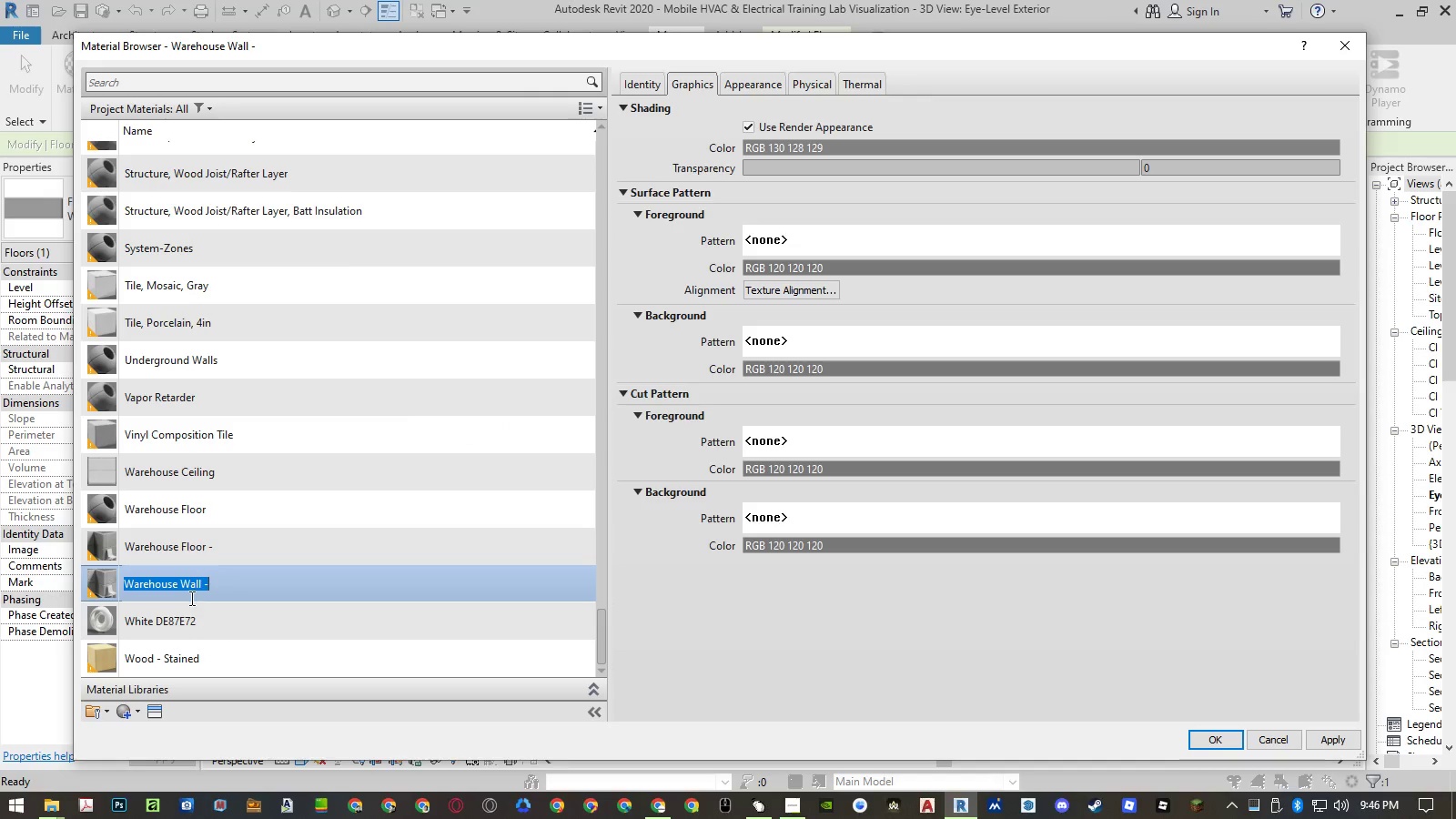 
left_click([190, 588])
 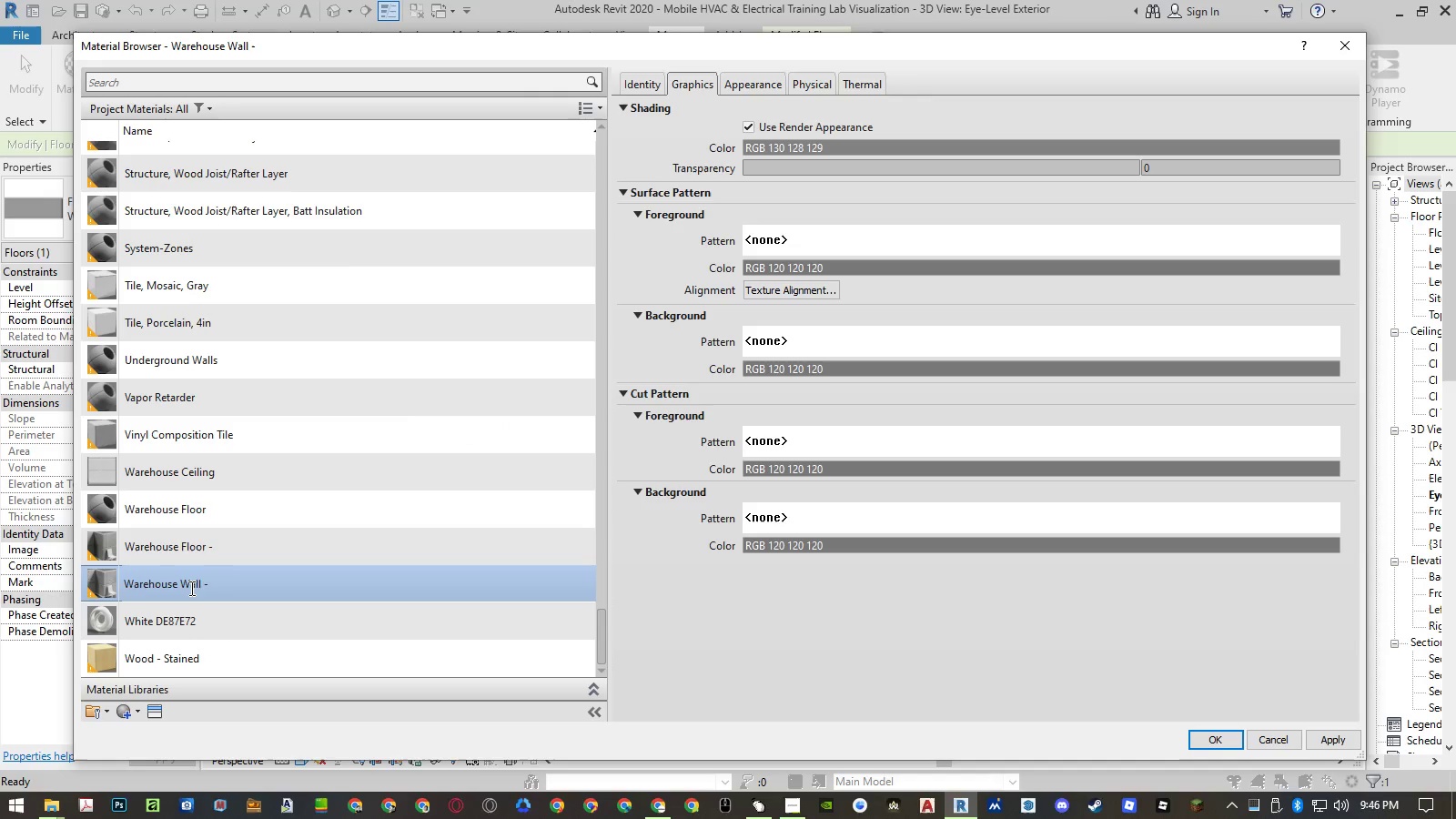 
left_click_drag(start_coordinate=[190, 588], to_coordinate=[115, 581])
 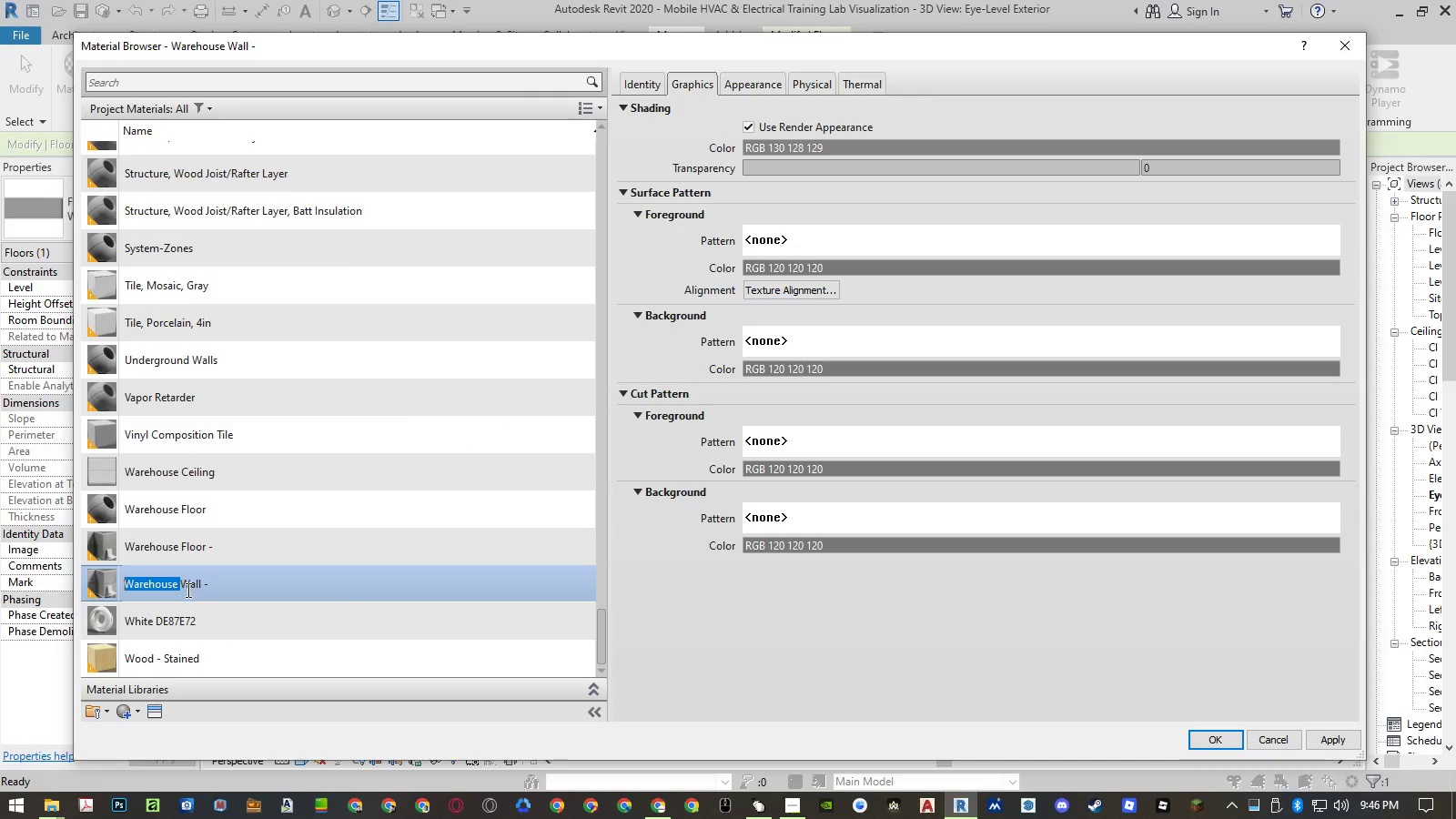 
left_click([187, 587])
 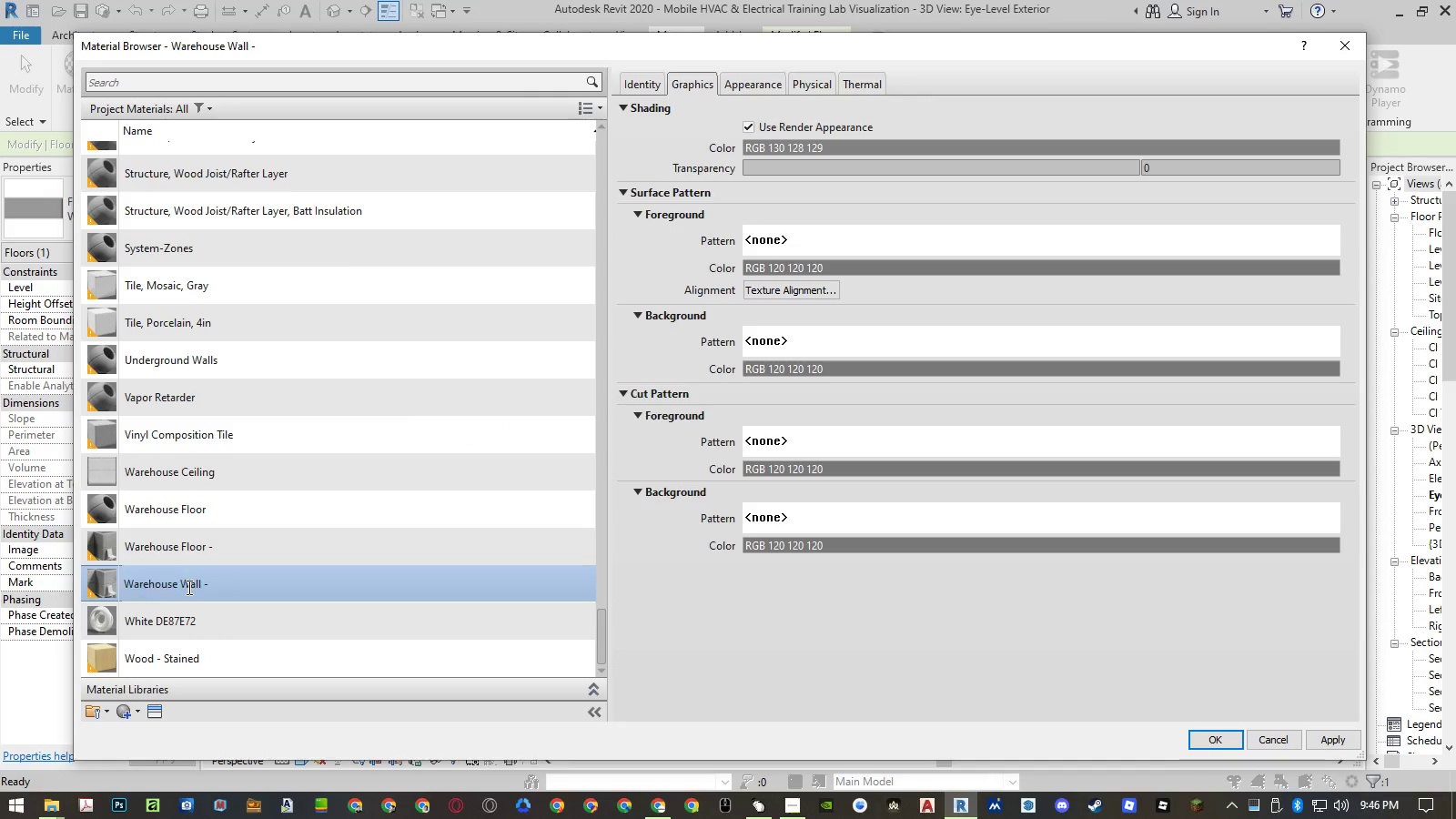 
left_click_drag(start_coordinate=[187, 587], to_coordinate=[116, 590])
 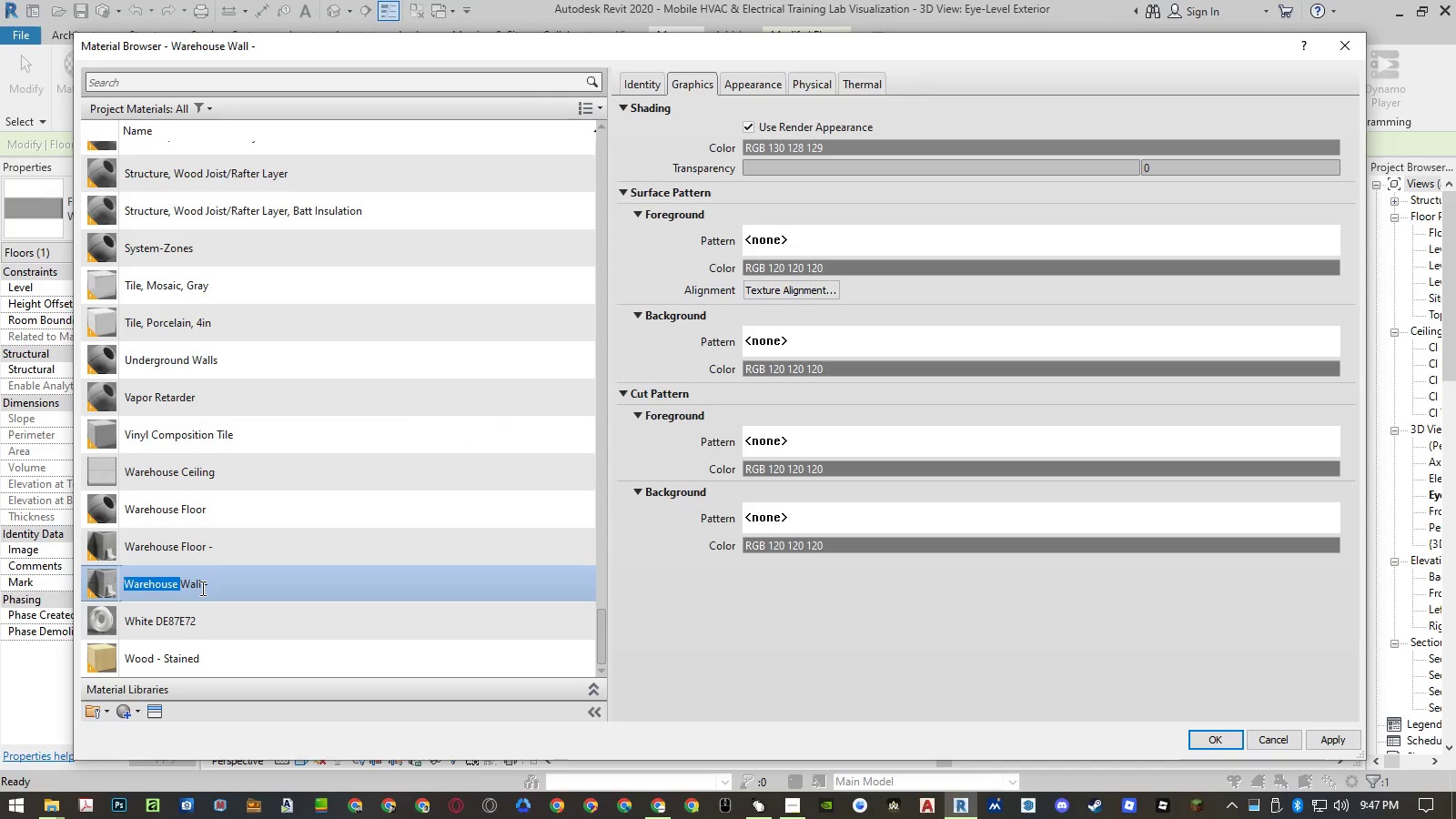 
left_click_drag(start_coordinate=[200, 588], to_coordinate=[90, 591])
 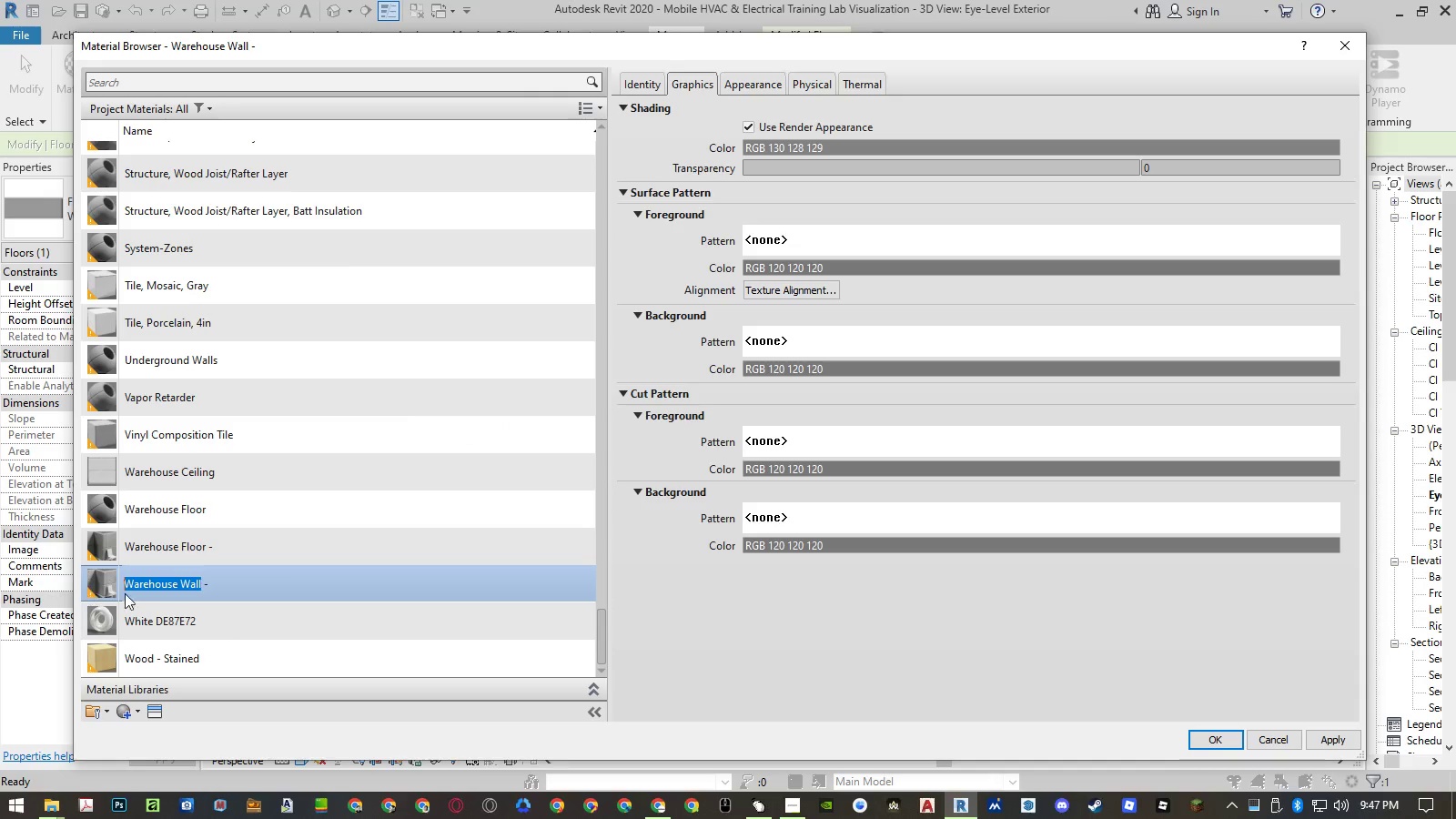 
key(Control+ControlLeft)
 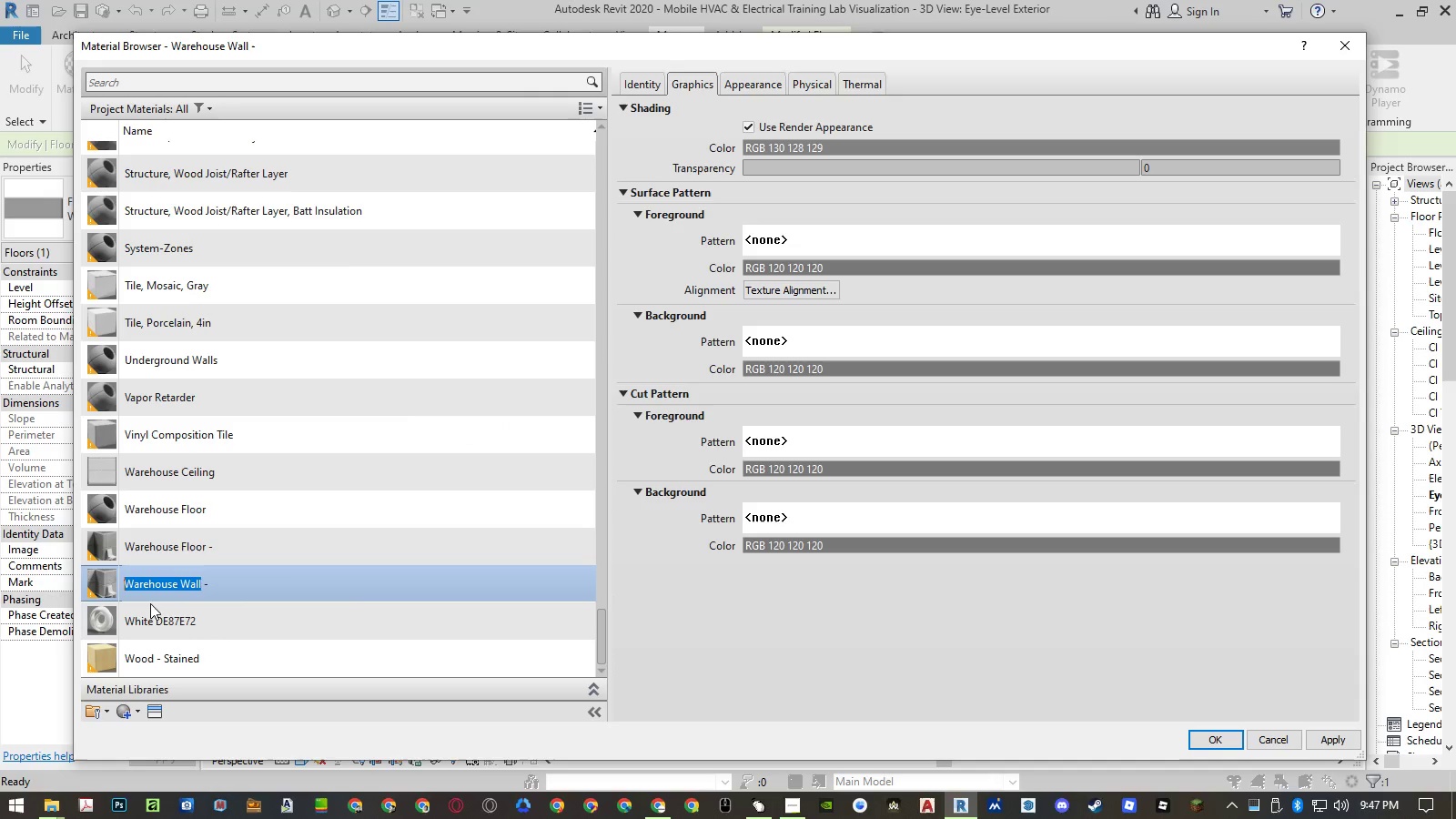 
key(Control+C)
 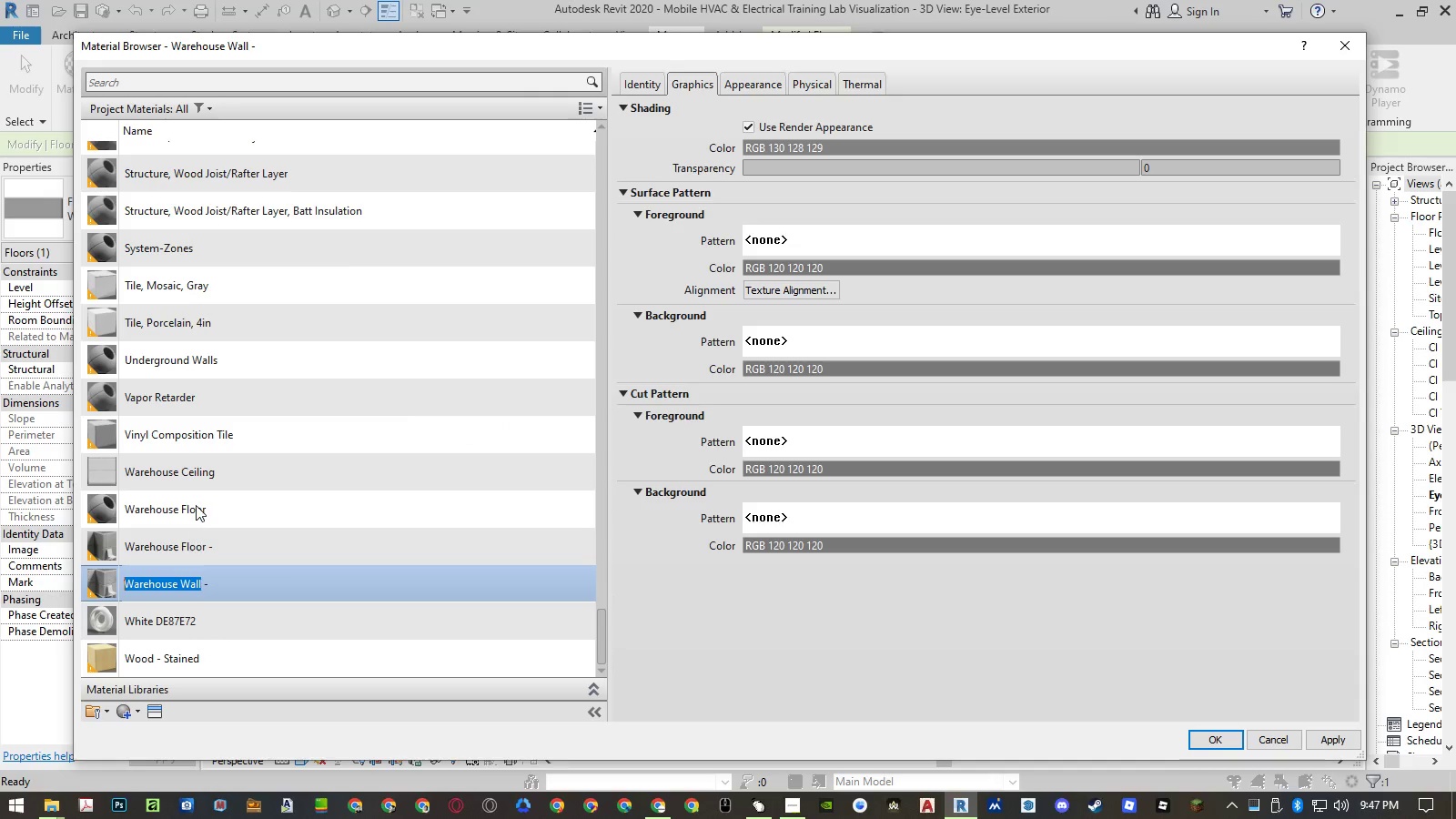 
left_click([197, 505])
 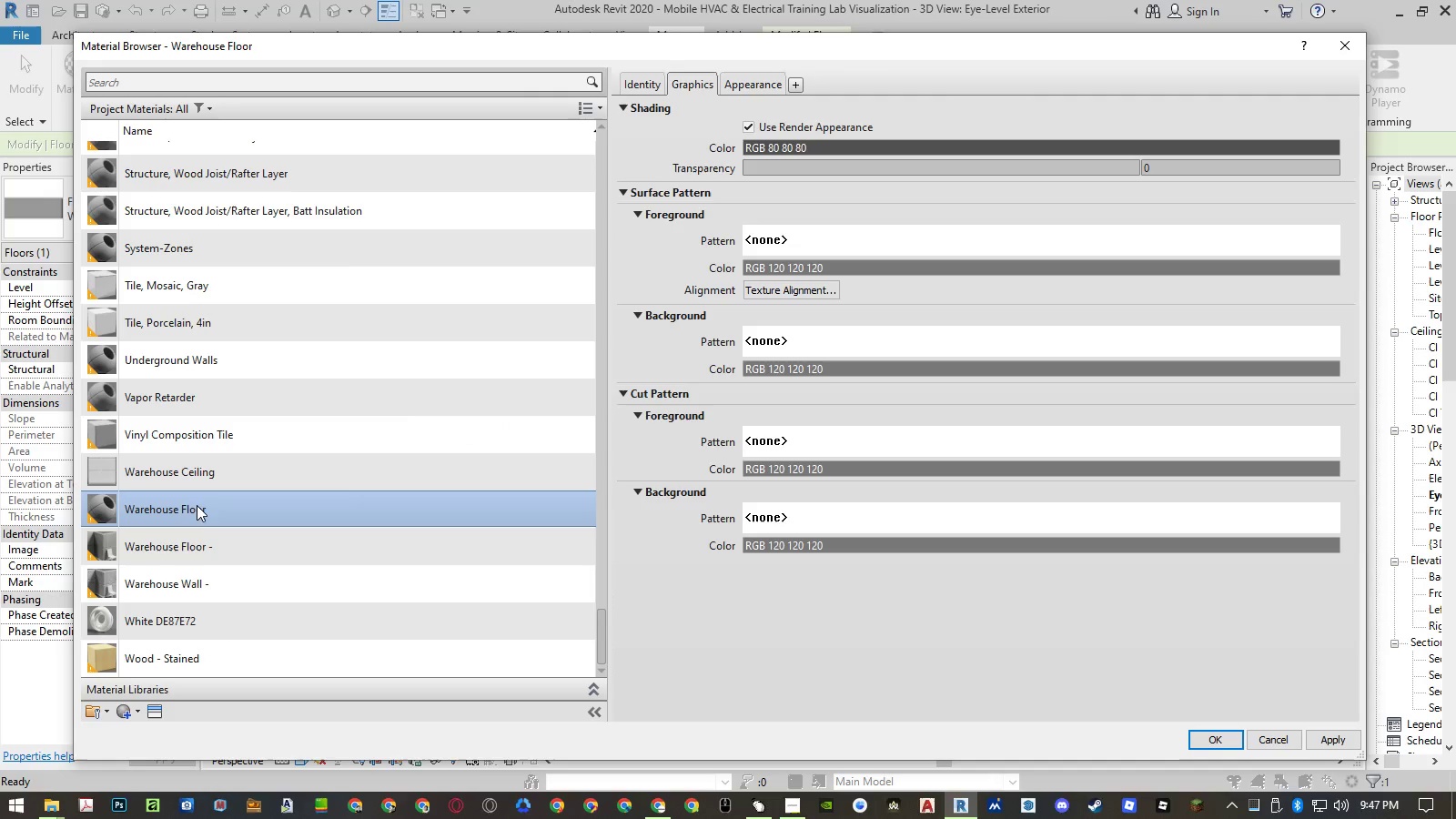 
right_click([207, 512])
 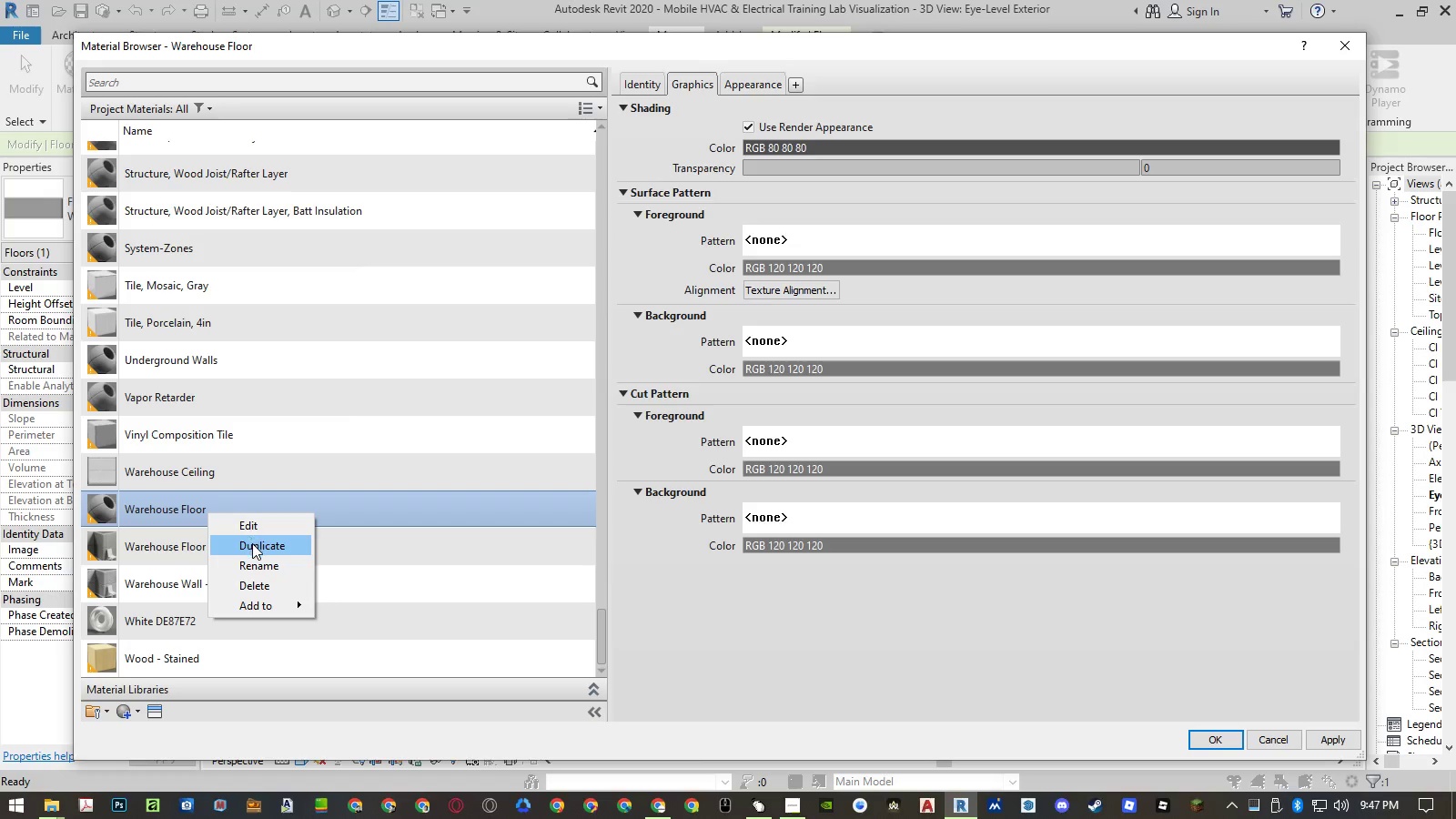 
left_click([252, 543])
 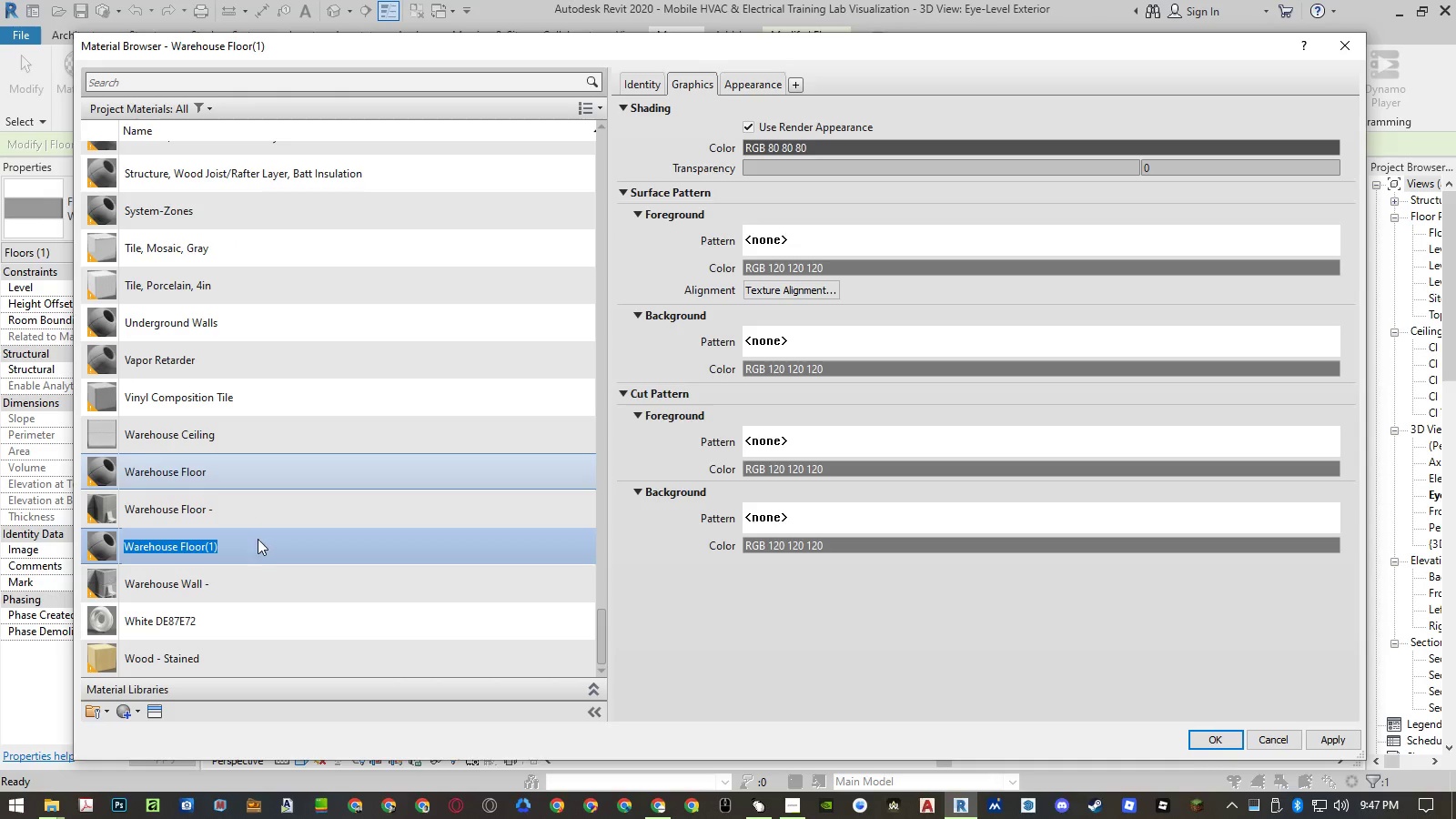 
key(Control+ControlLeft)
 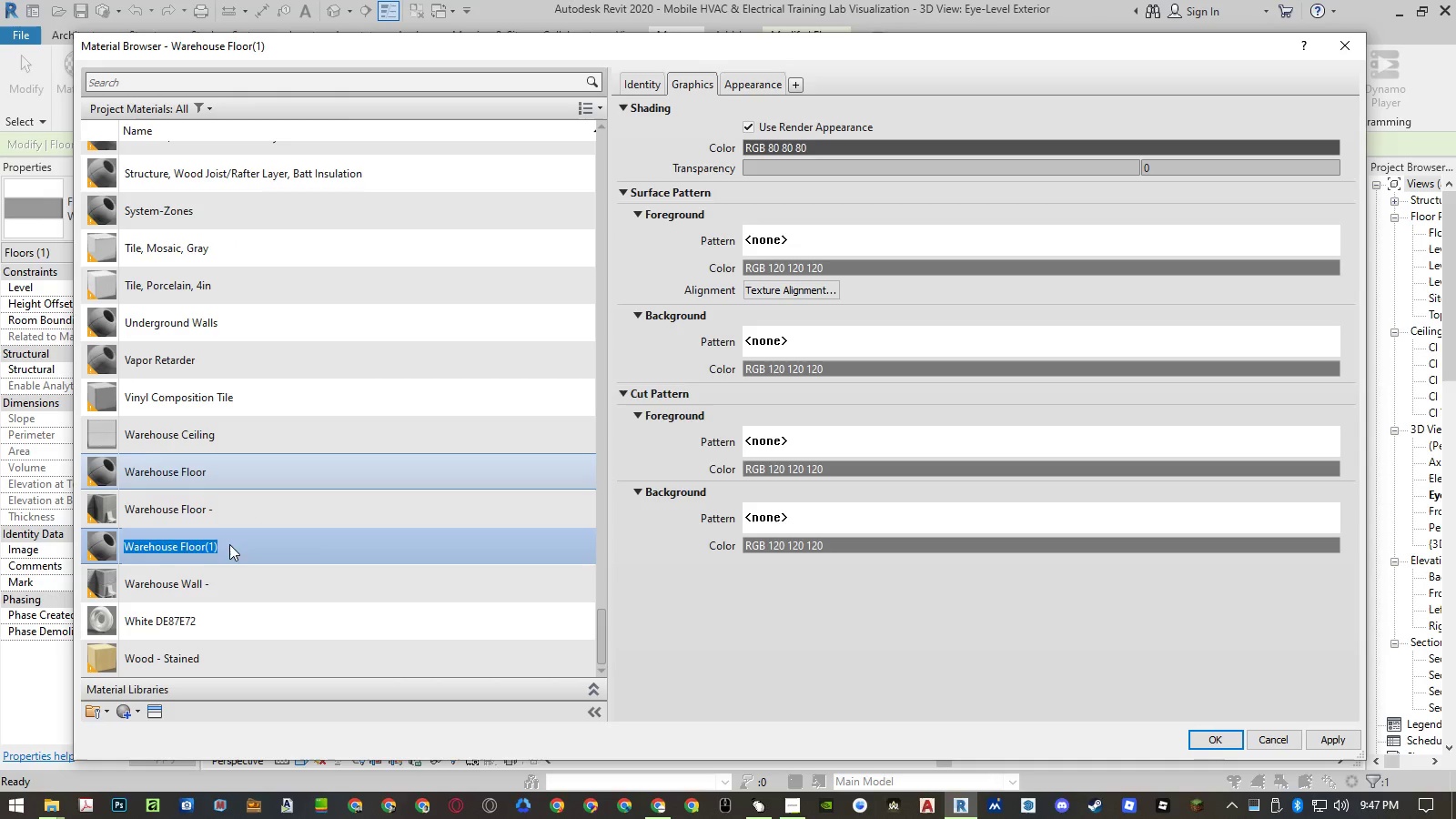 
key(Control+V)
 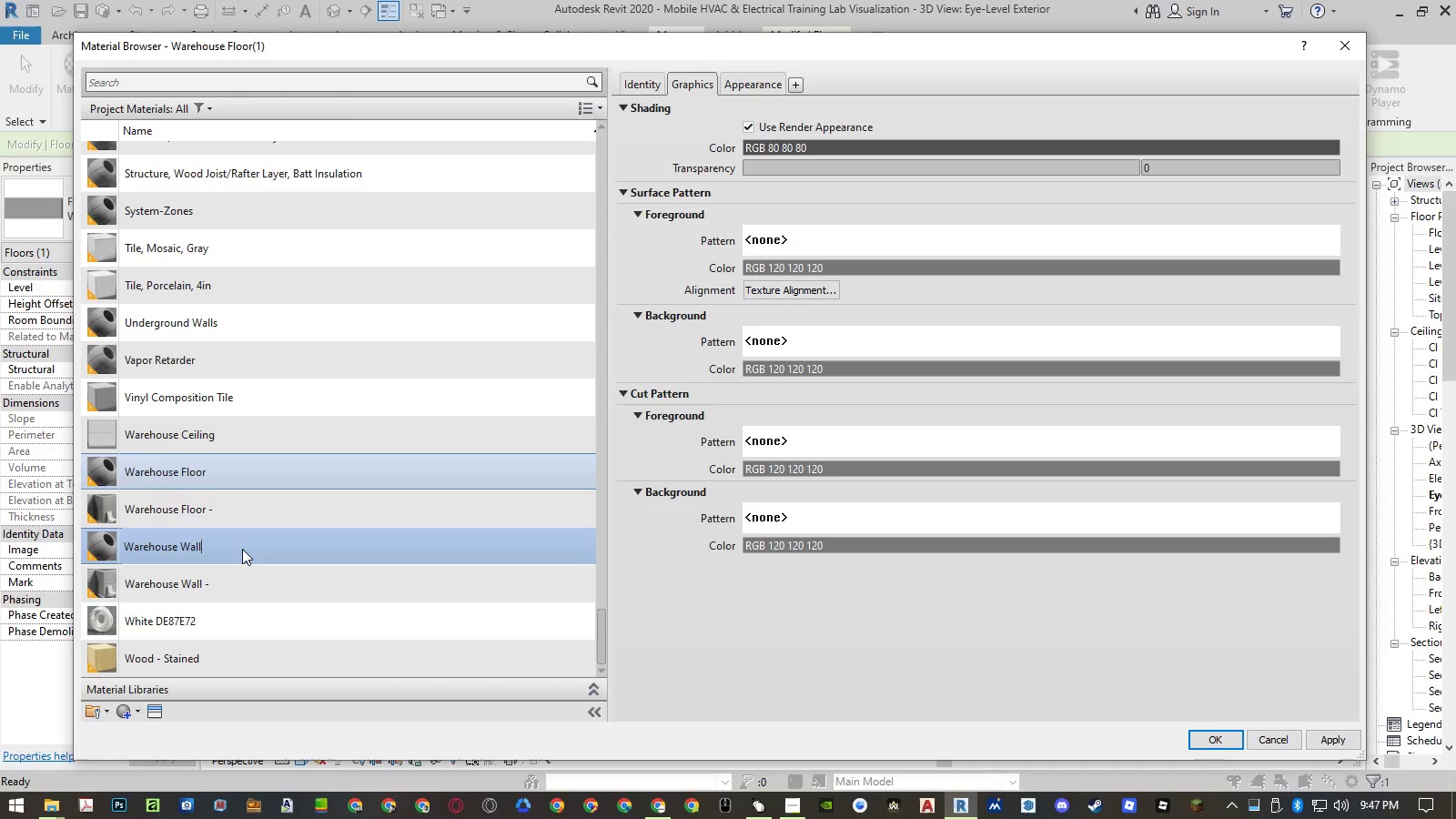 
key(Enter)
 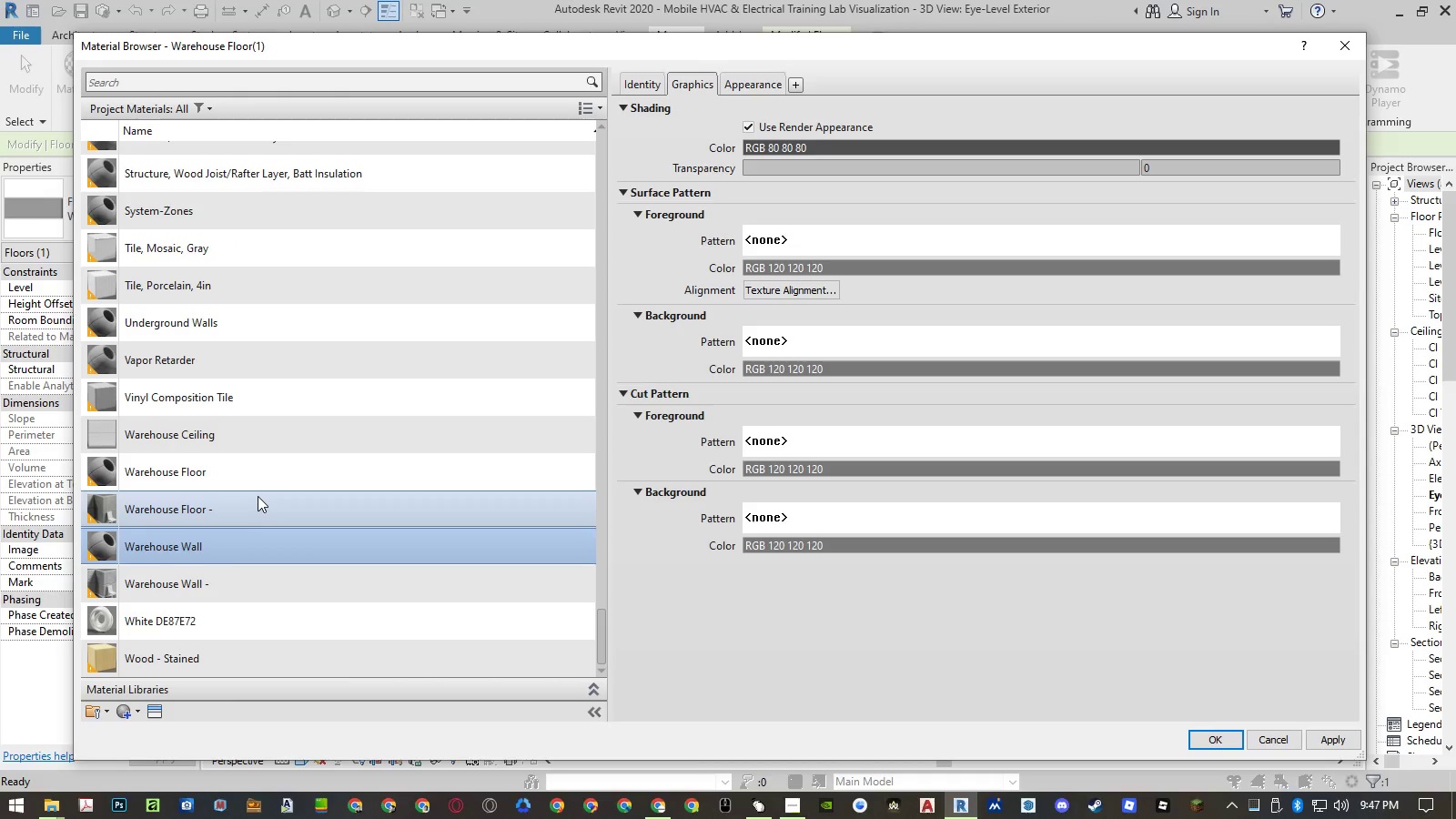 
mouse_move([287, 469])
 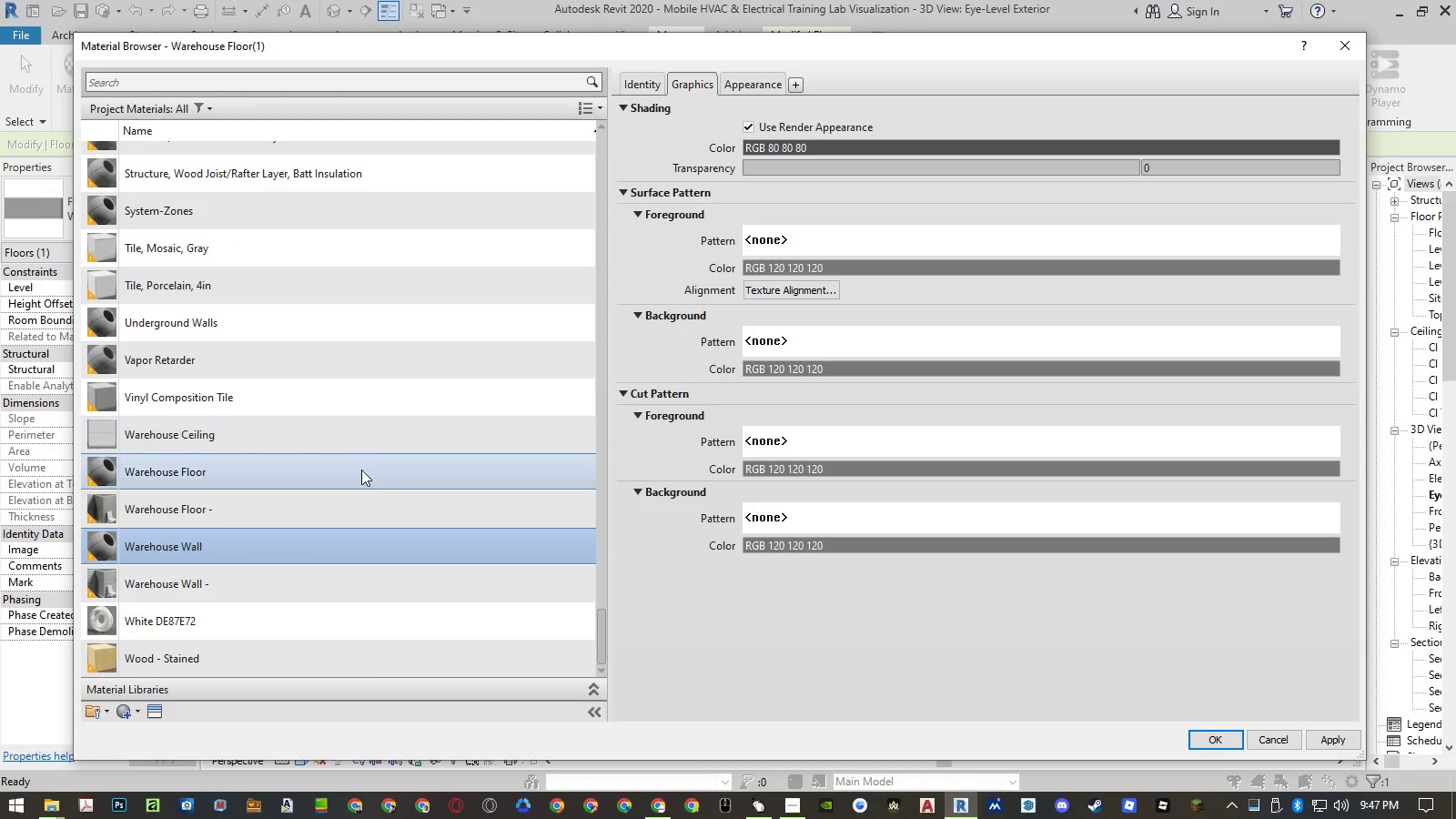 
left_click([353, 479])
 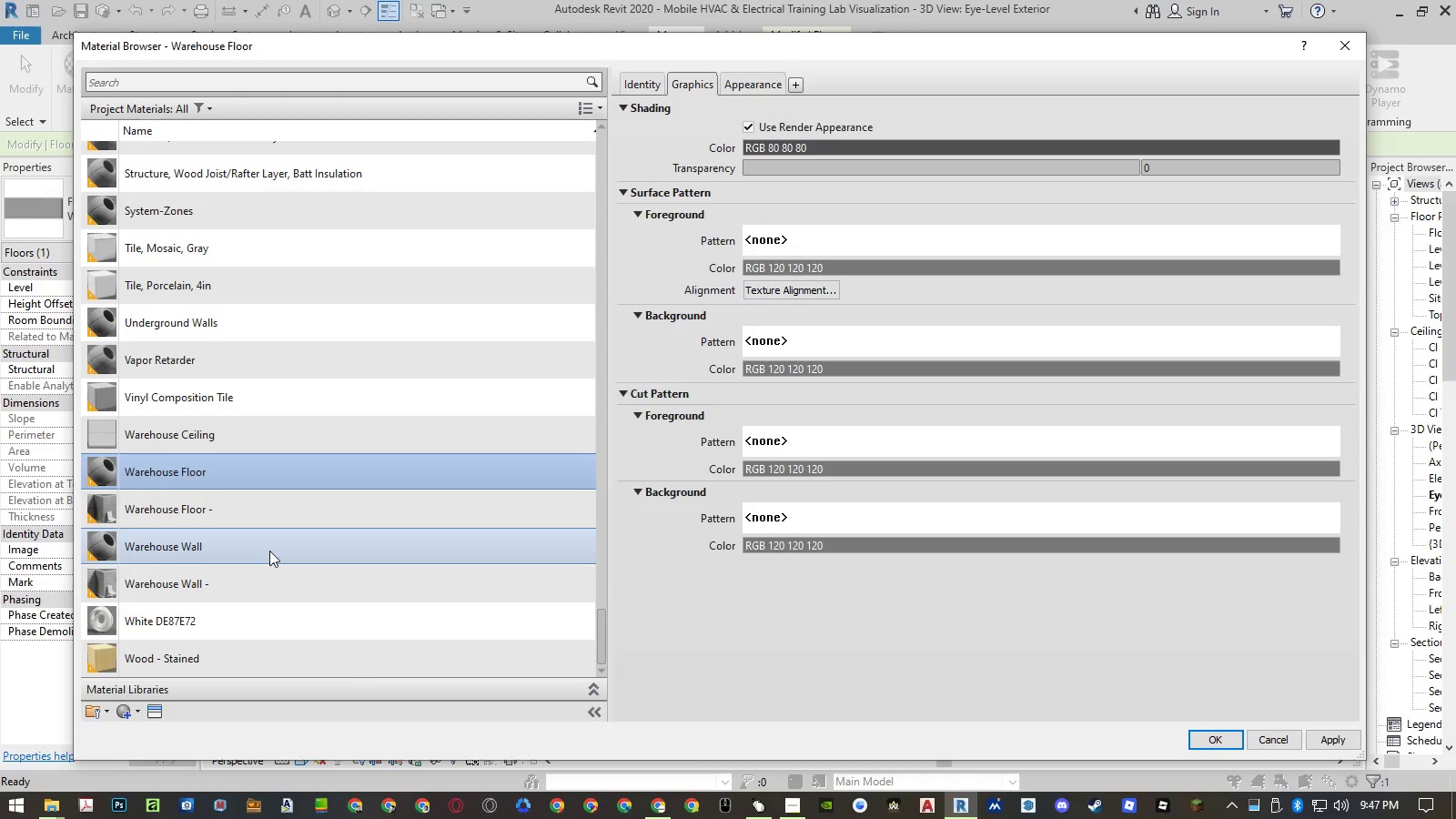 
left_click([269, 515])
 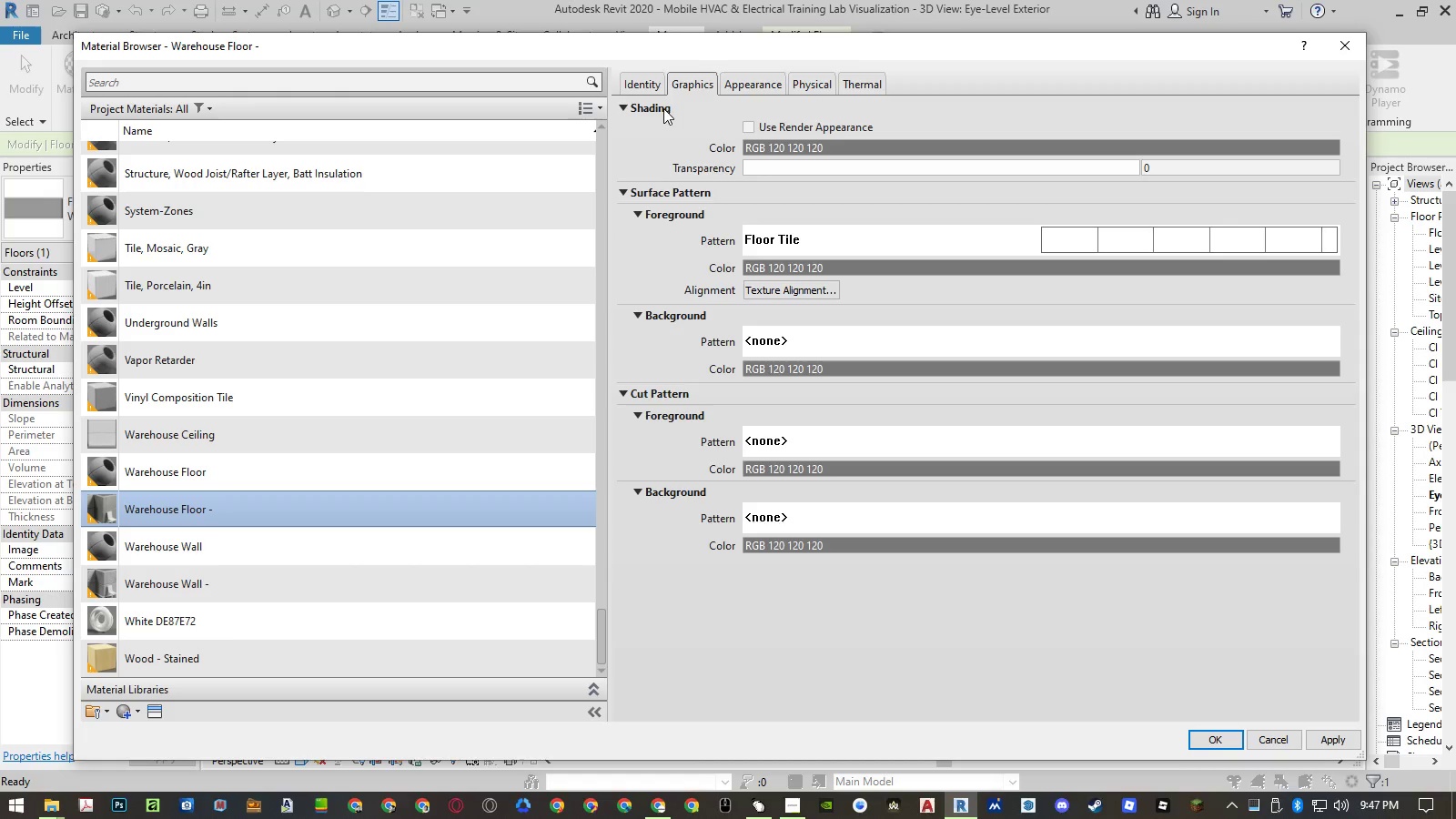 
left_click([730, 86])
 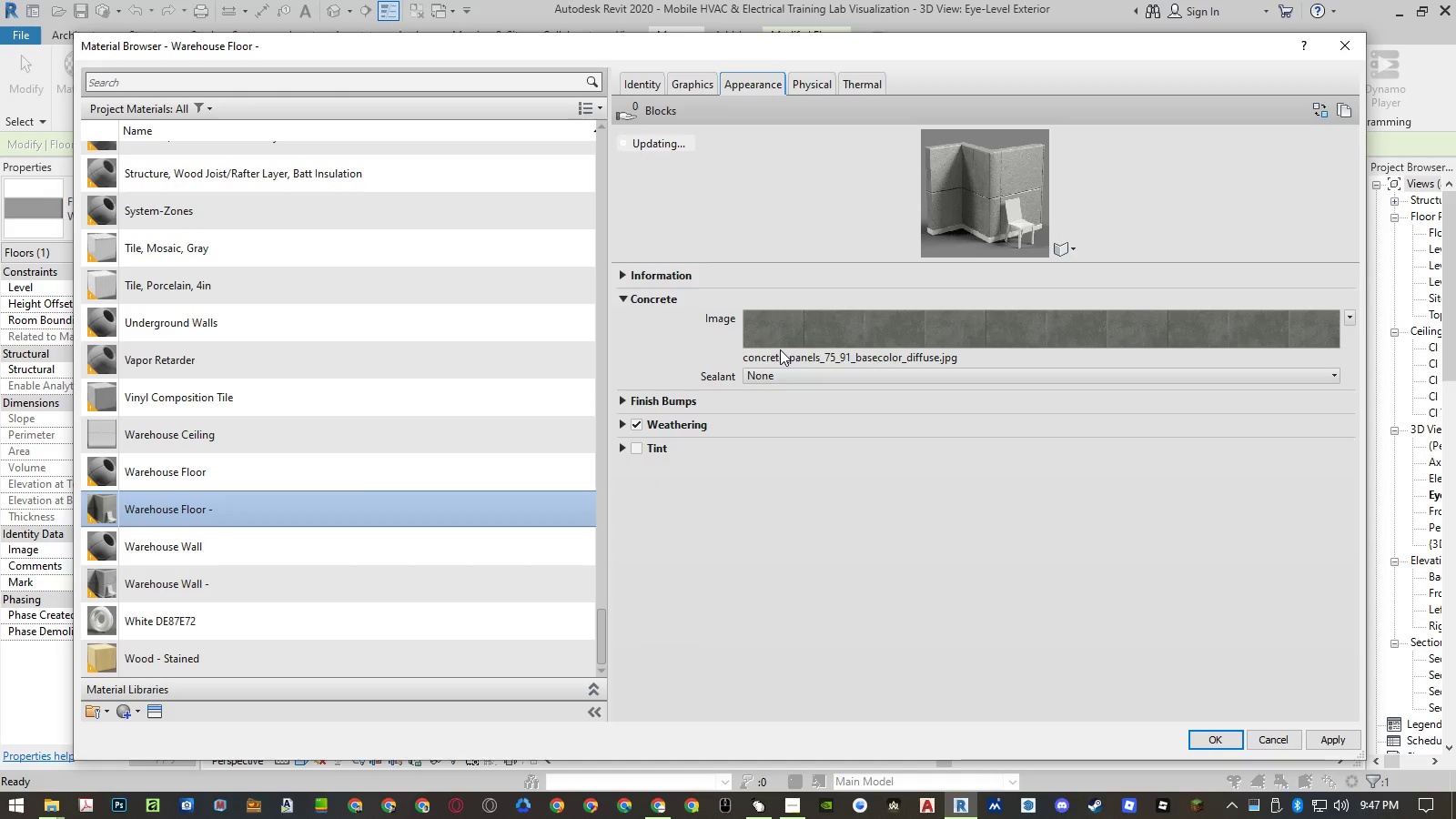 
left_click([780, 354])
 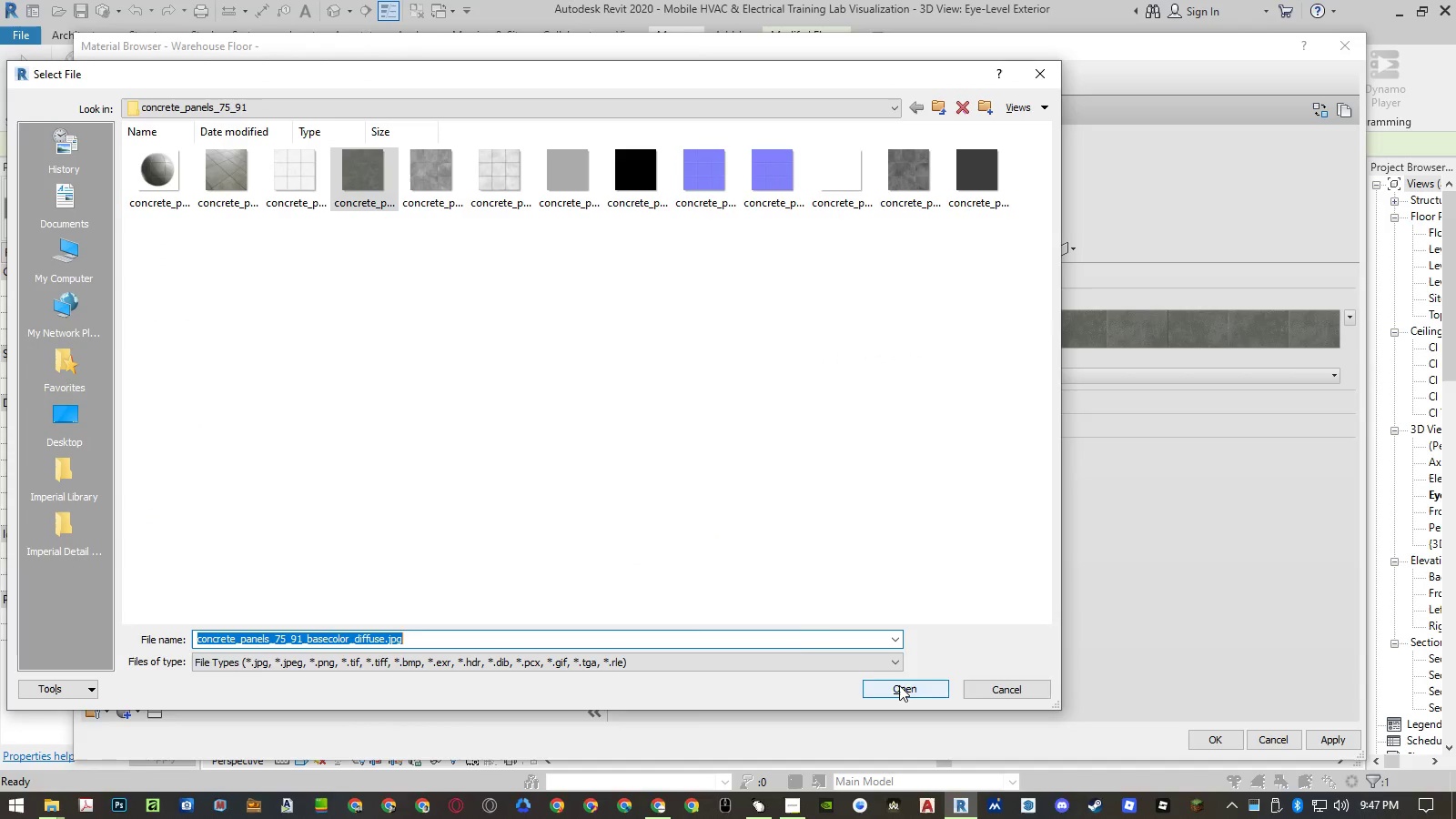 
left_click([790, 525])
 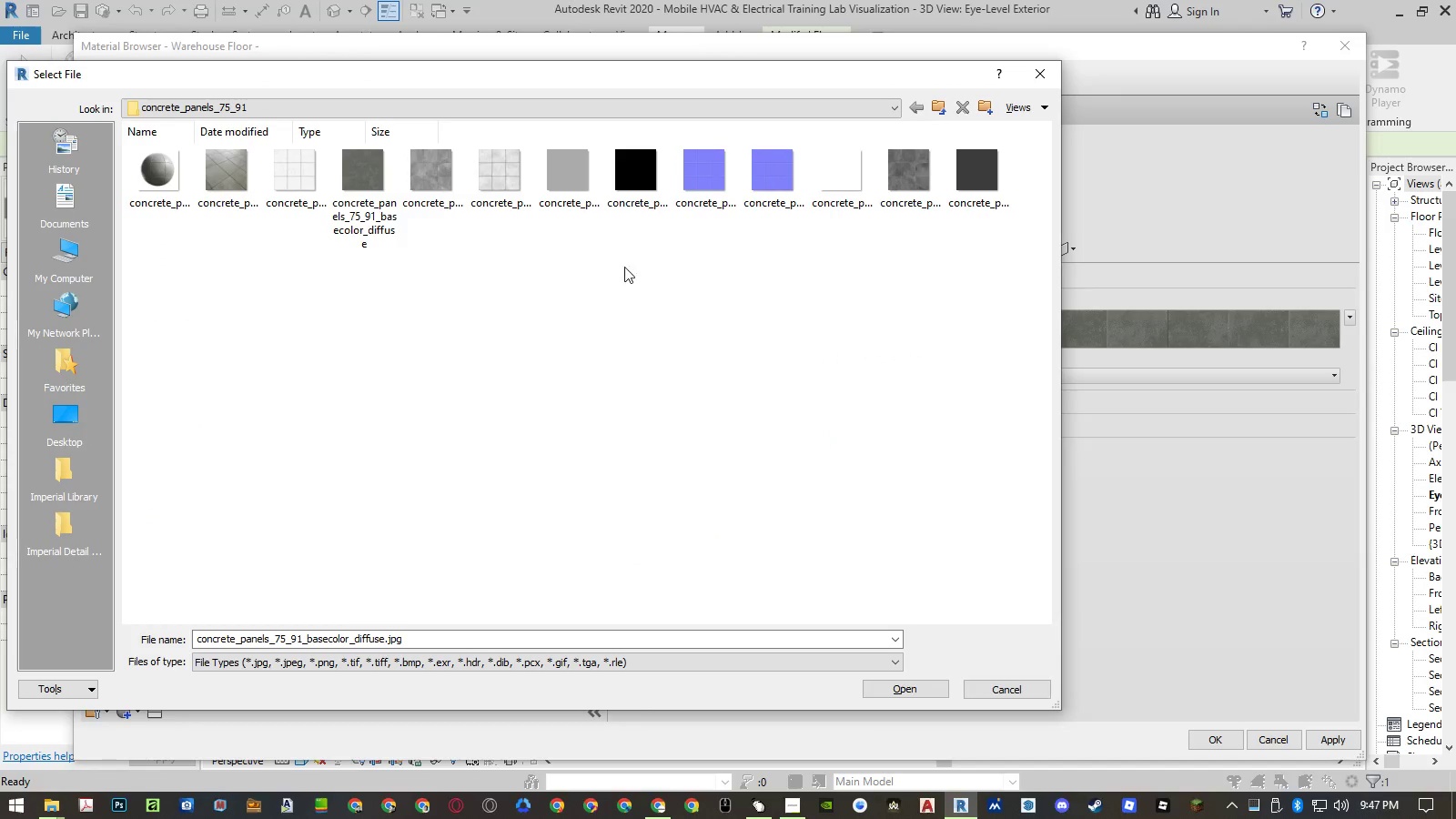 
right_click([167, 179])
 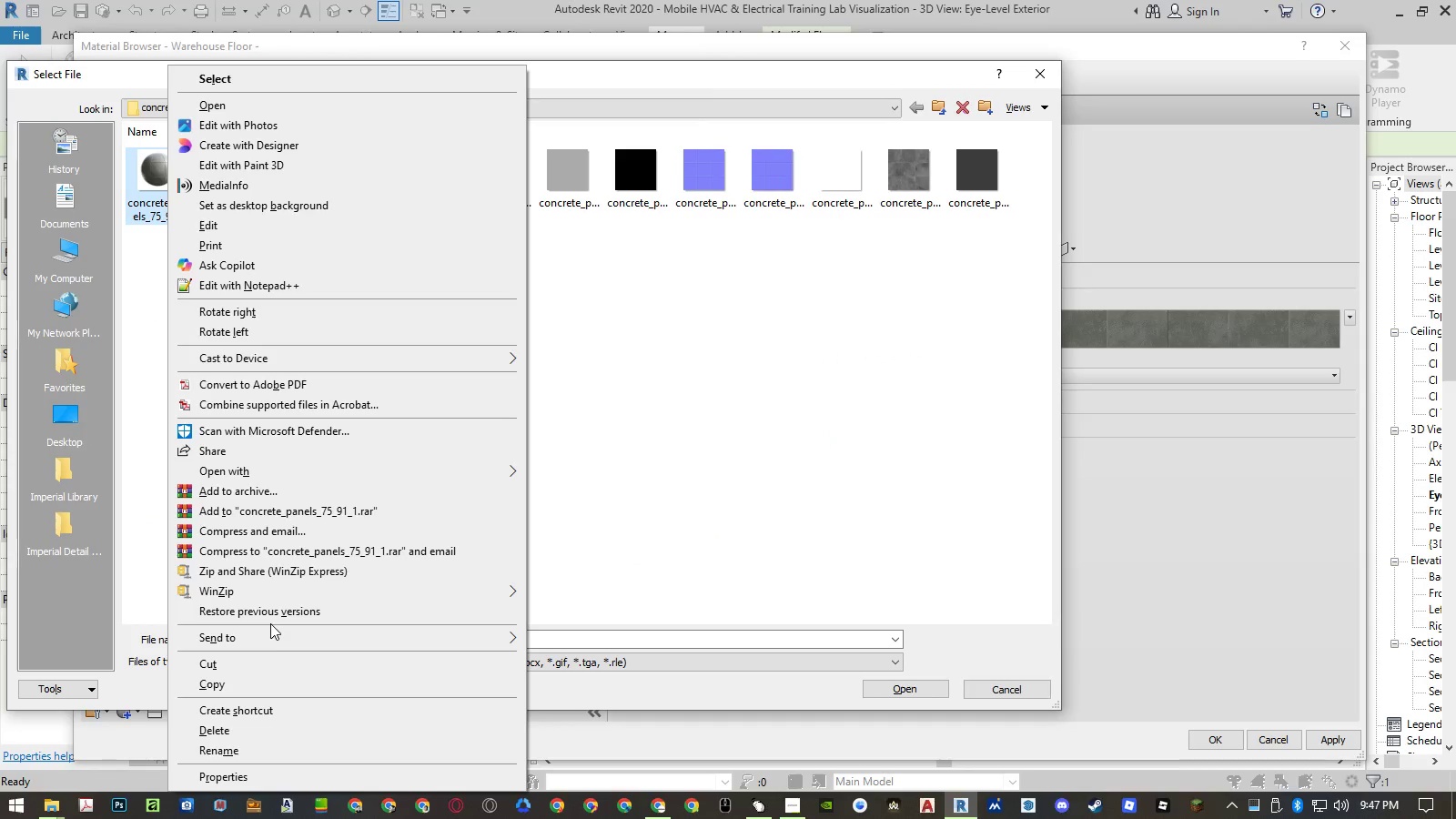 
left_click([278, 774])
 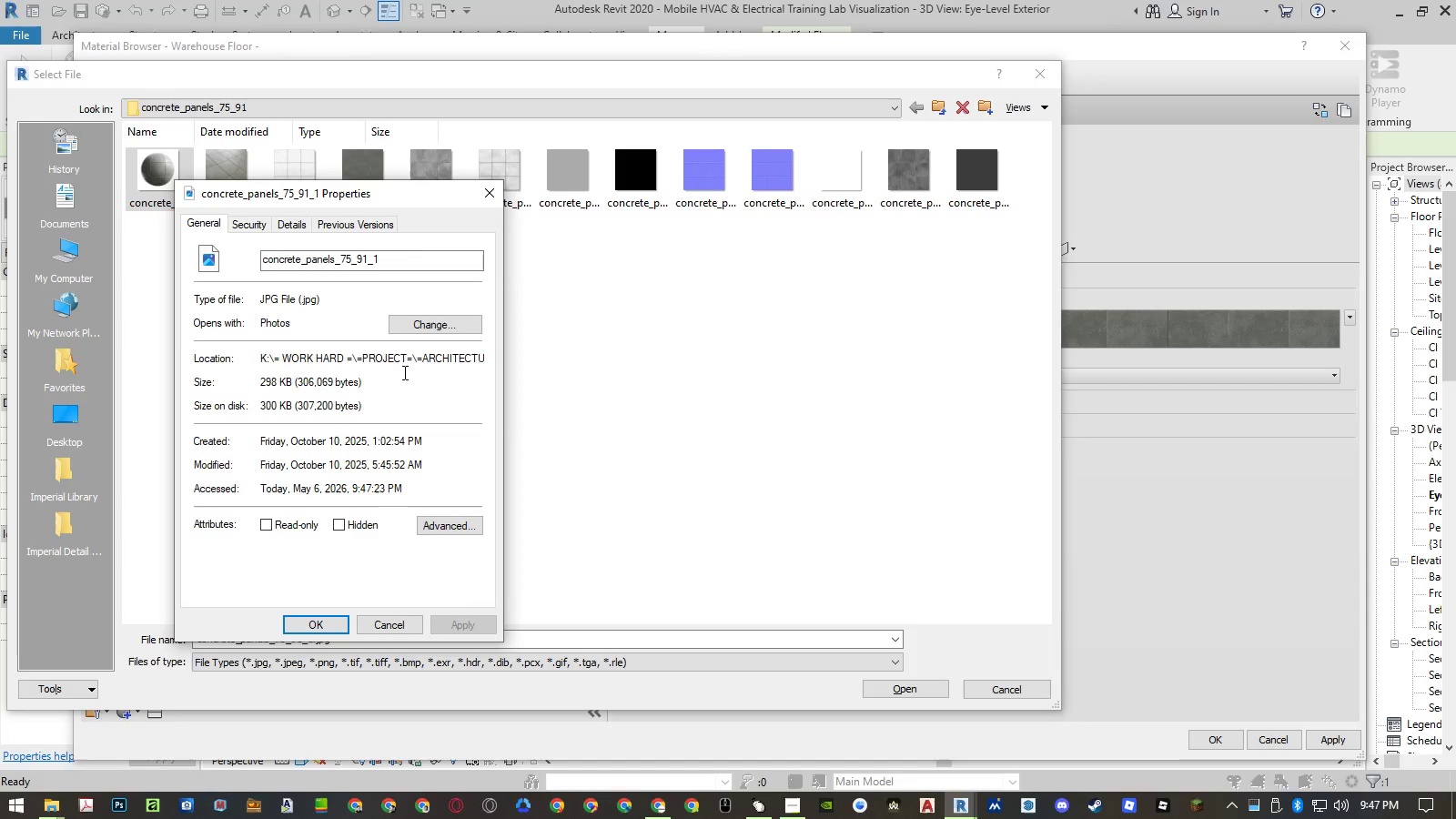 
left_click_drag(start_coordinate=[410, 362], to_coordinate=[619, 368])
 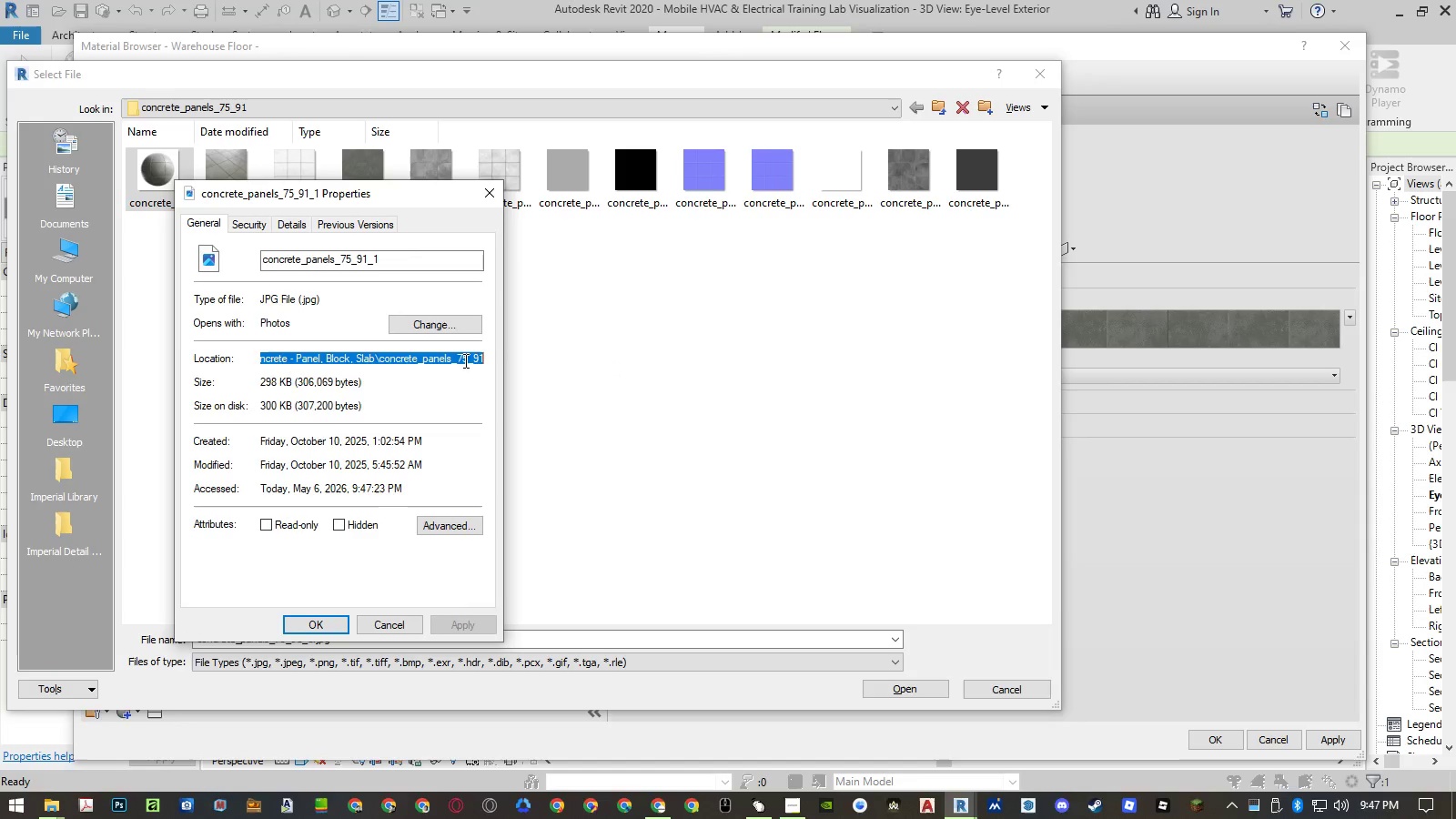 
left_click([460, 356])
 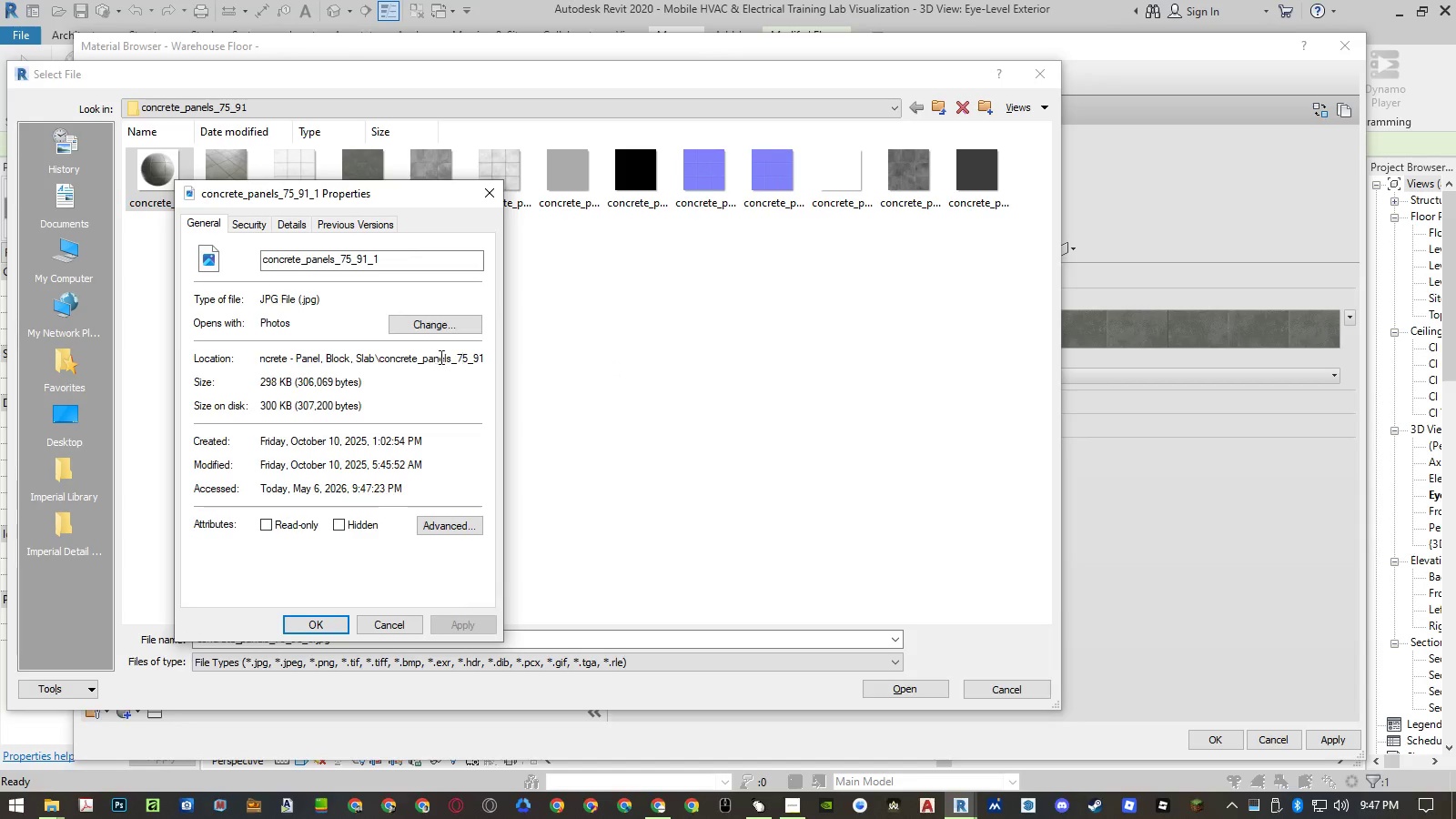 
left_click_drag(start_coordinate=[441, 357], to_coordinate=[563, 361])
 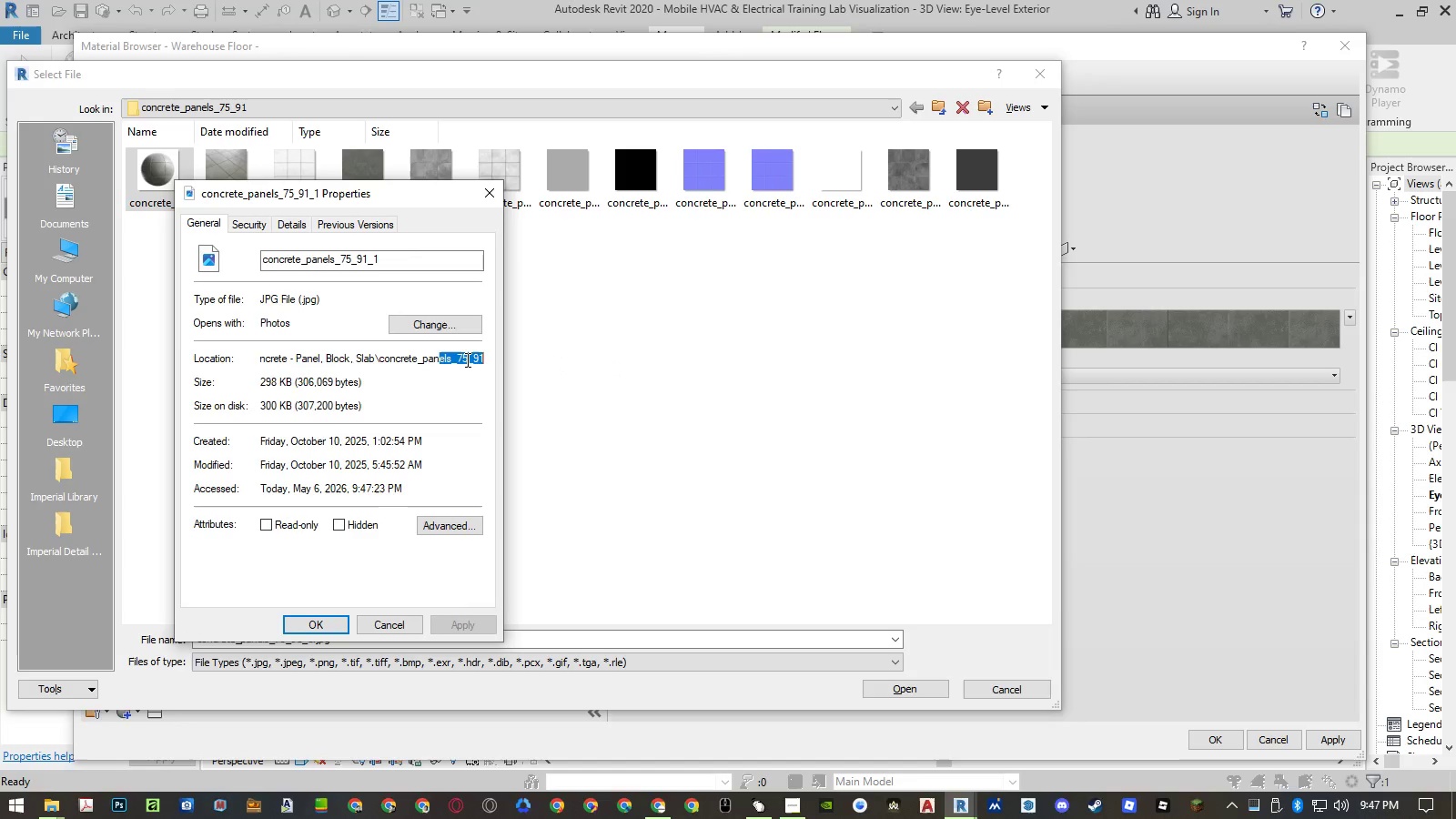 
left_click([462, 359])
 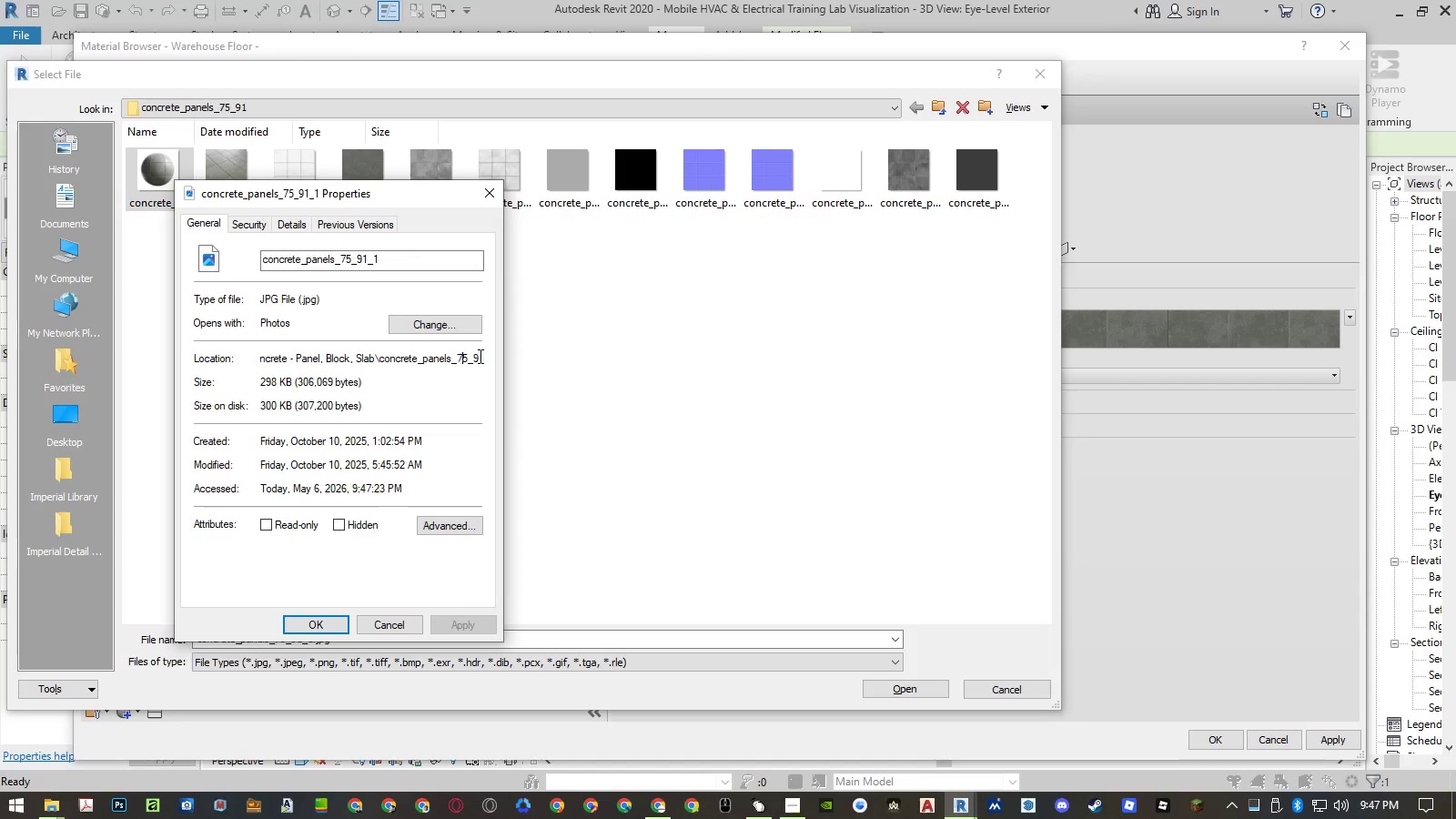 
left_click([478, 356])
 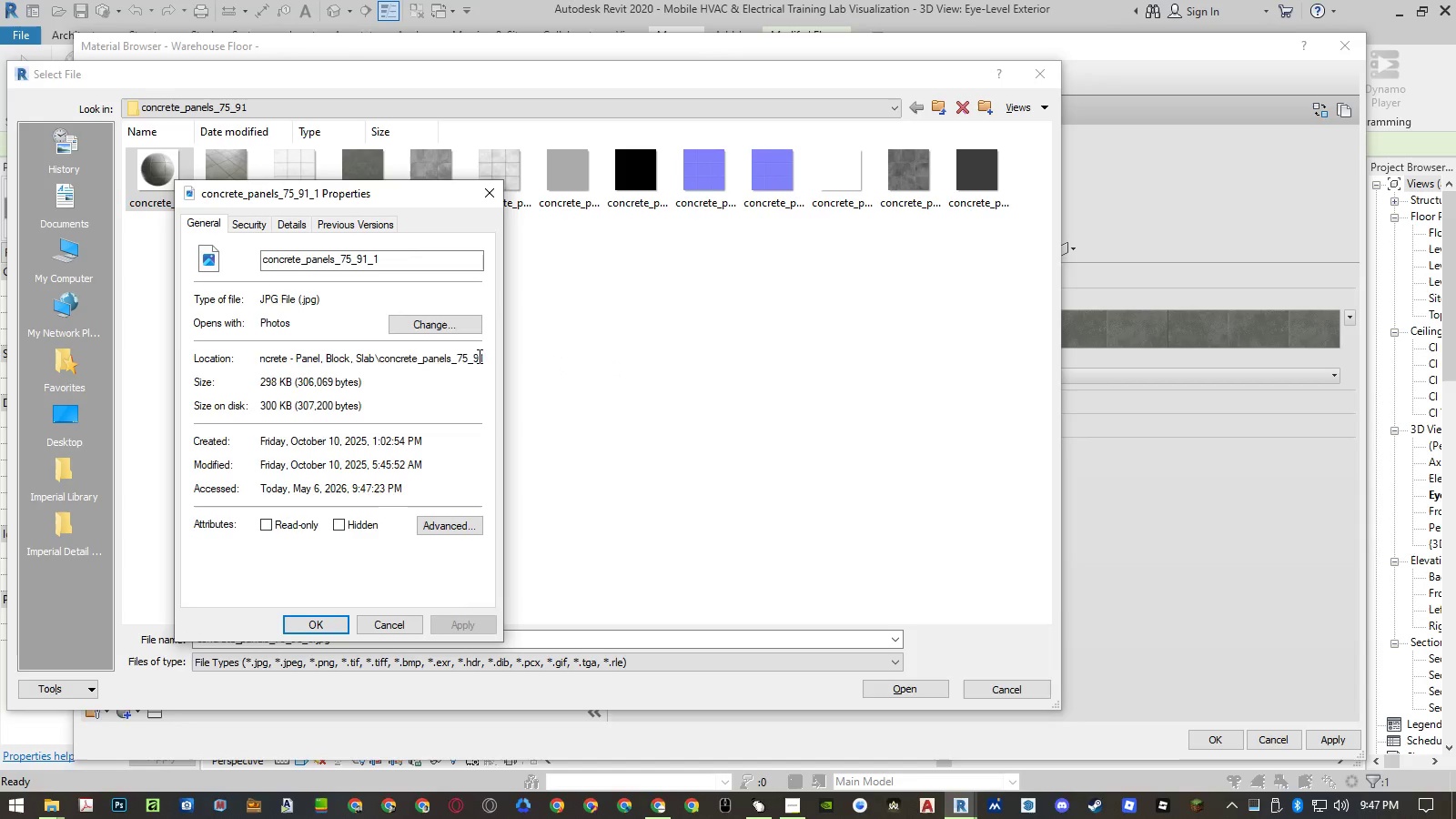 
left_click_drag(start_coordinate=[478, 356], to_coordinate=[124, 359])
 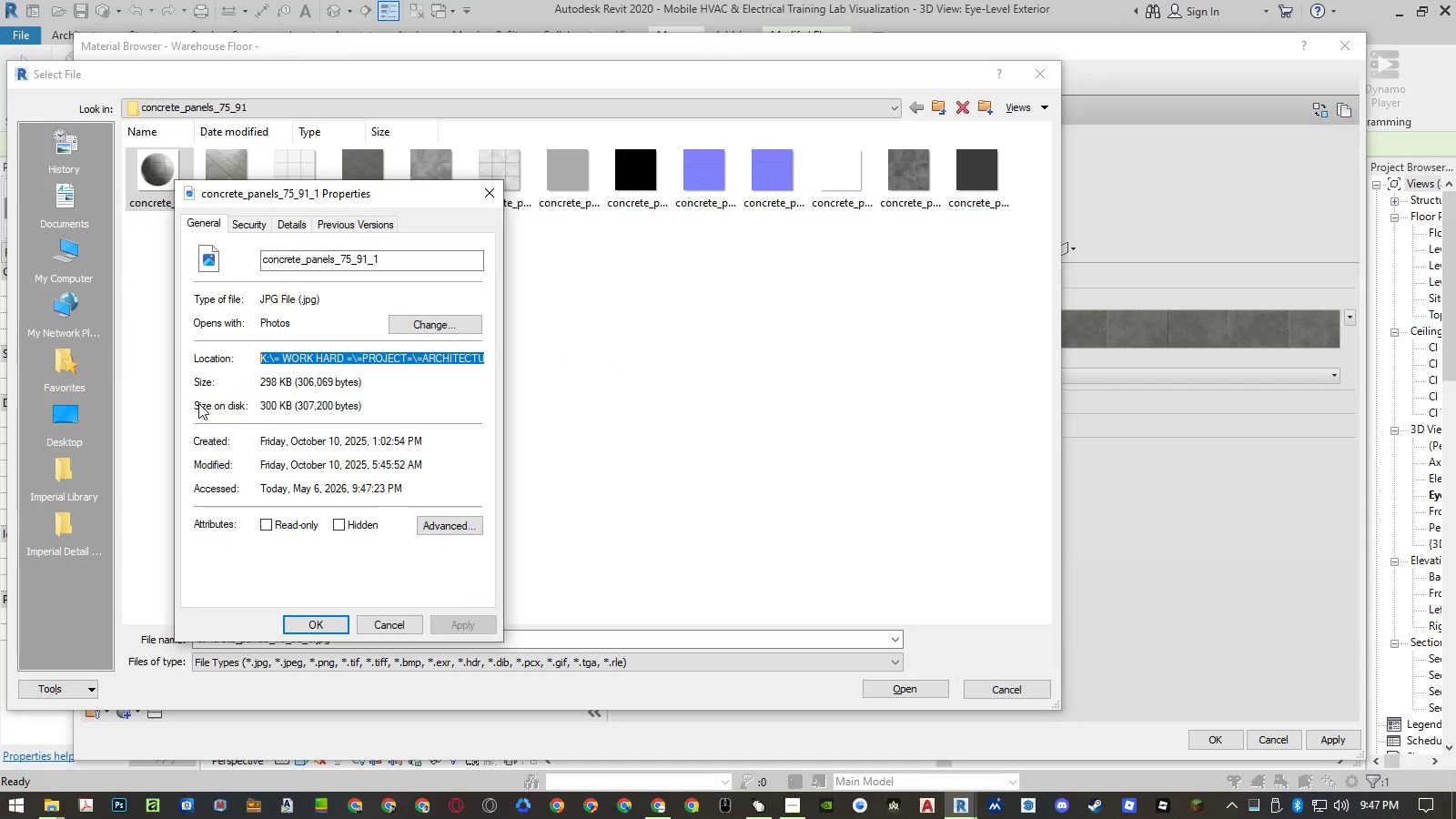 
key(Control+ControlLeft)
 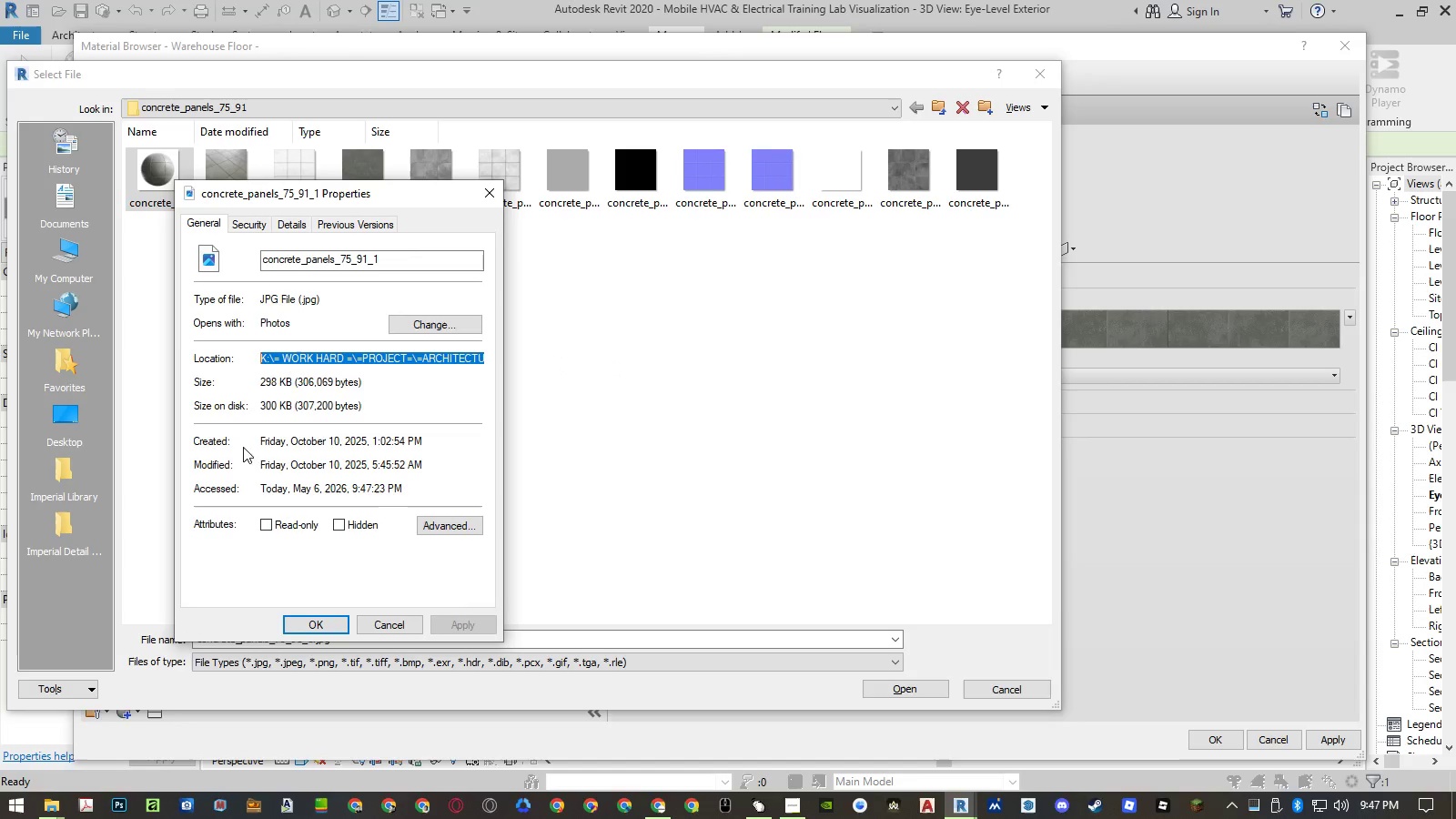 
key(Control+C)
 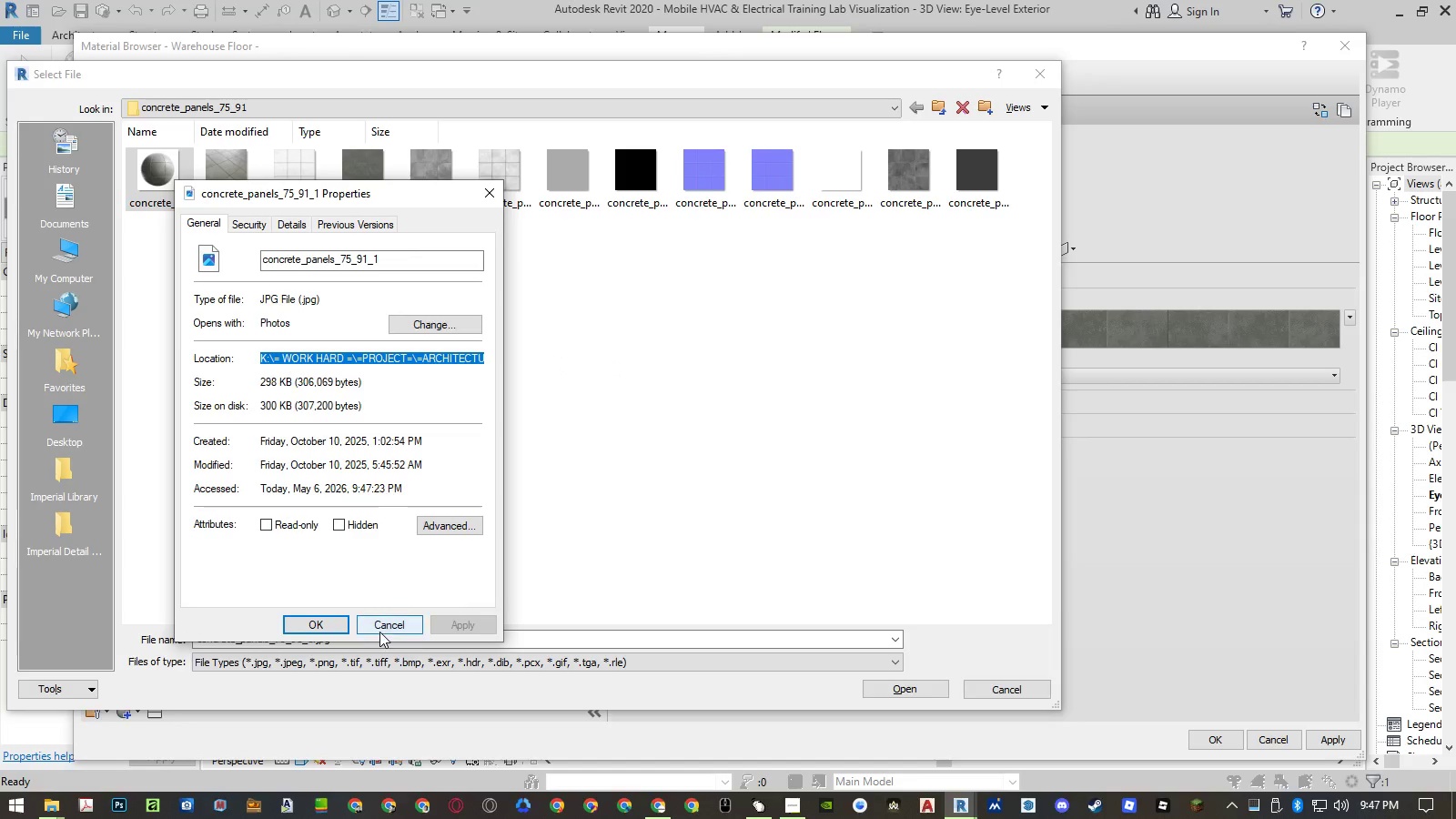 
left_click([387, 620])
 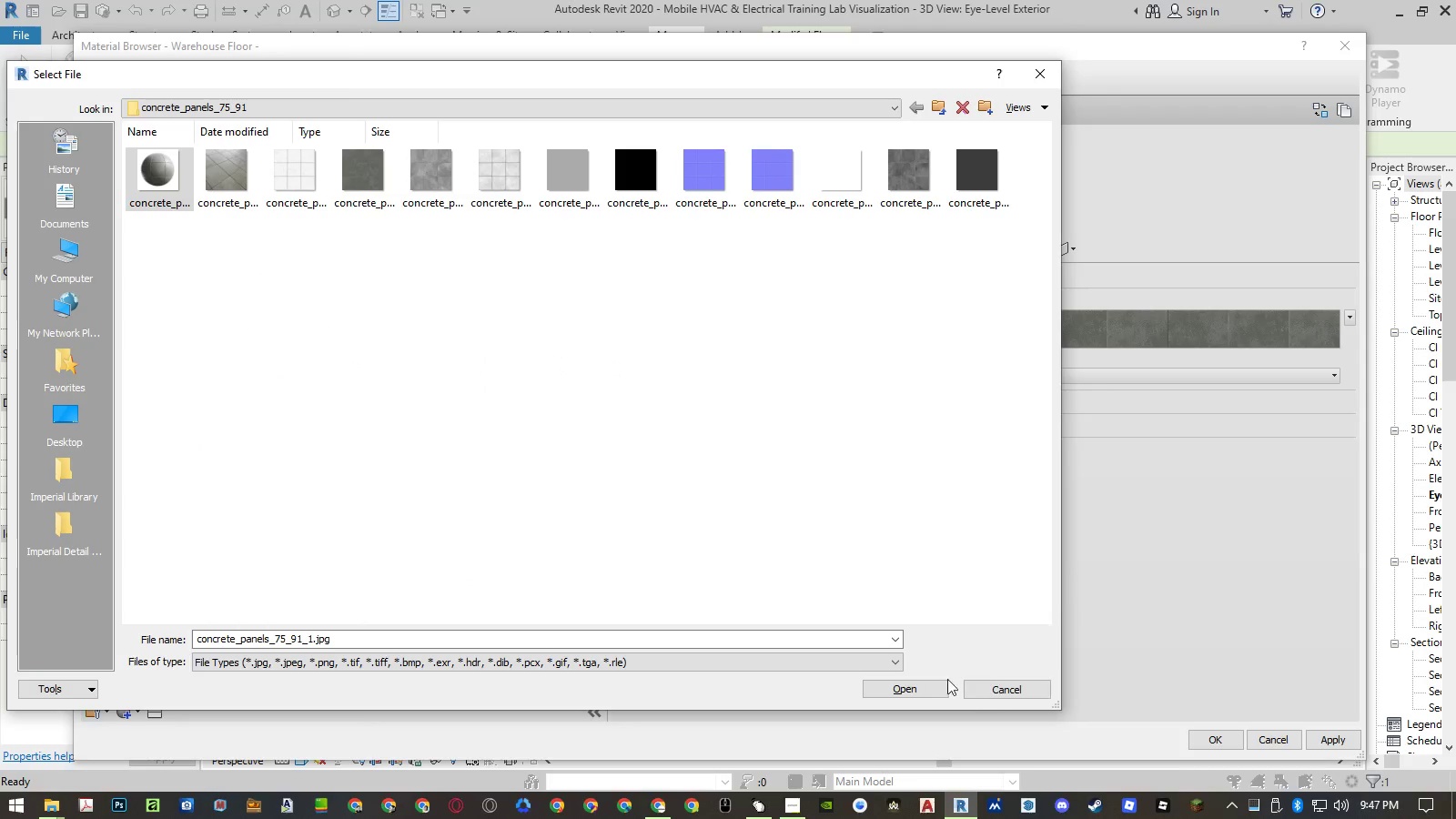 
left_click([1006, 686])
 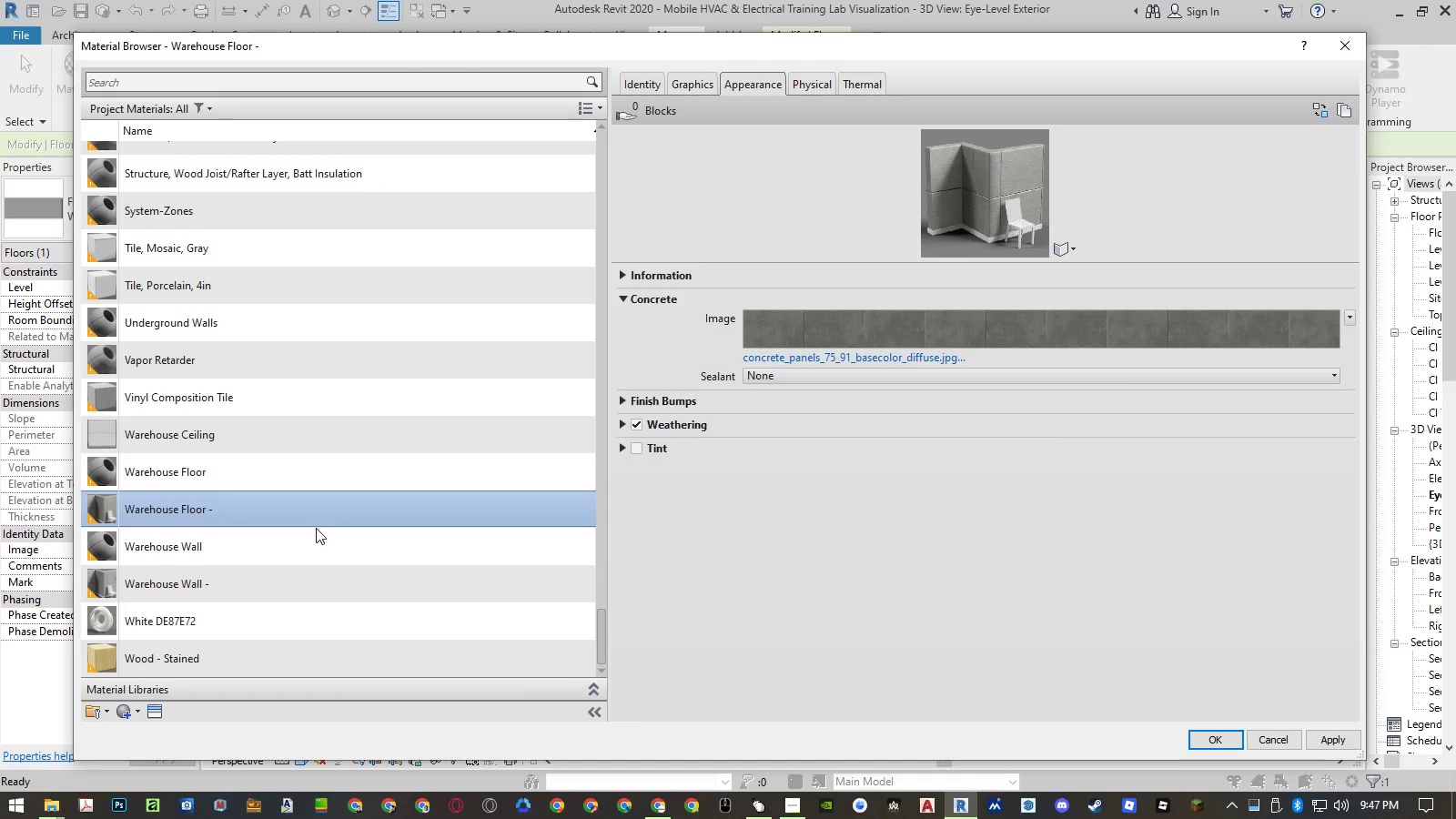 
left_click([299, 474])
 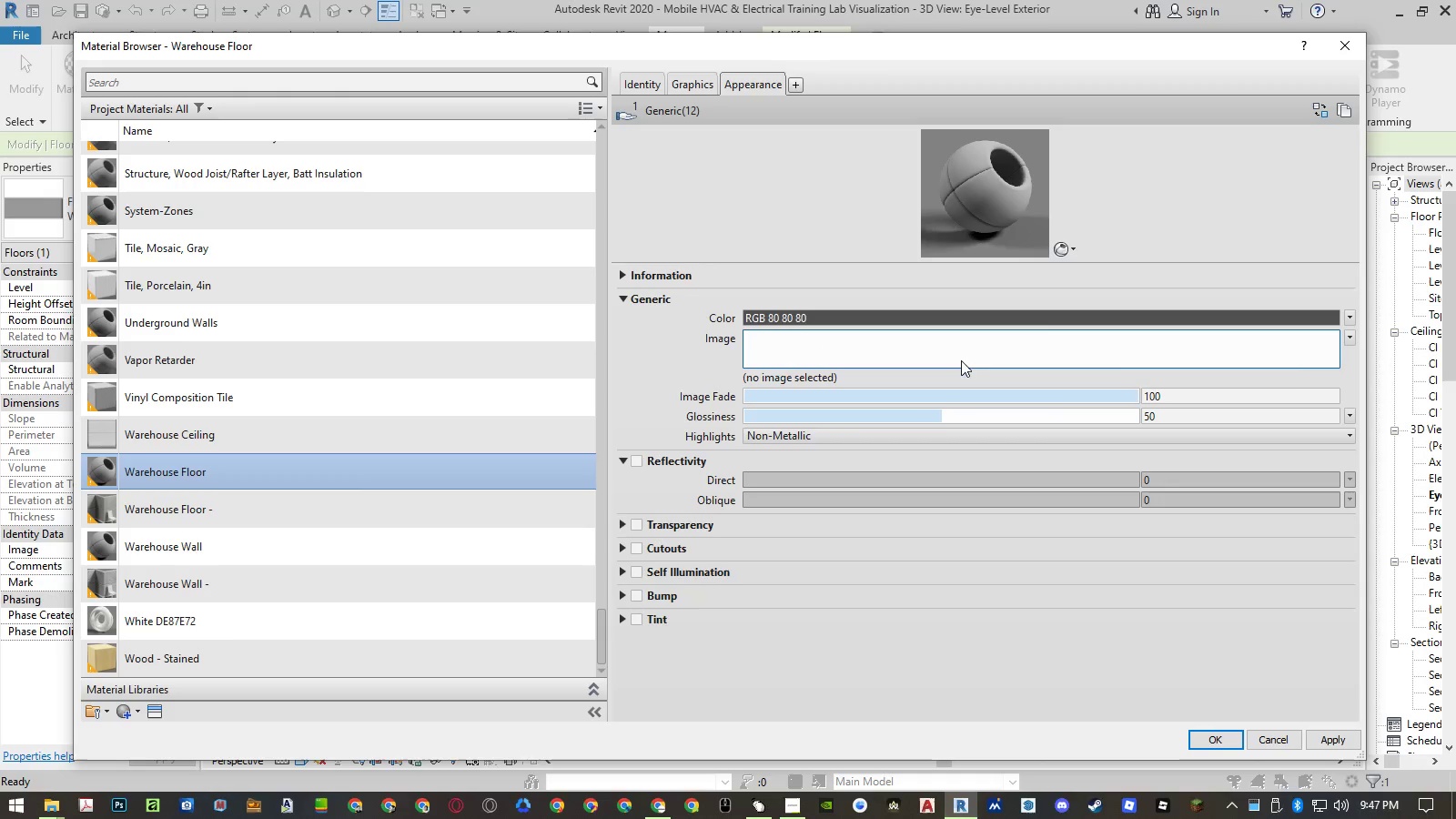 
wait(5.03)
 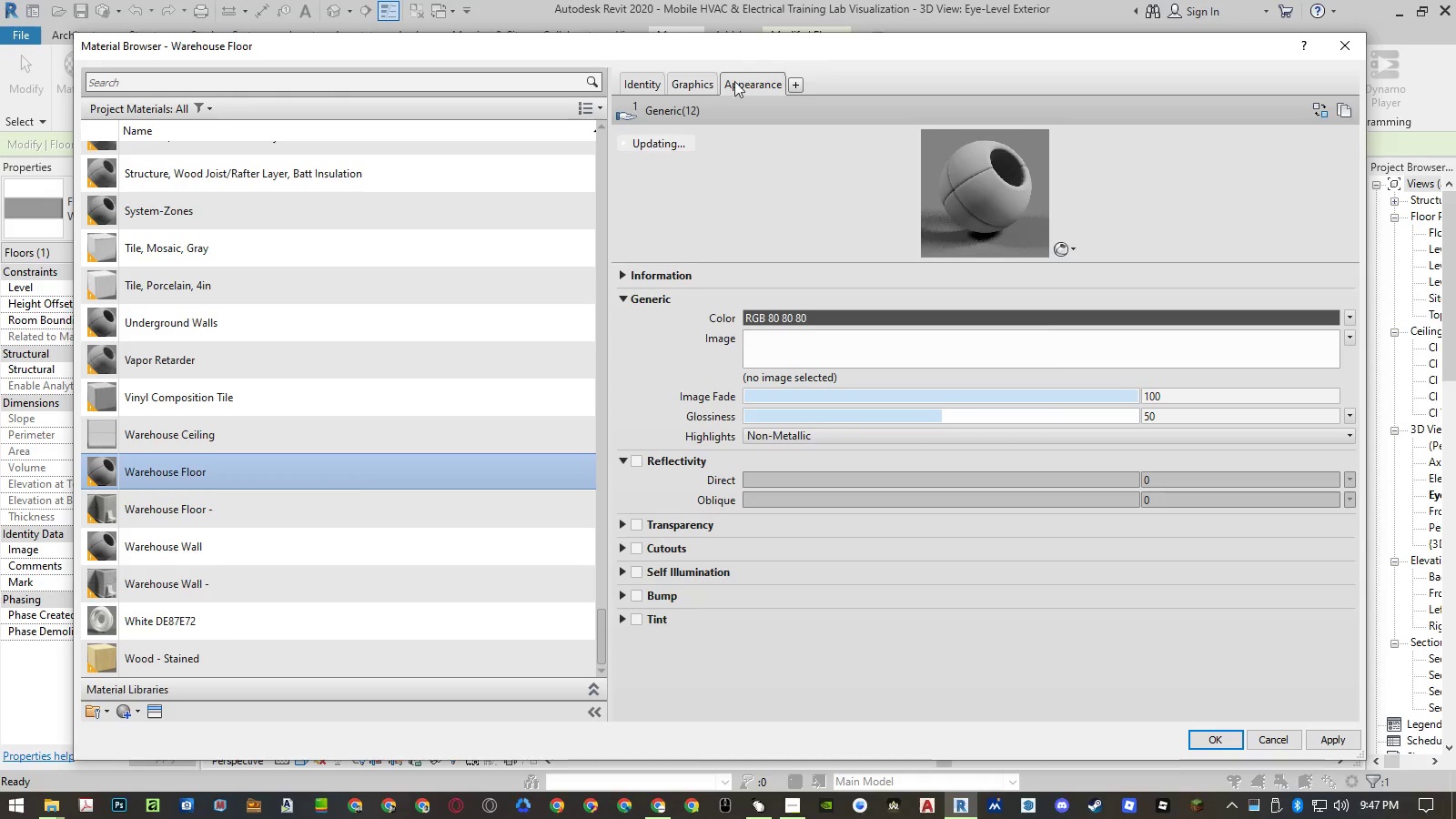 
left_click([802, 381])
 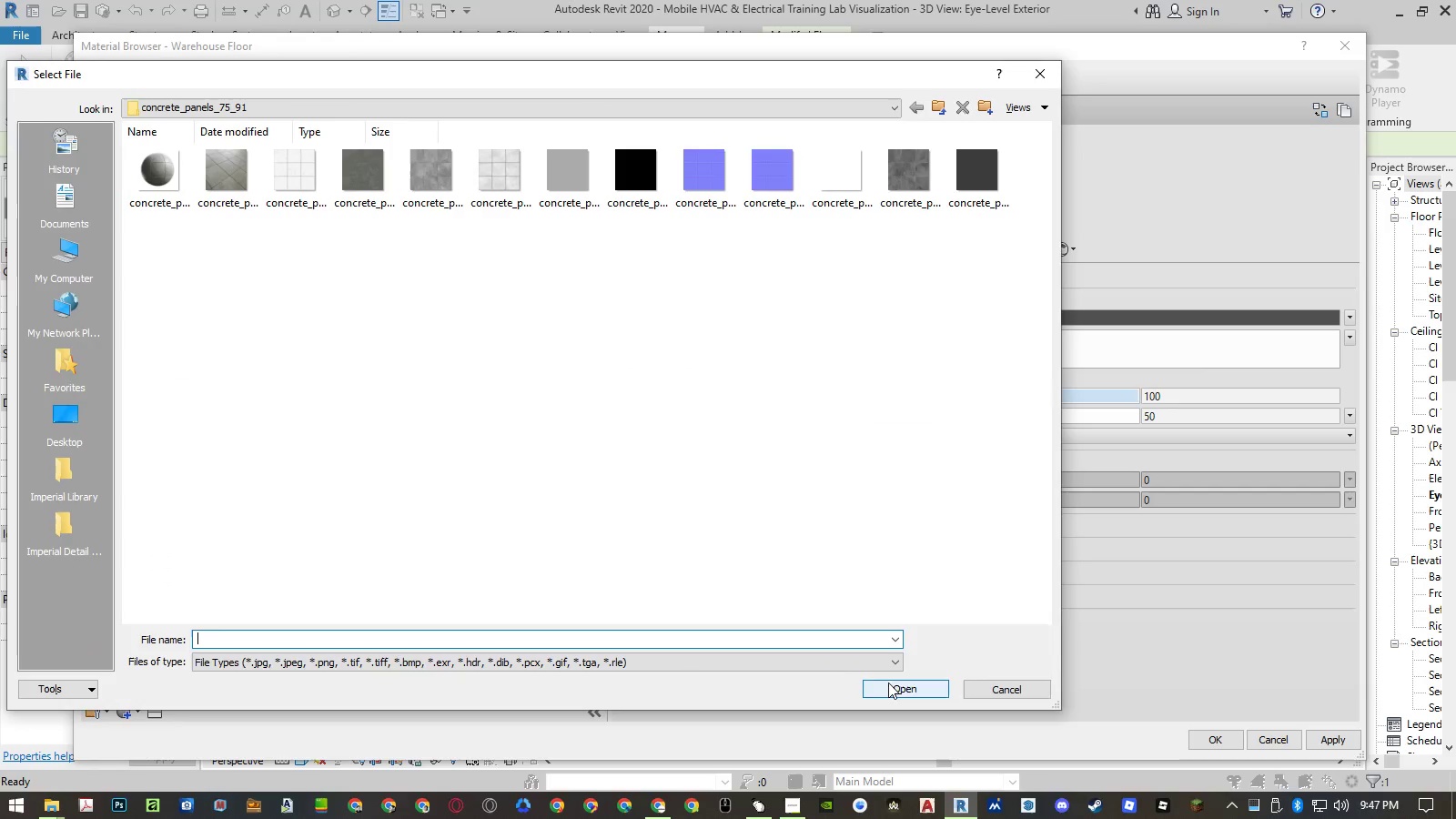 
key(Control+ControlLeft)
 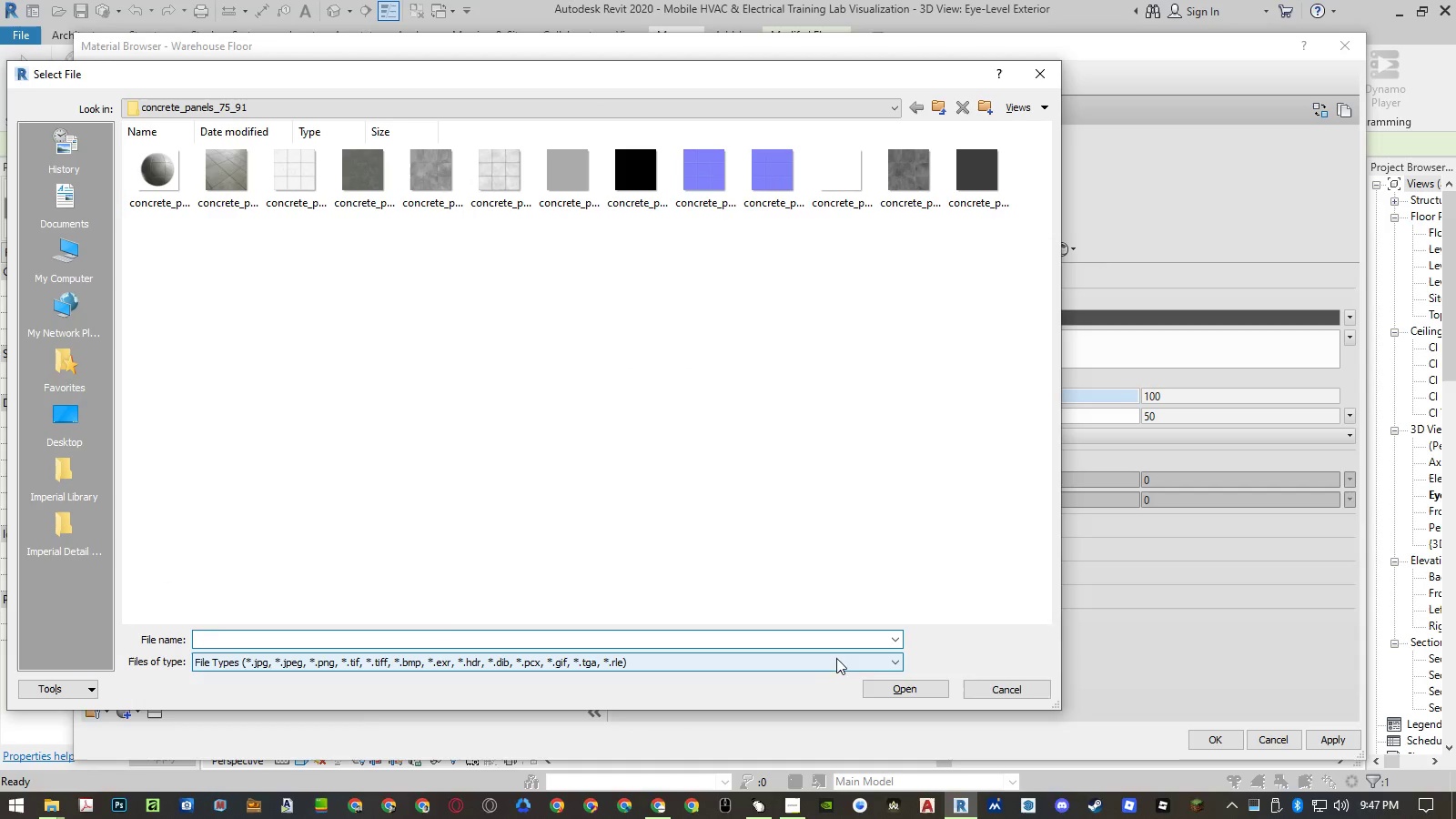 
key(Control+V)
 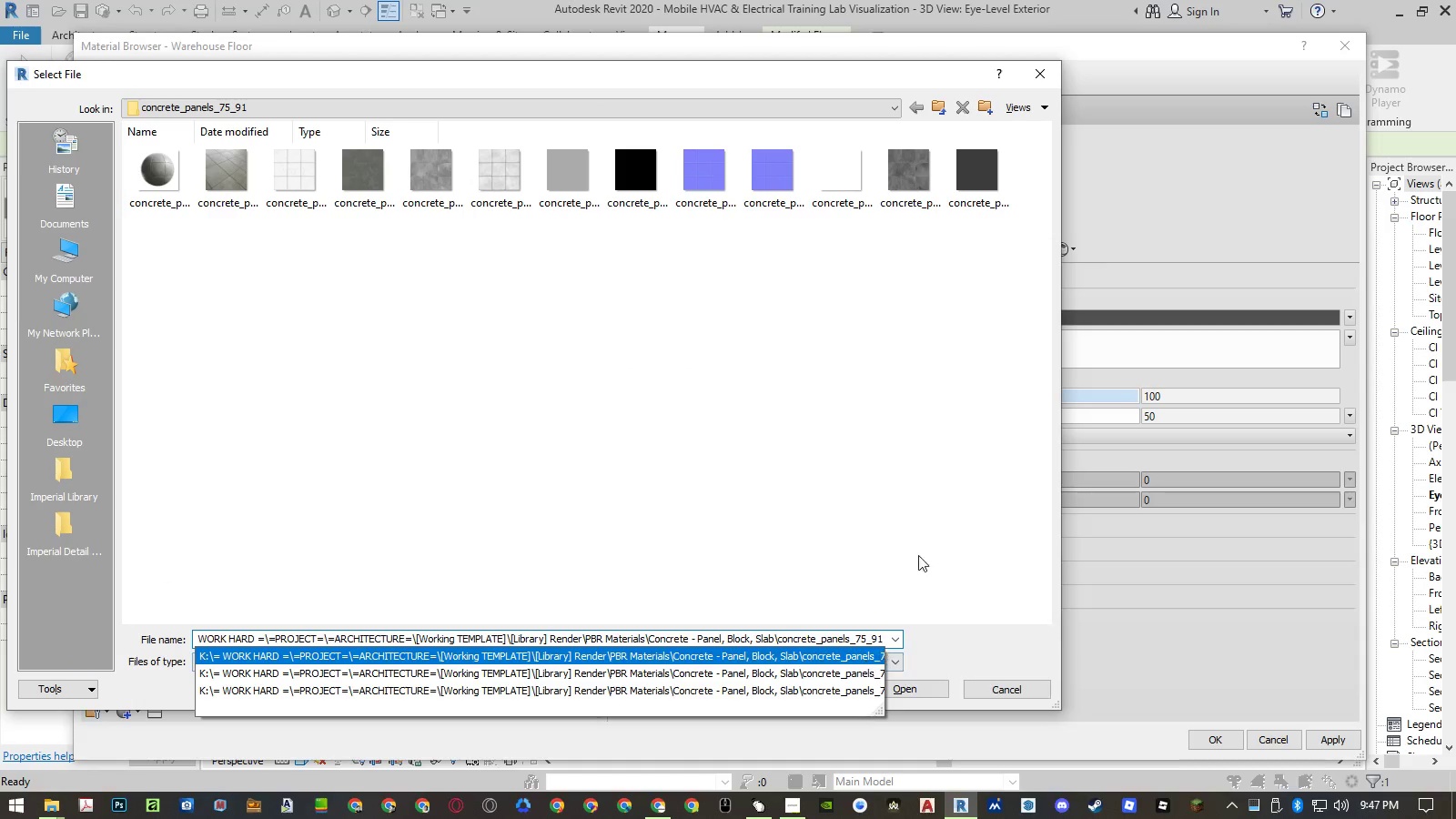 
key(Enter)
 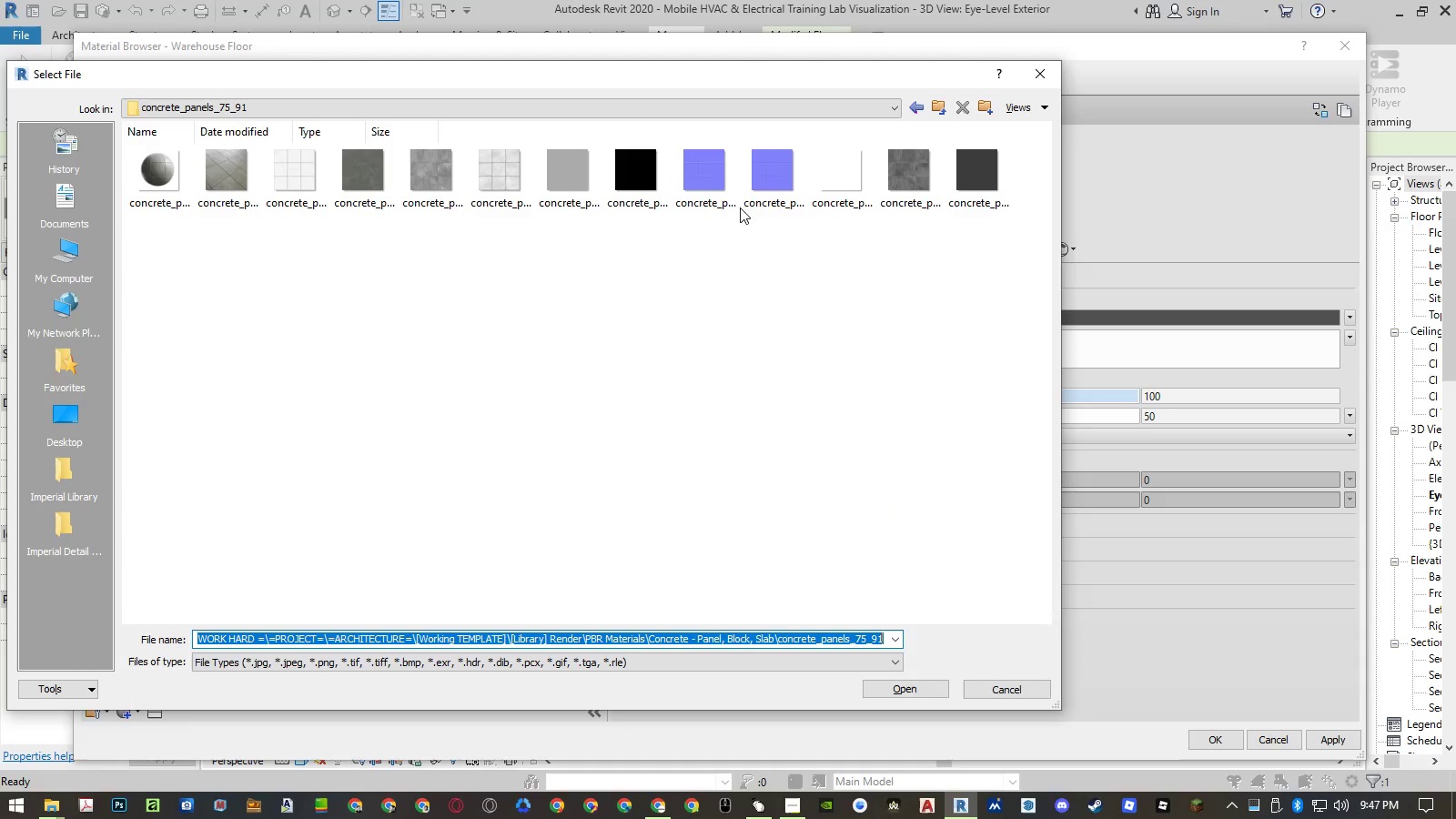 
right_click([891, 329])
 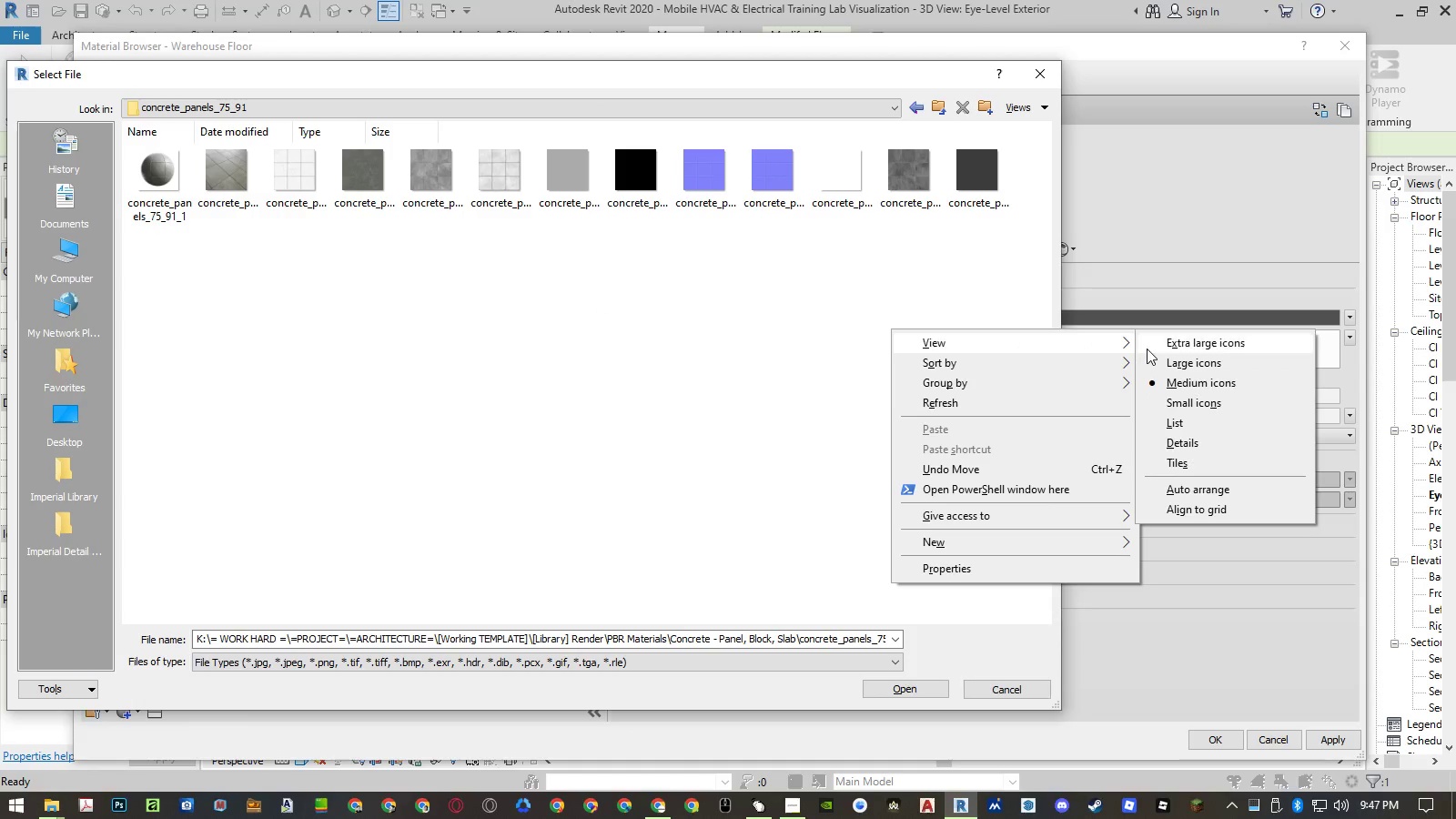 
left_click([1149, 349])
 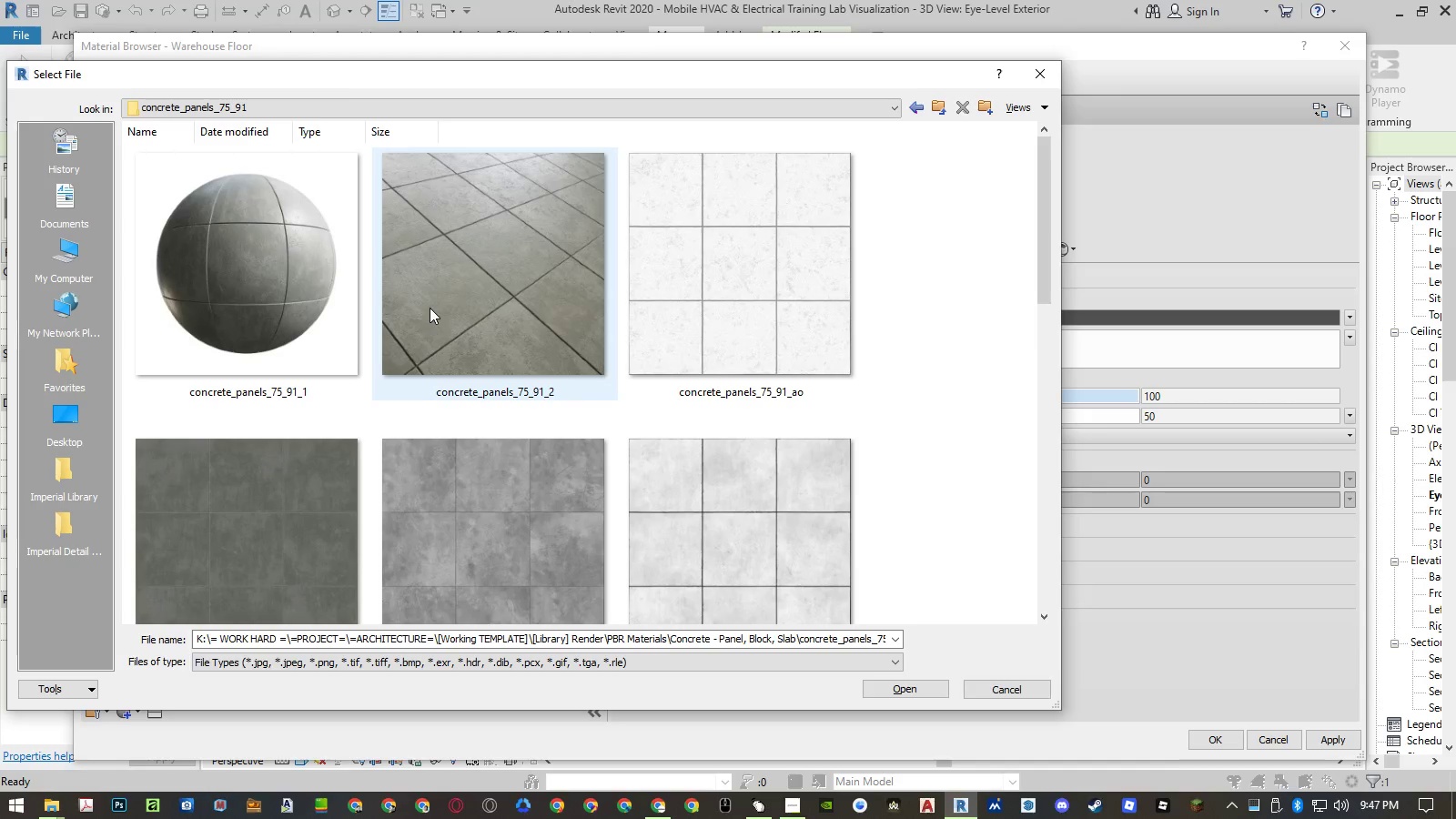 
left_click([312, 523])
 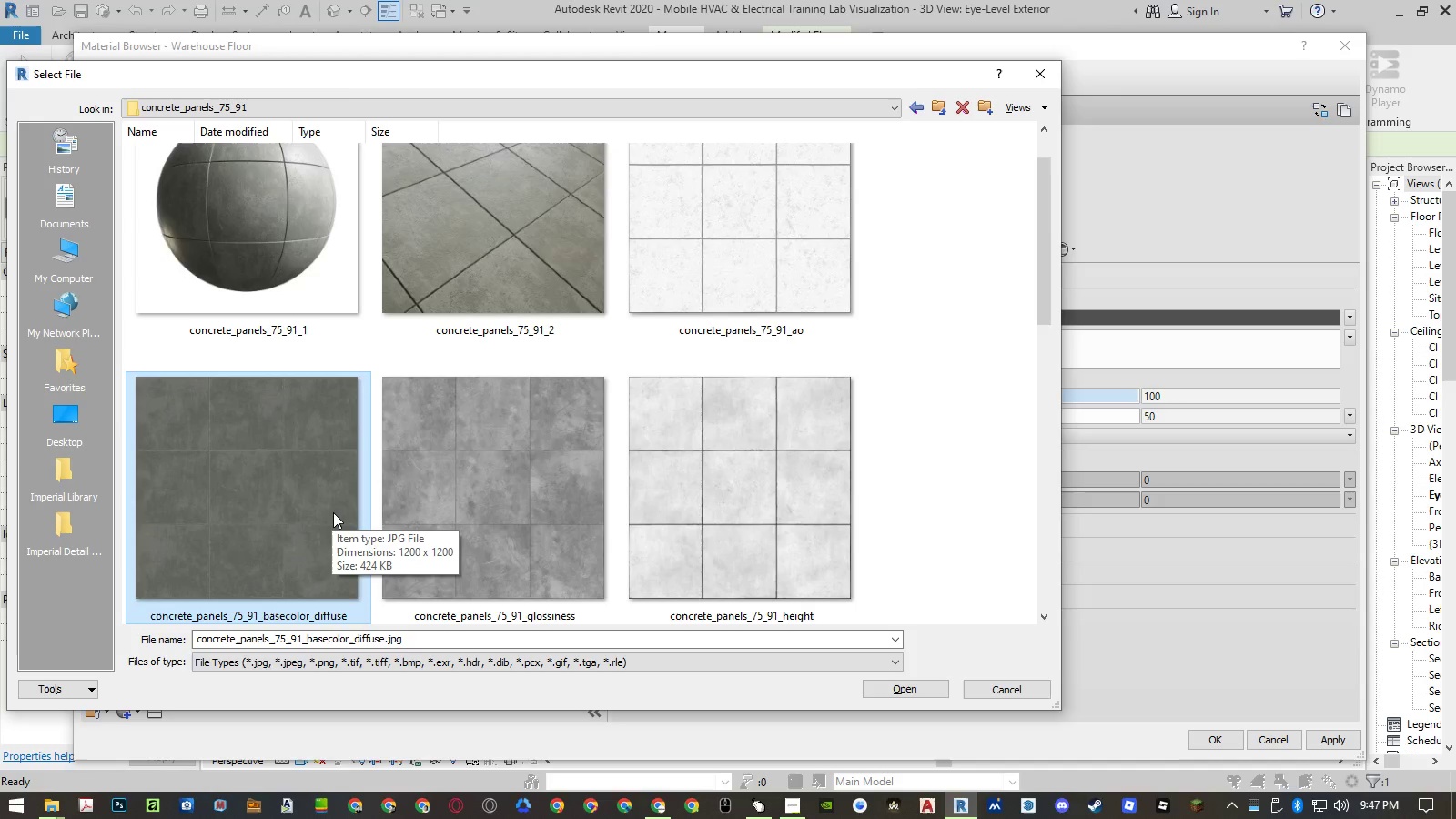 
key(Enter)
 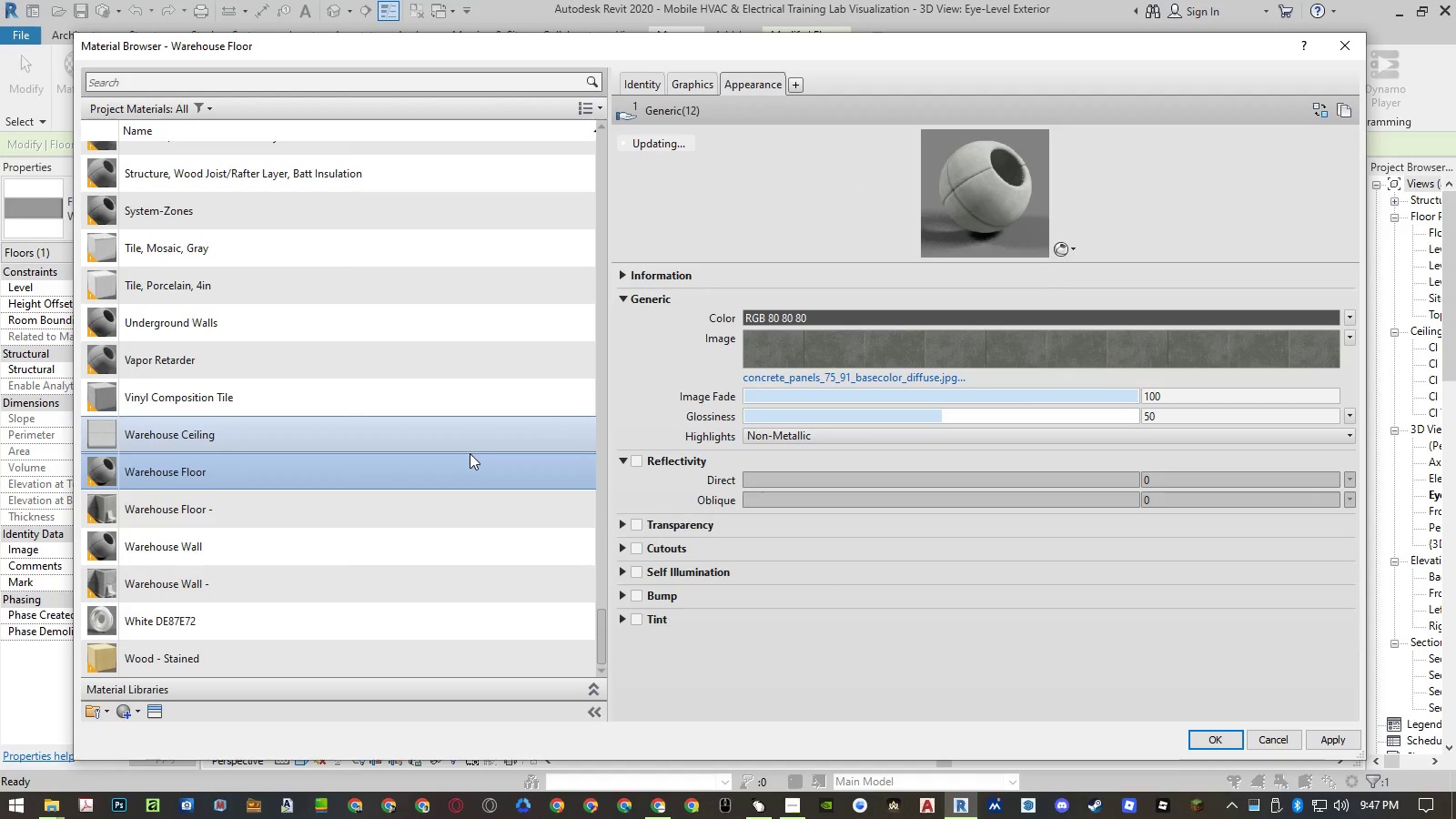 
left_click([420, 510])
 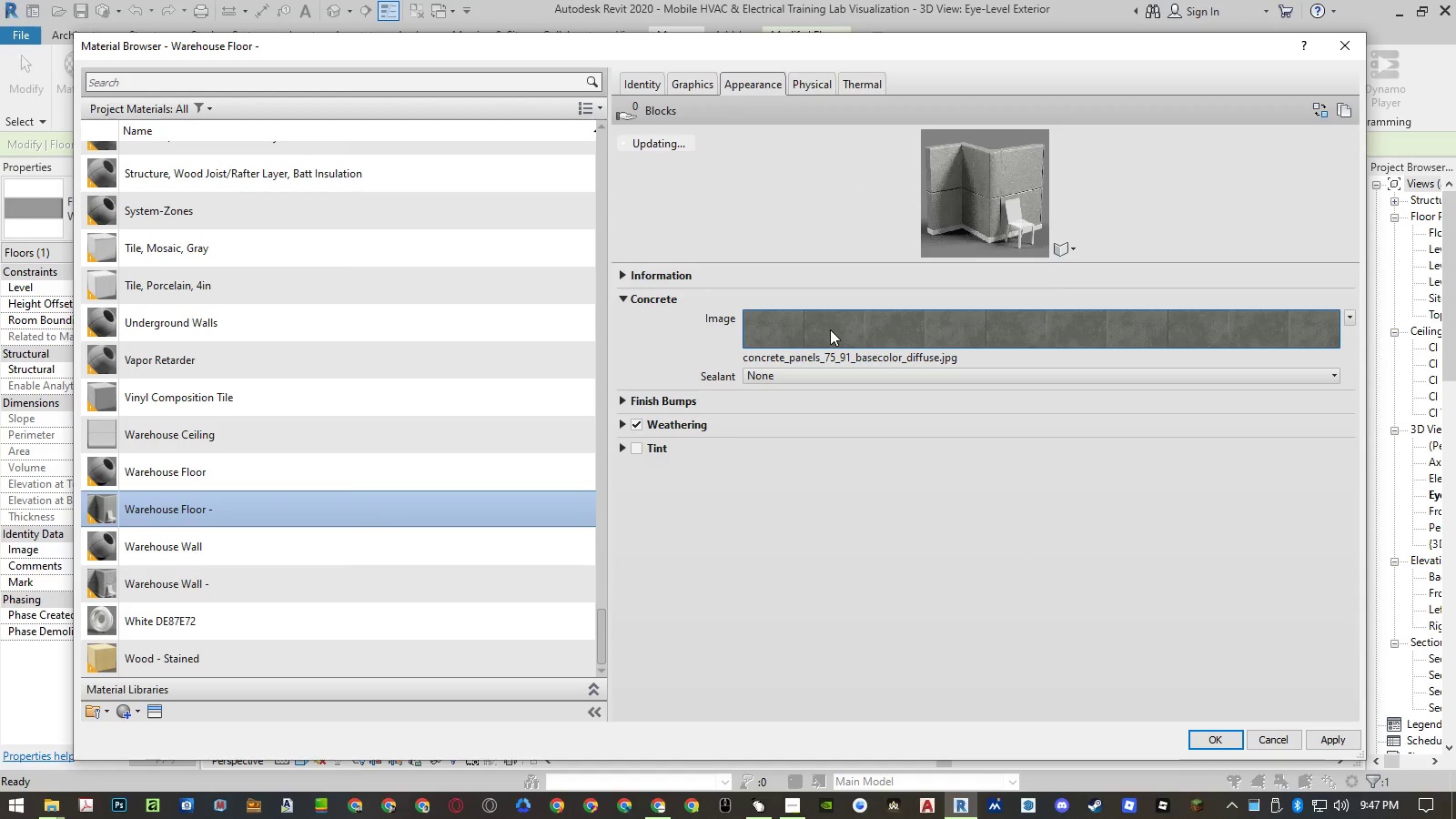 
left_click([830, 329])
 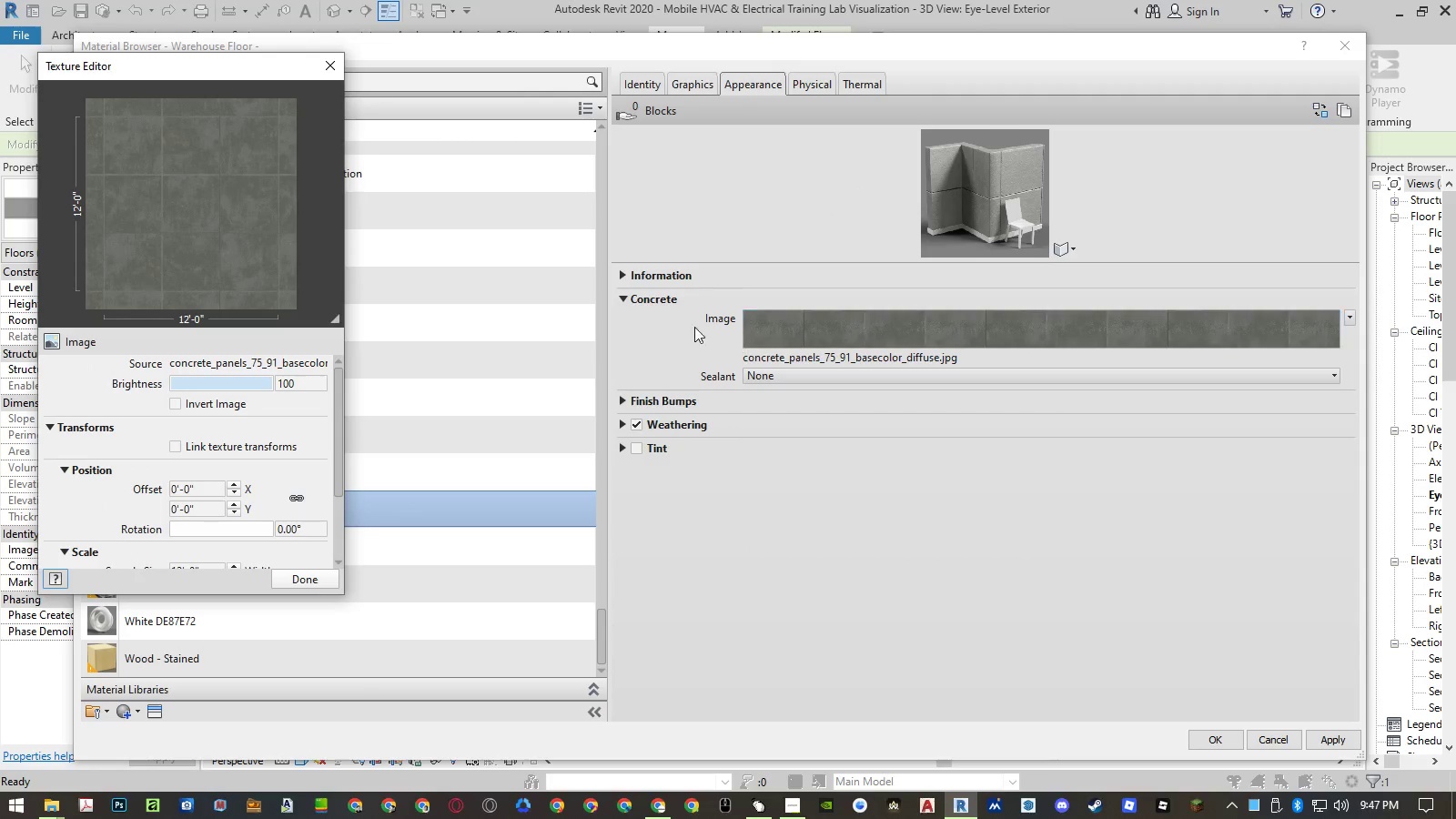 
scroll: coordinate [226, 438], scroll_direction: down, amount: 2.0
 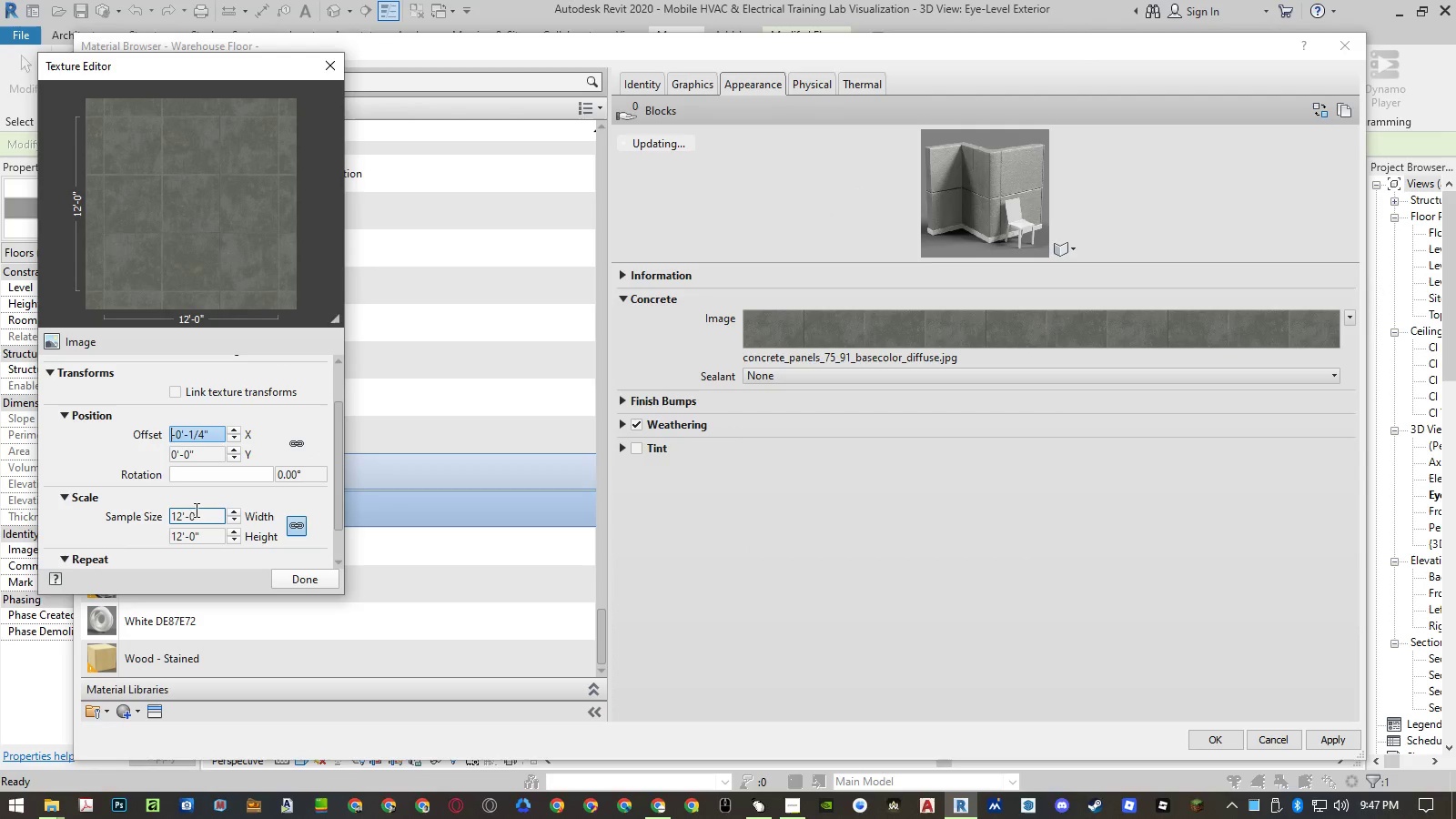 
left_click([202, 516])
 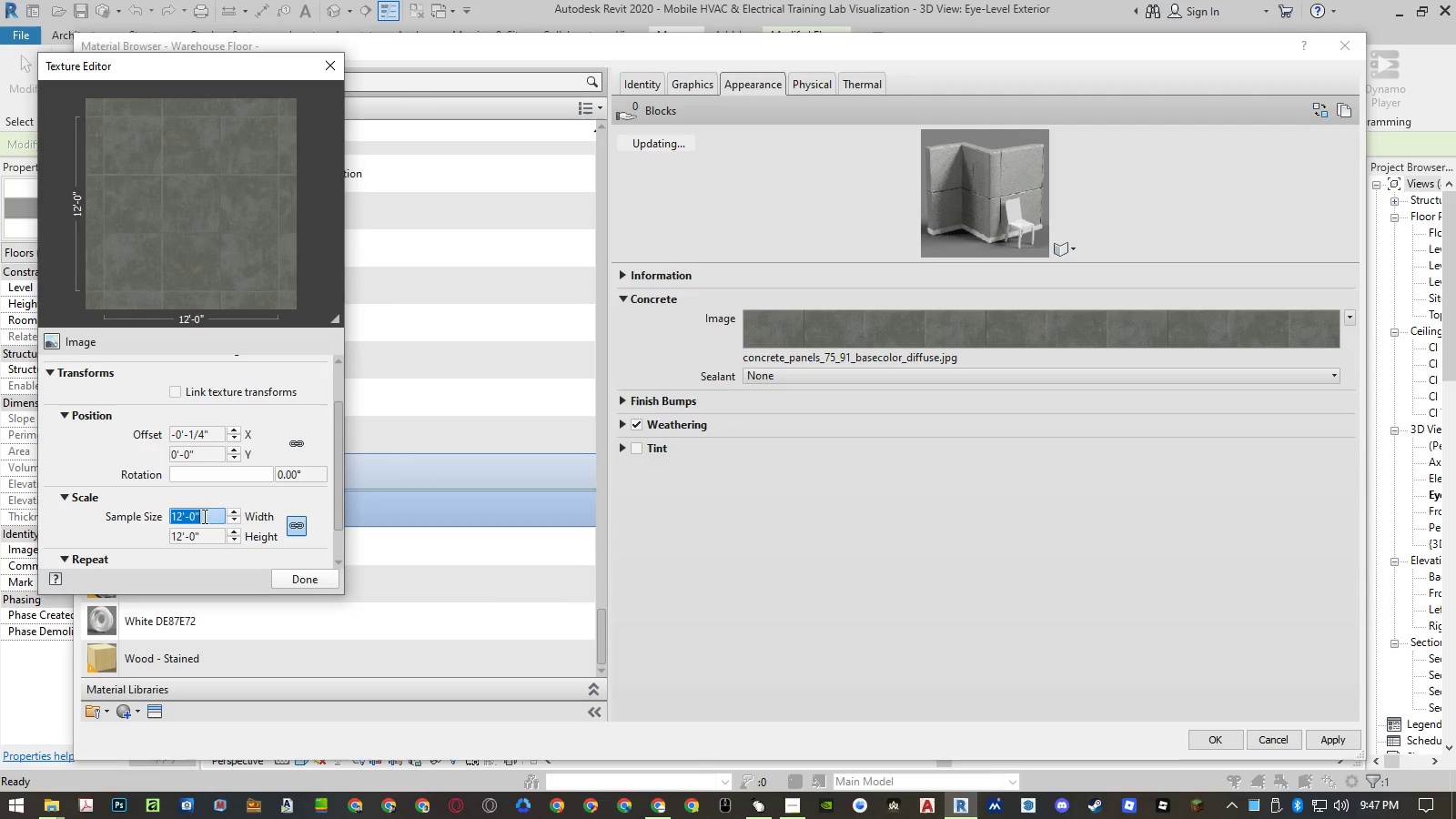 
key(Control+ControlLeft)
 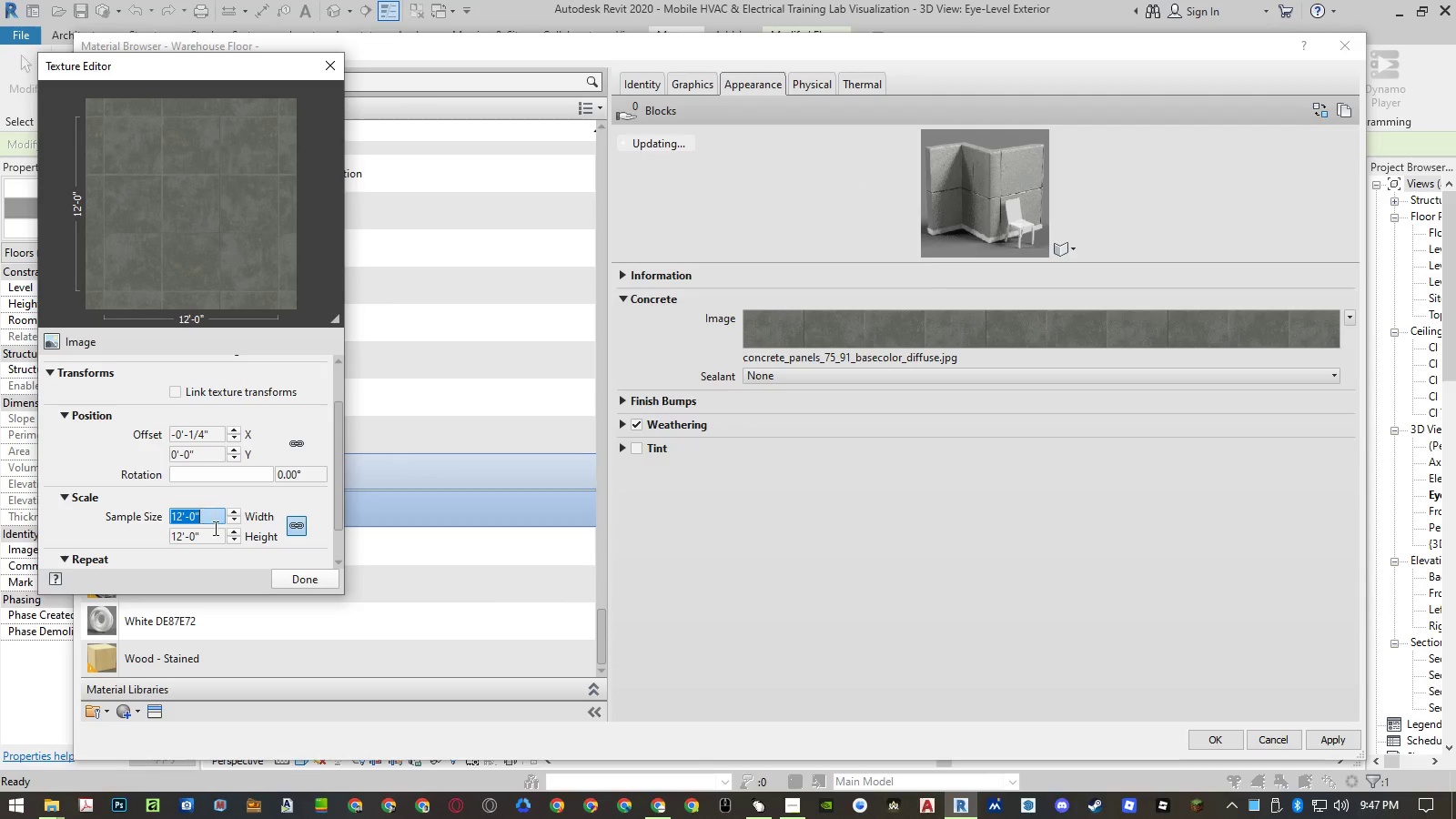 
key(Control+C)
 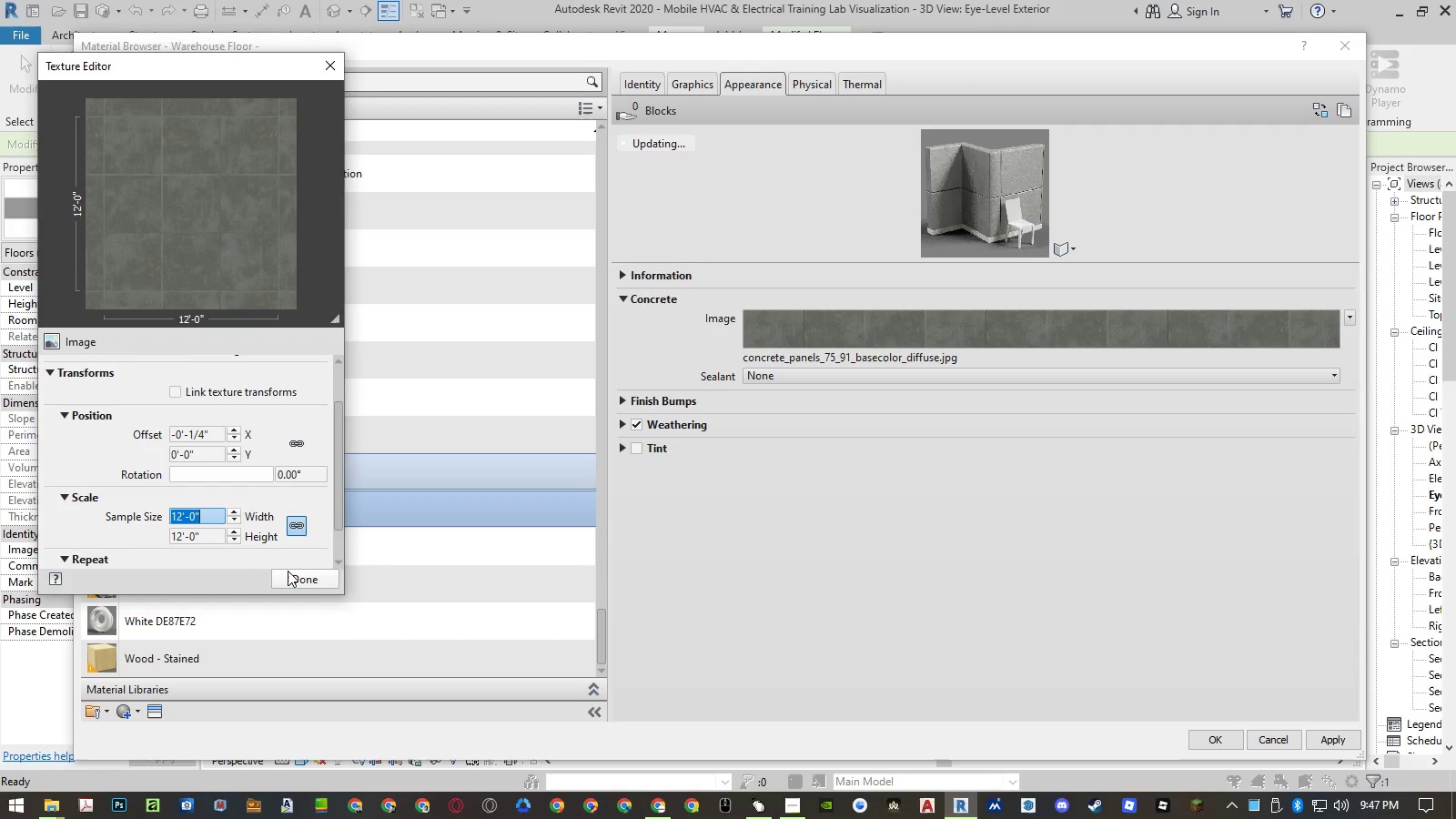 
left_click([290, 571])
 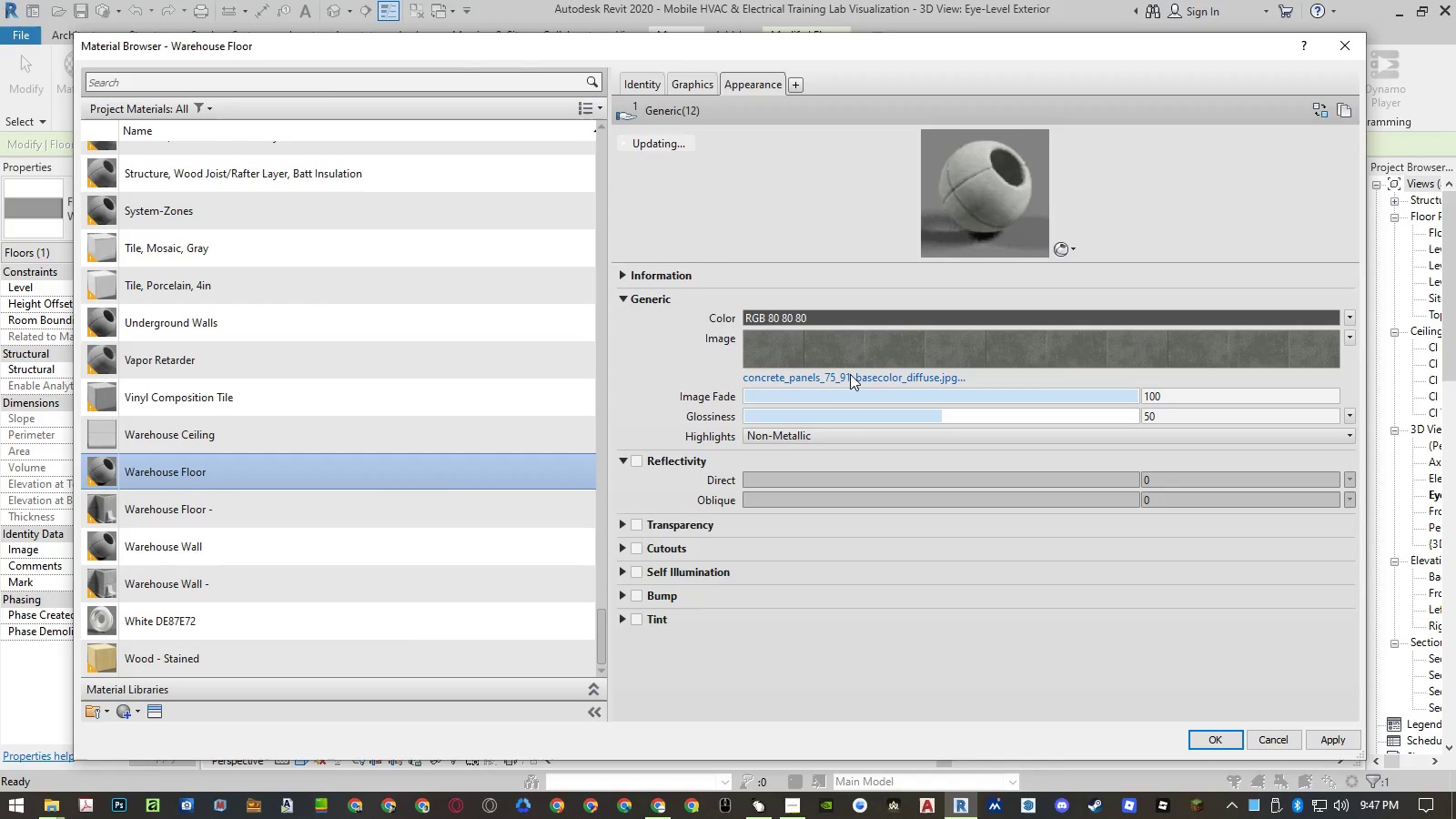 
left_click([851, 347])
 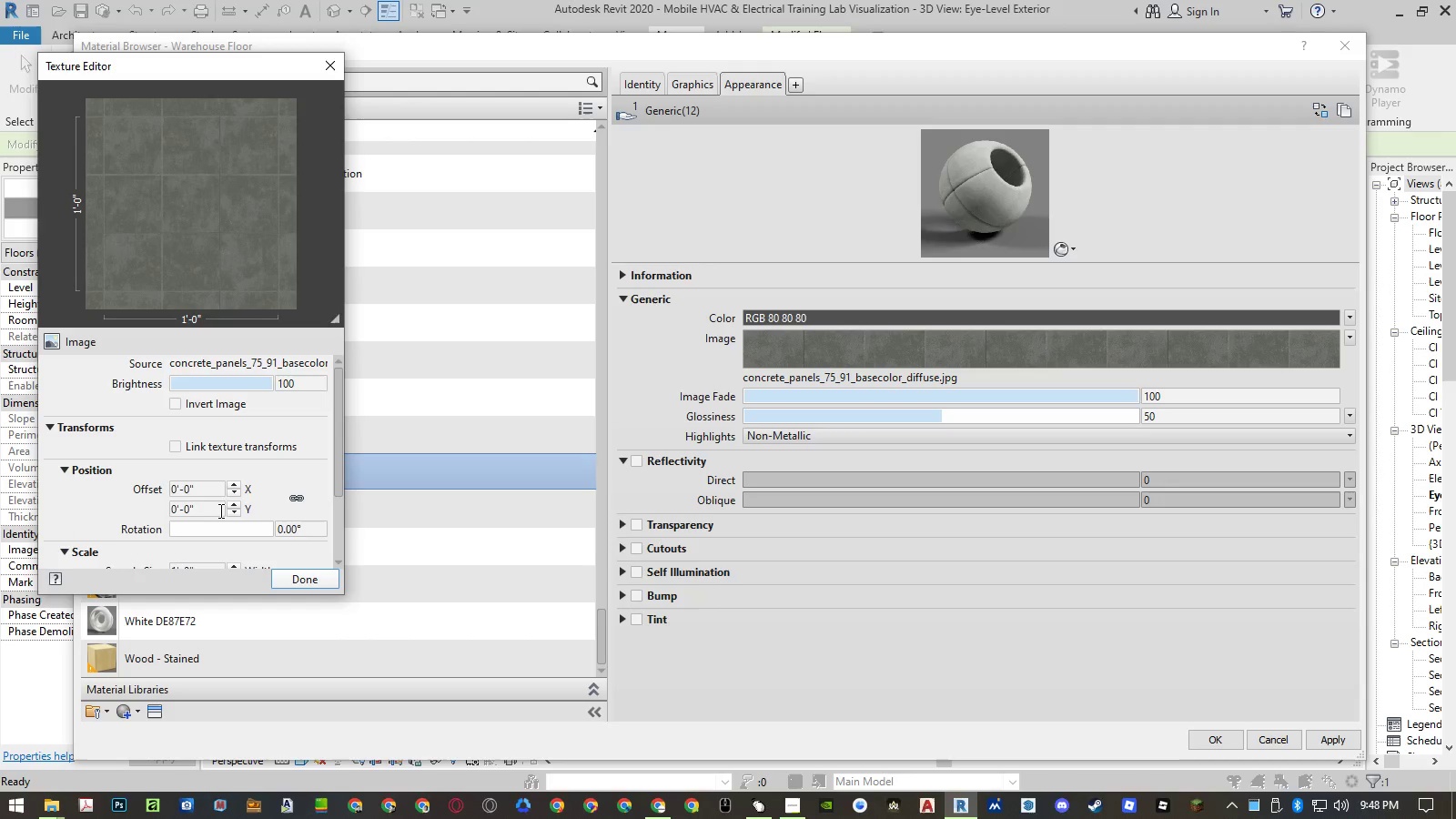 
scroll: coordinate [218, 511], scroll_direction: down, amount: 2.0
 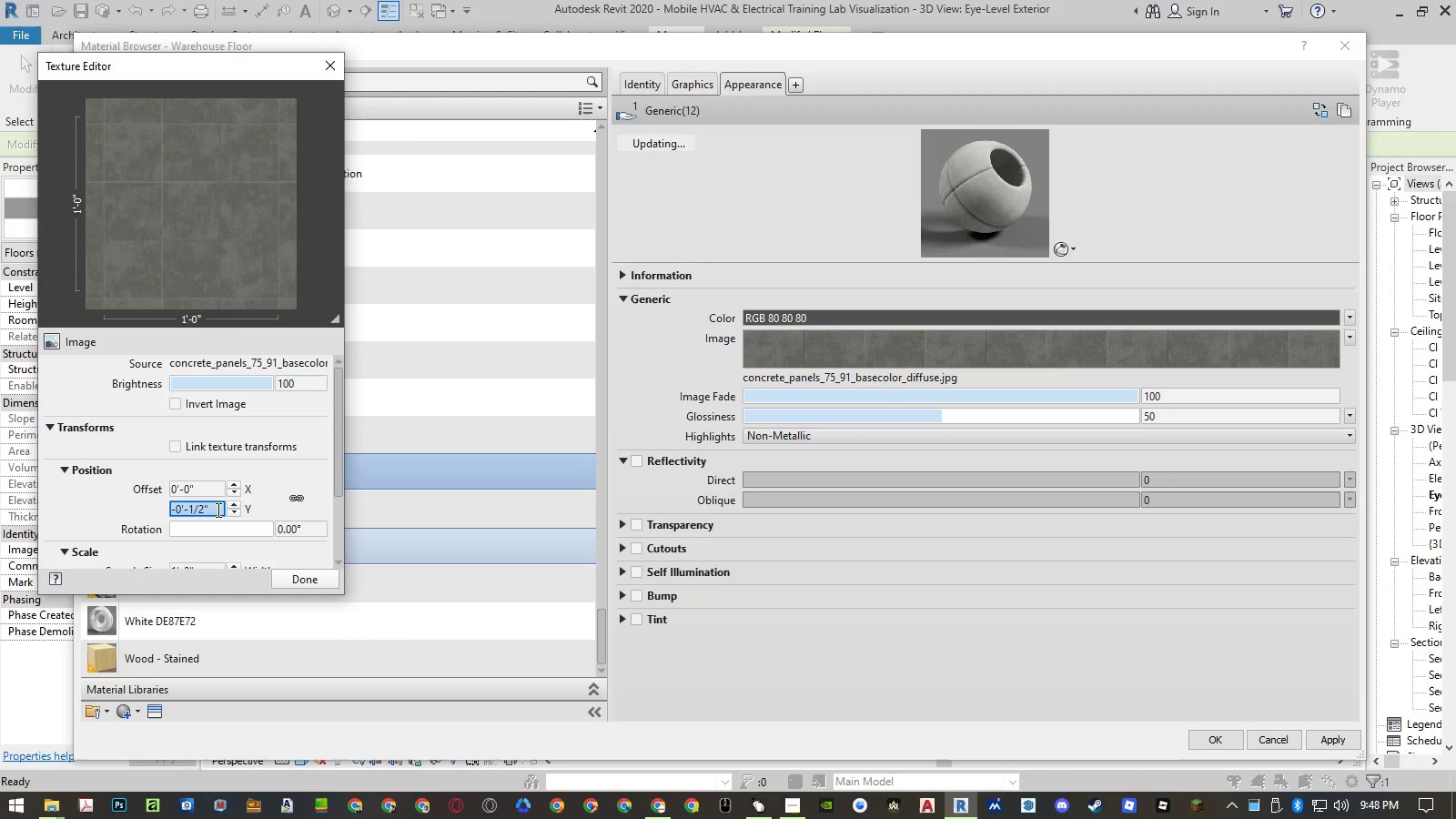 
left_click([217, 510])
 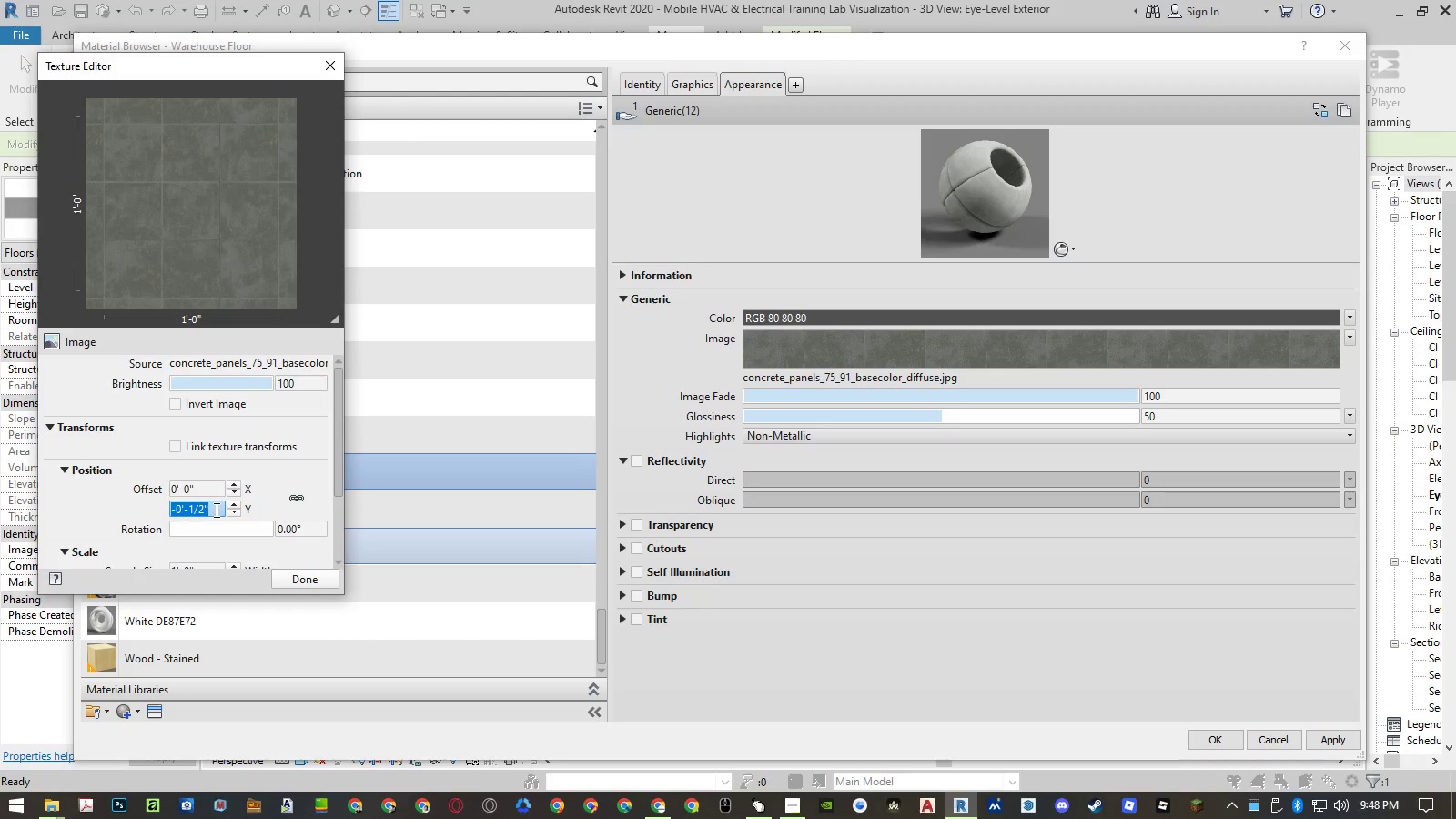 
key(Numpad0)
 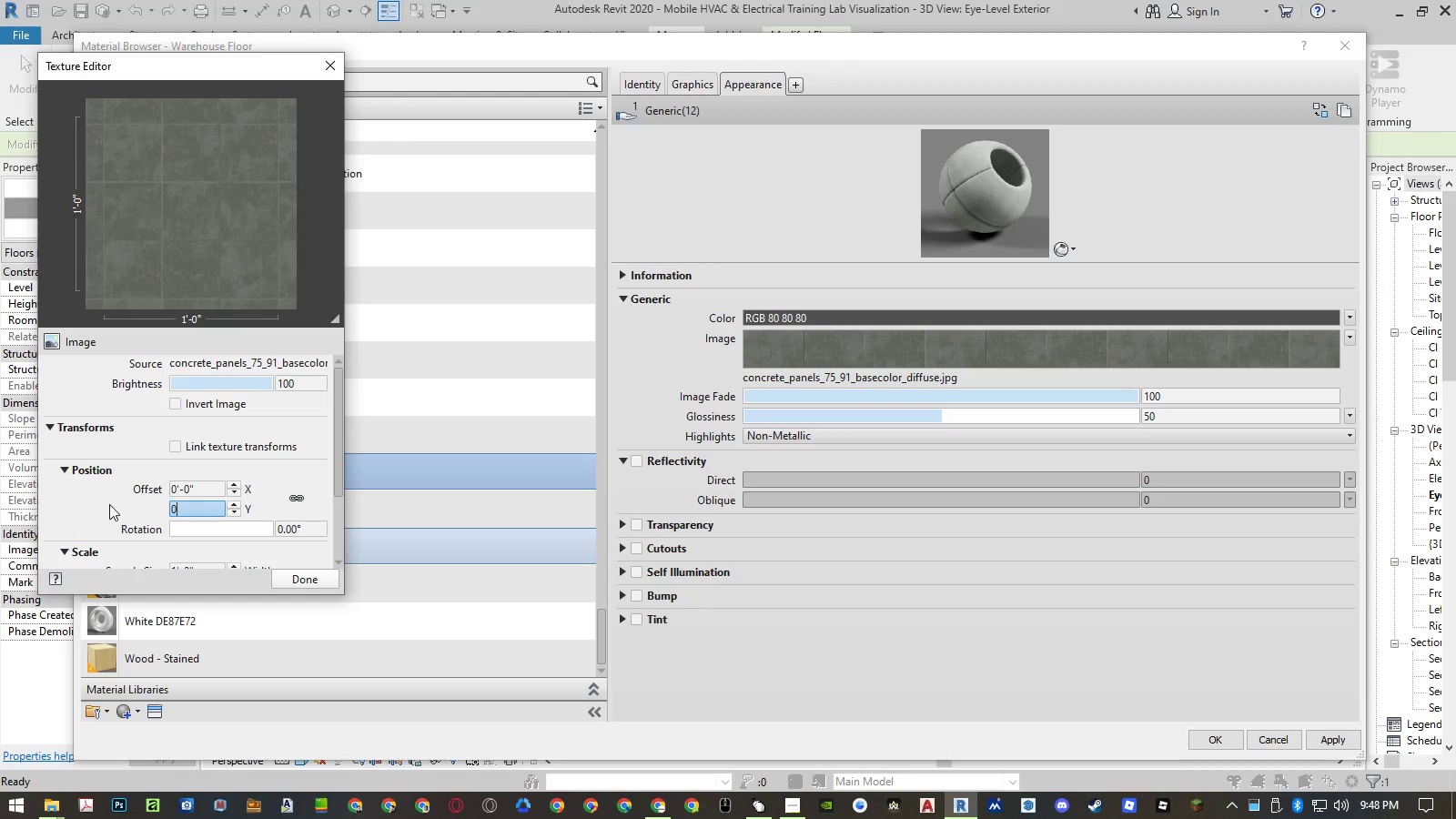 
left_click([100, 503])
 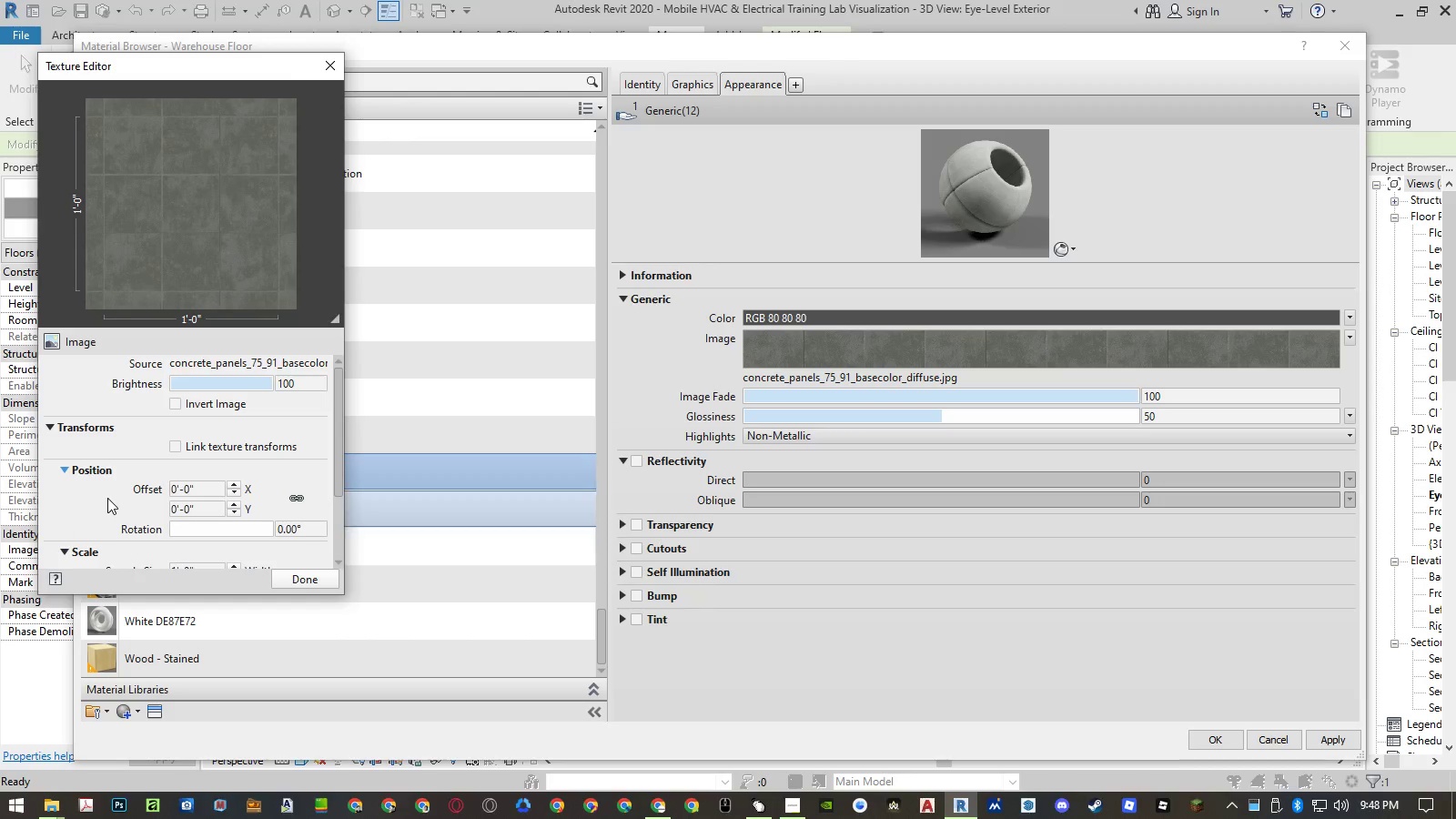 
scroll: coordinate [107, 498], scroll_direction: down, amount: 1.0
 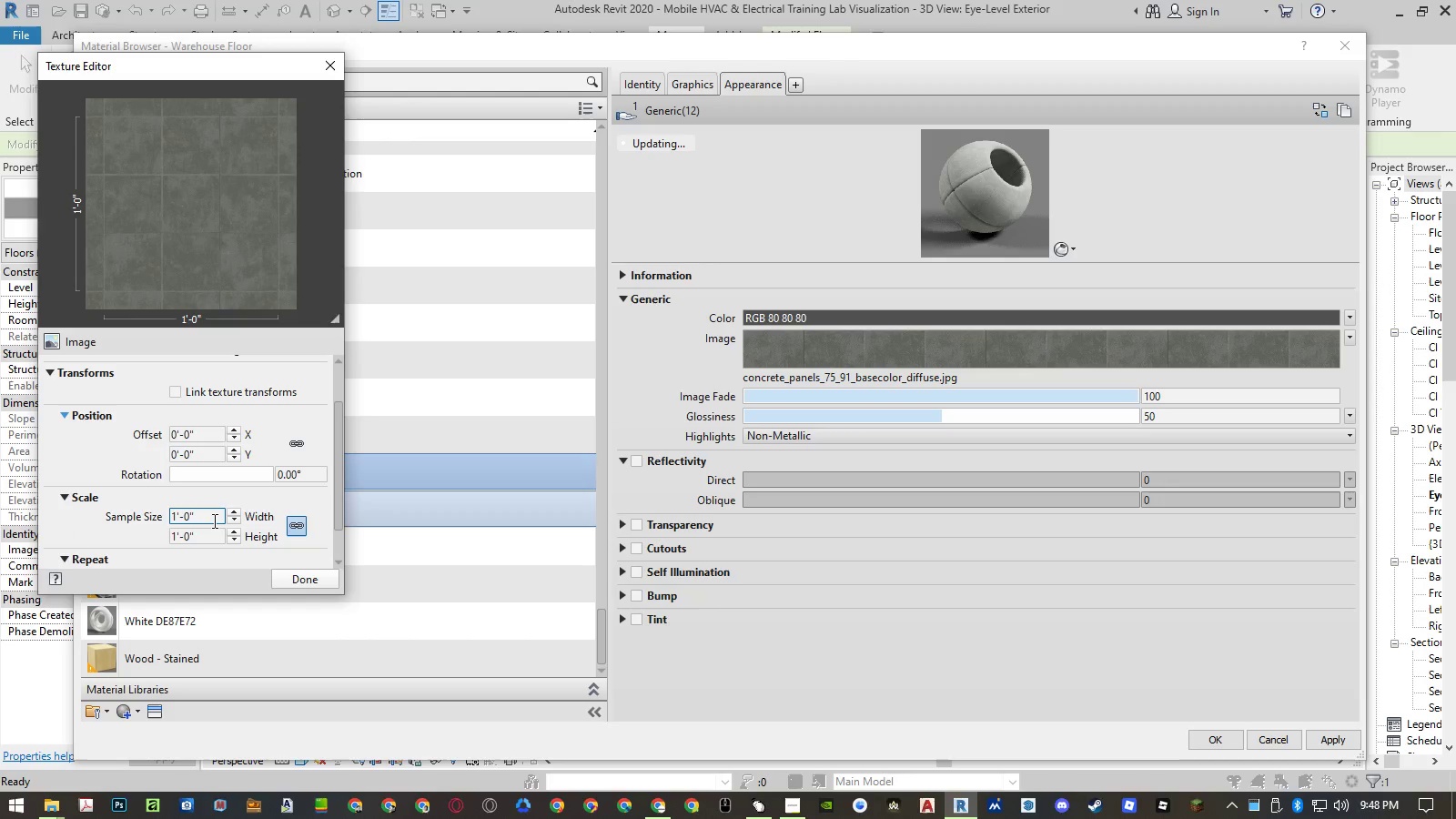 
left_click([213, 521])
 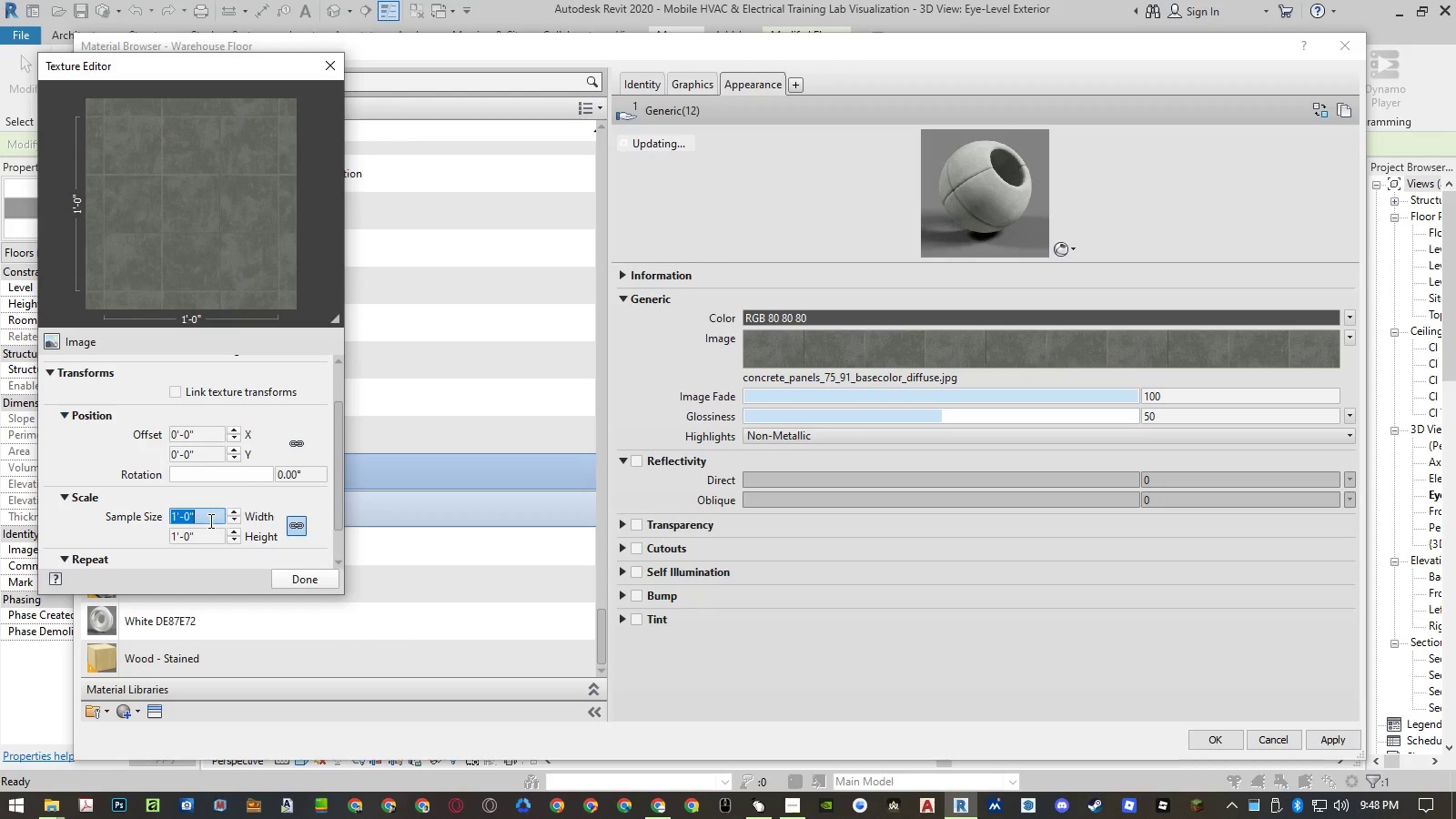 
key(Control+ControlLeft)
 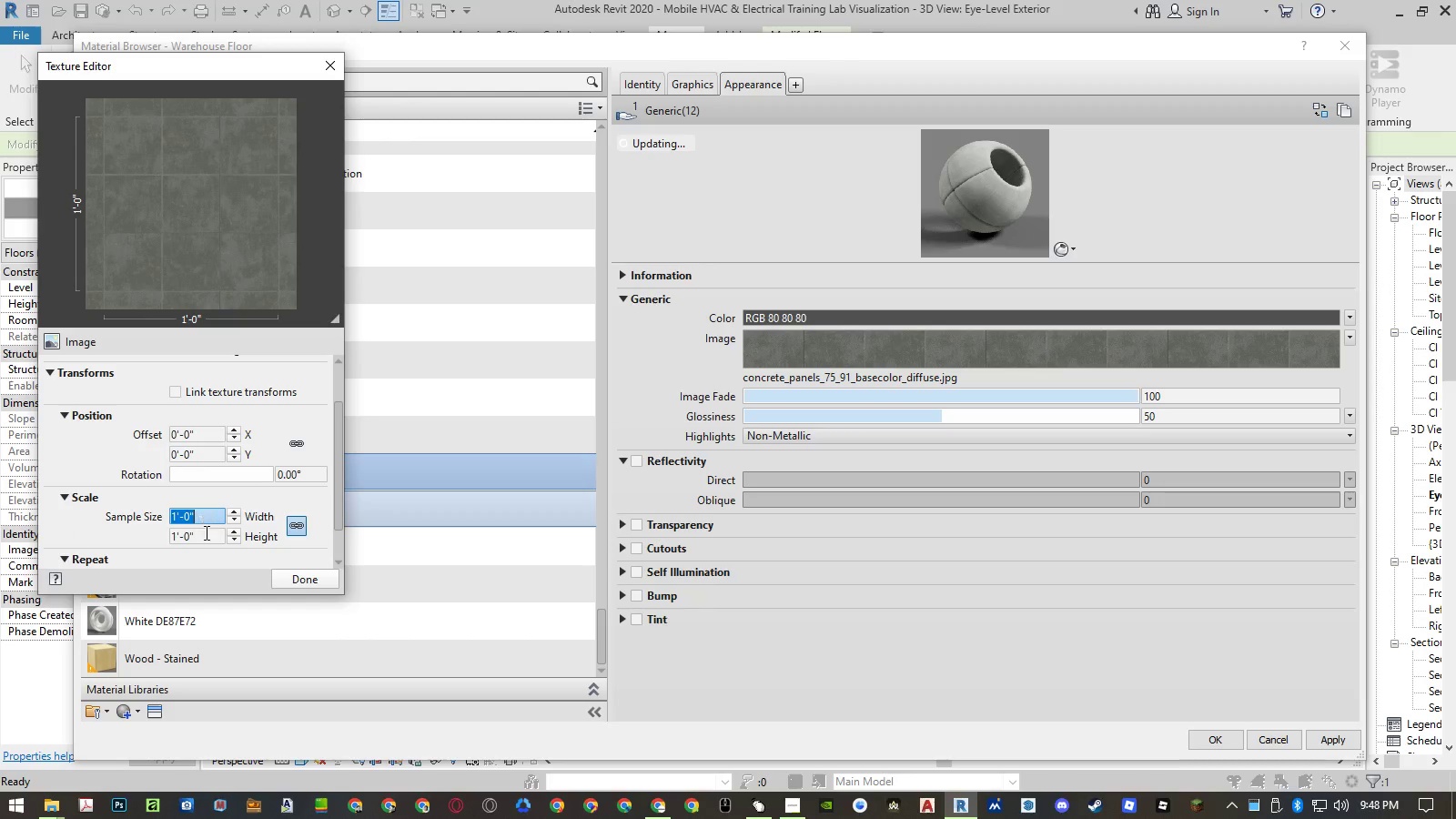 
key(Control+V)
 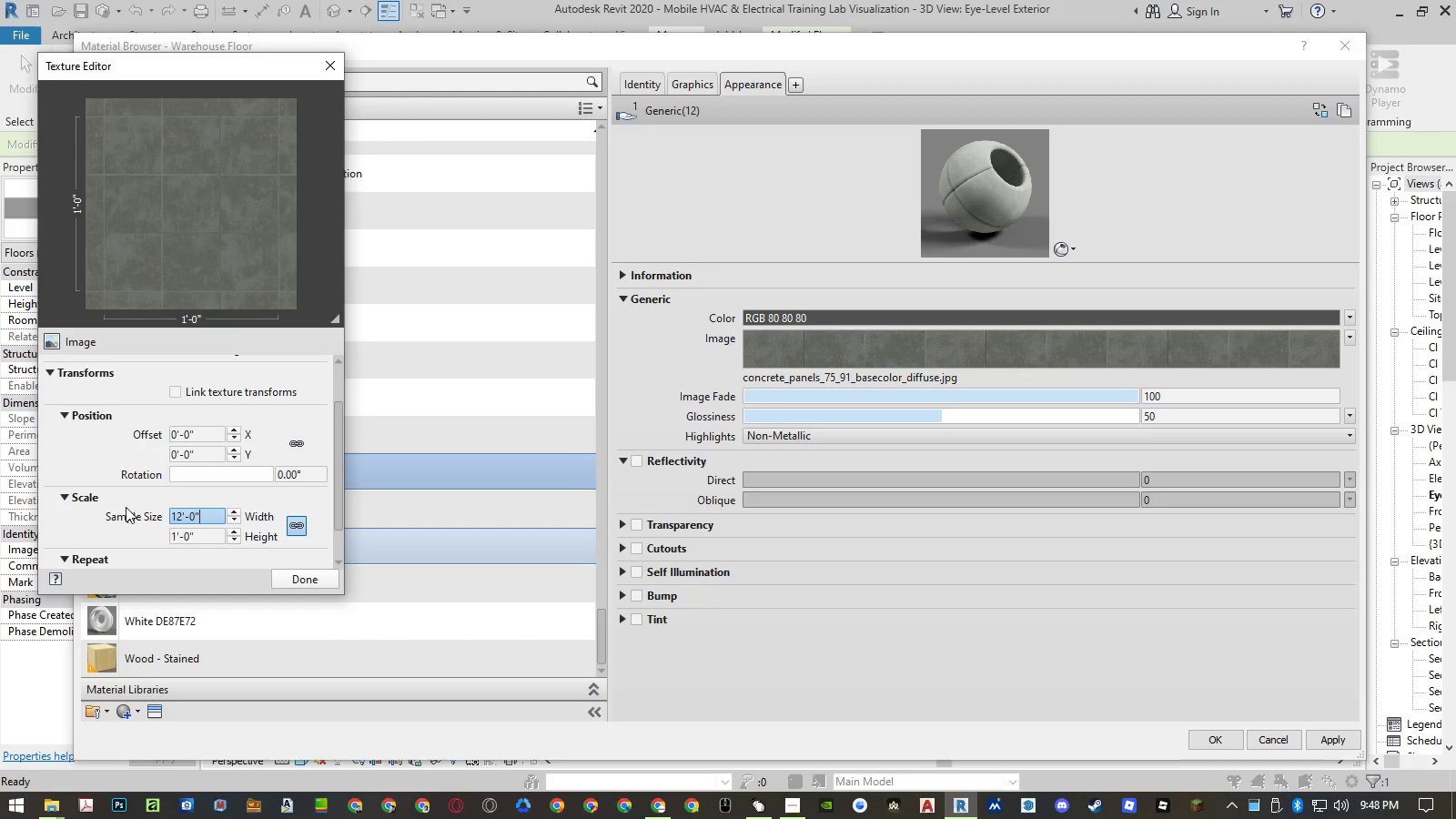 
left_click([120, 506])
 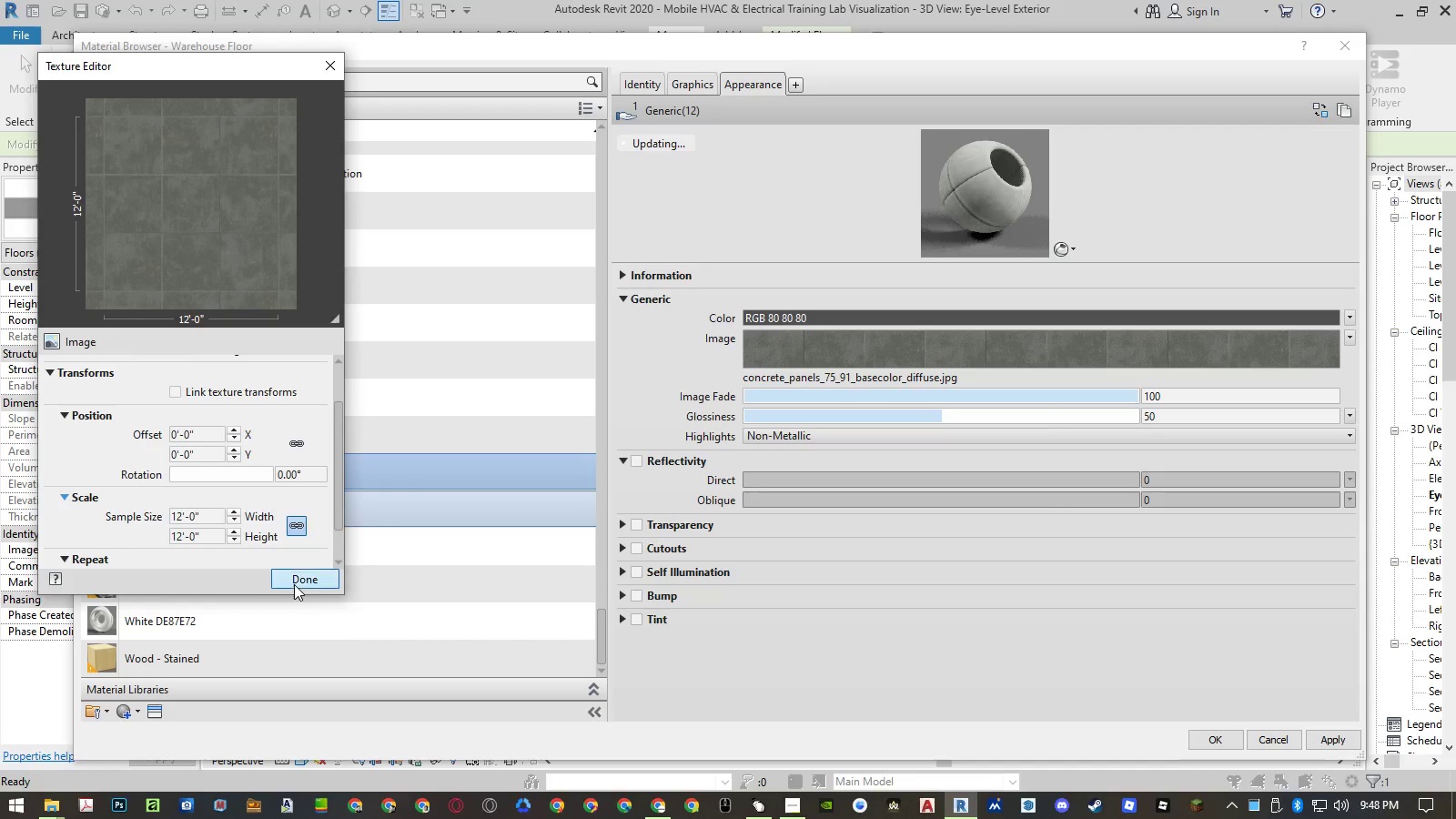 
left_click([294, 584])
 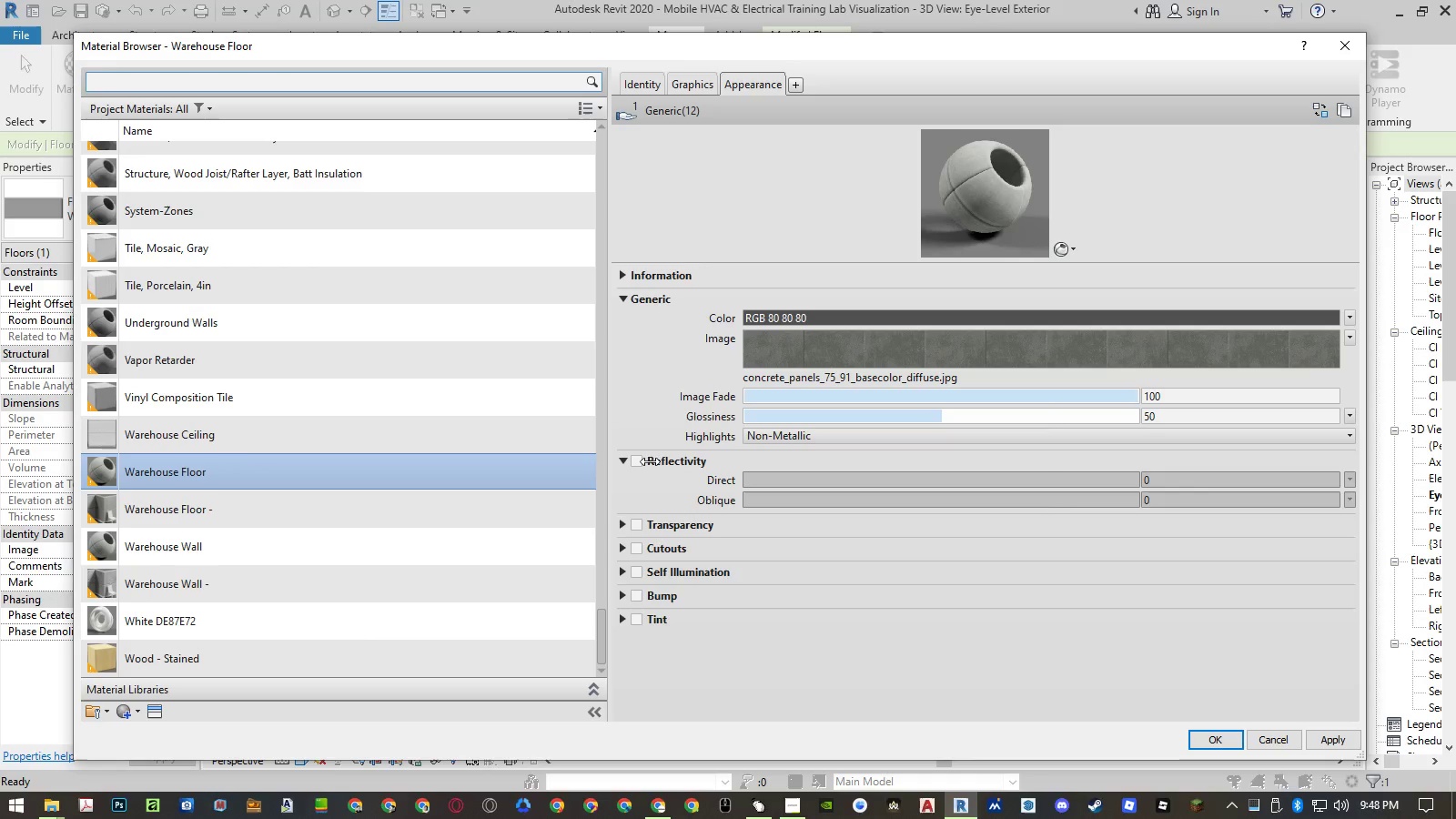 
wait(6.05)
 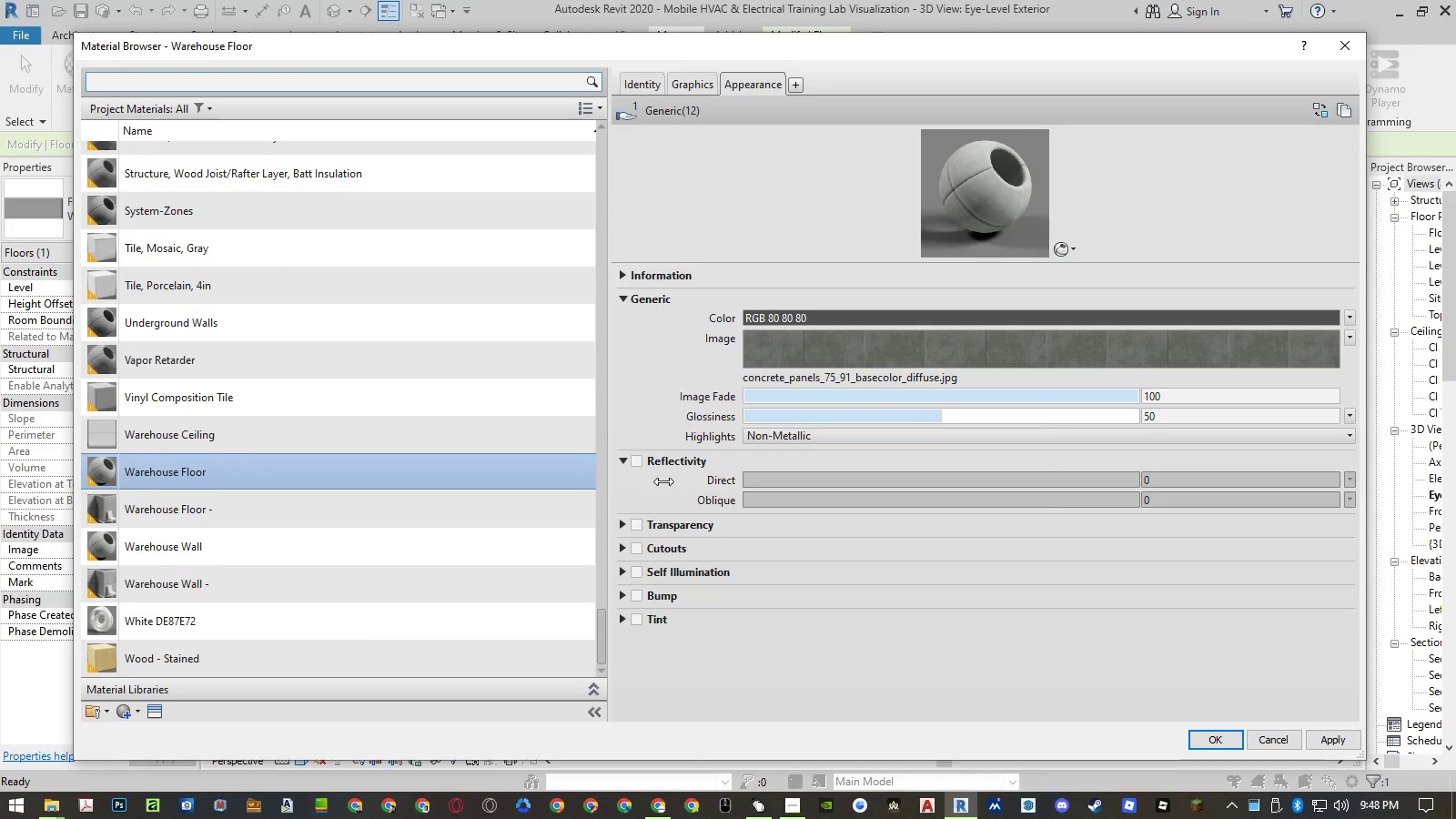 
left_click([1350, 416])
 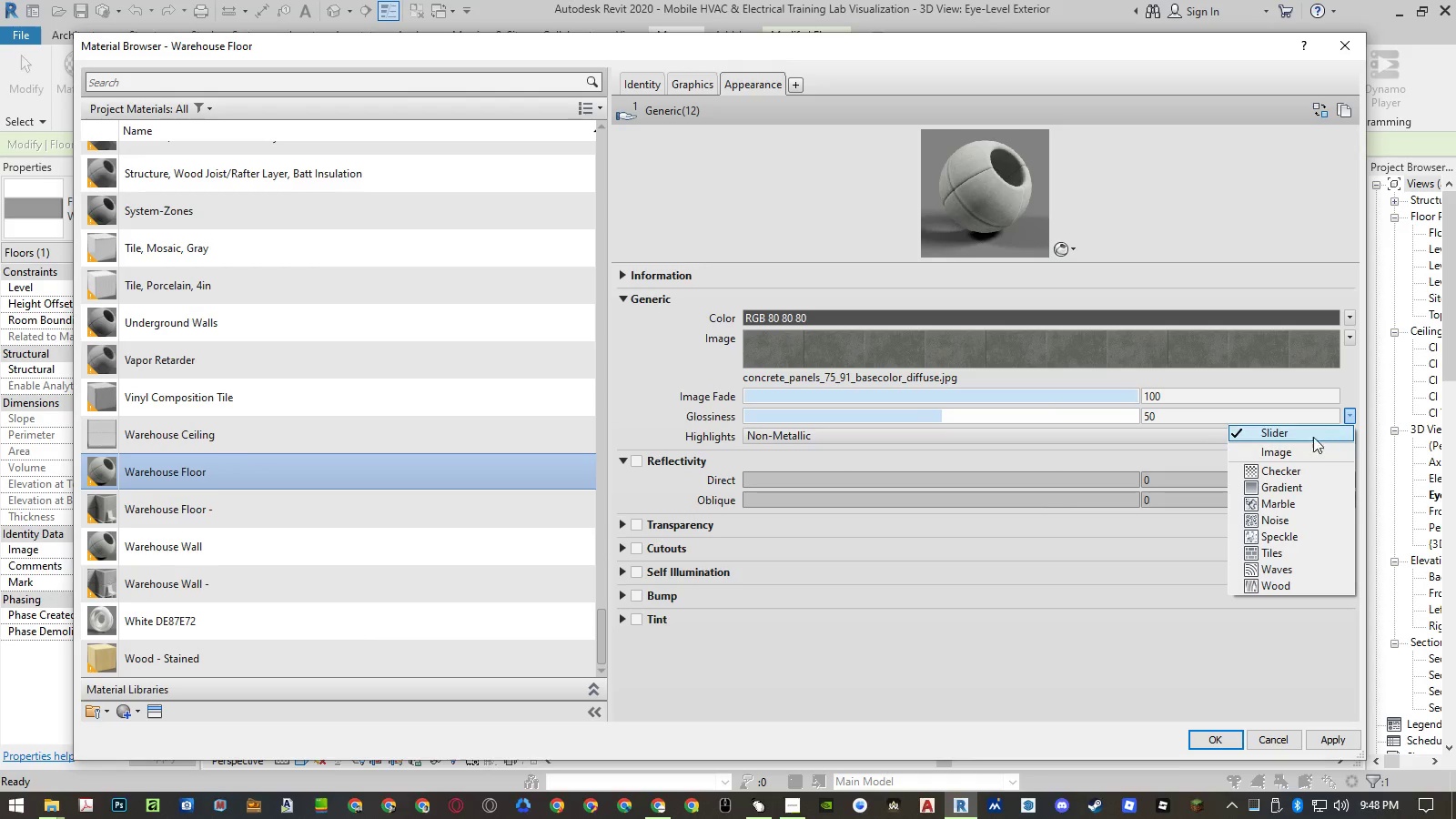 
left_click([1300, 452])
 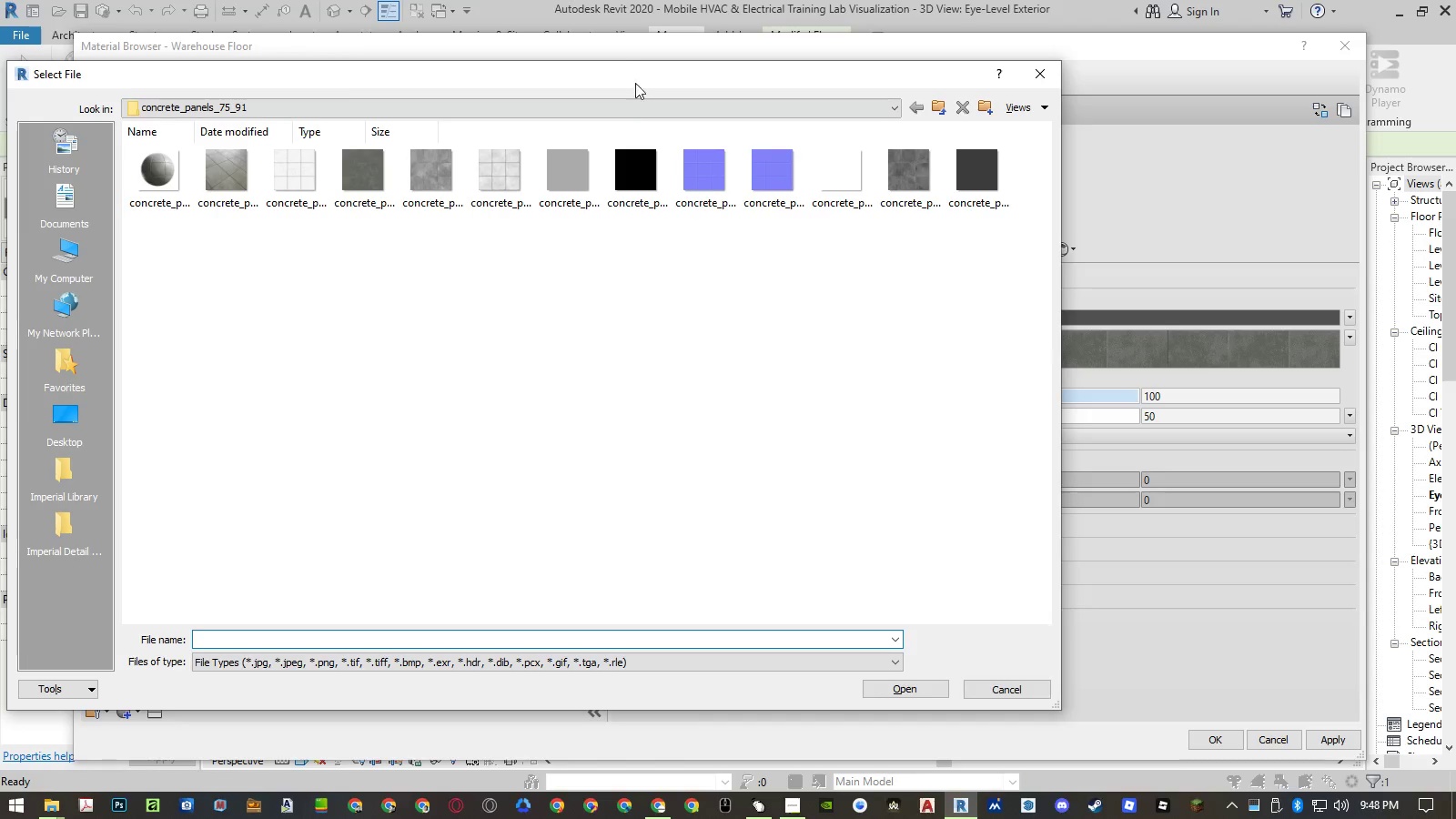 
right_click([786, 305])
 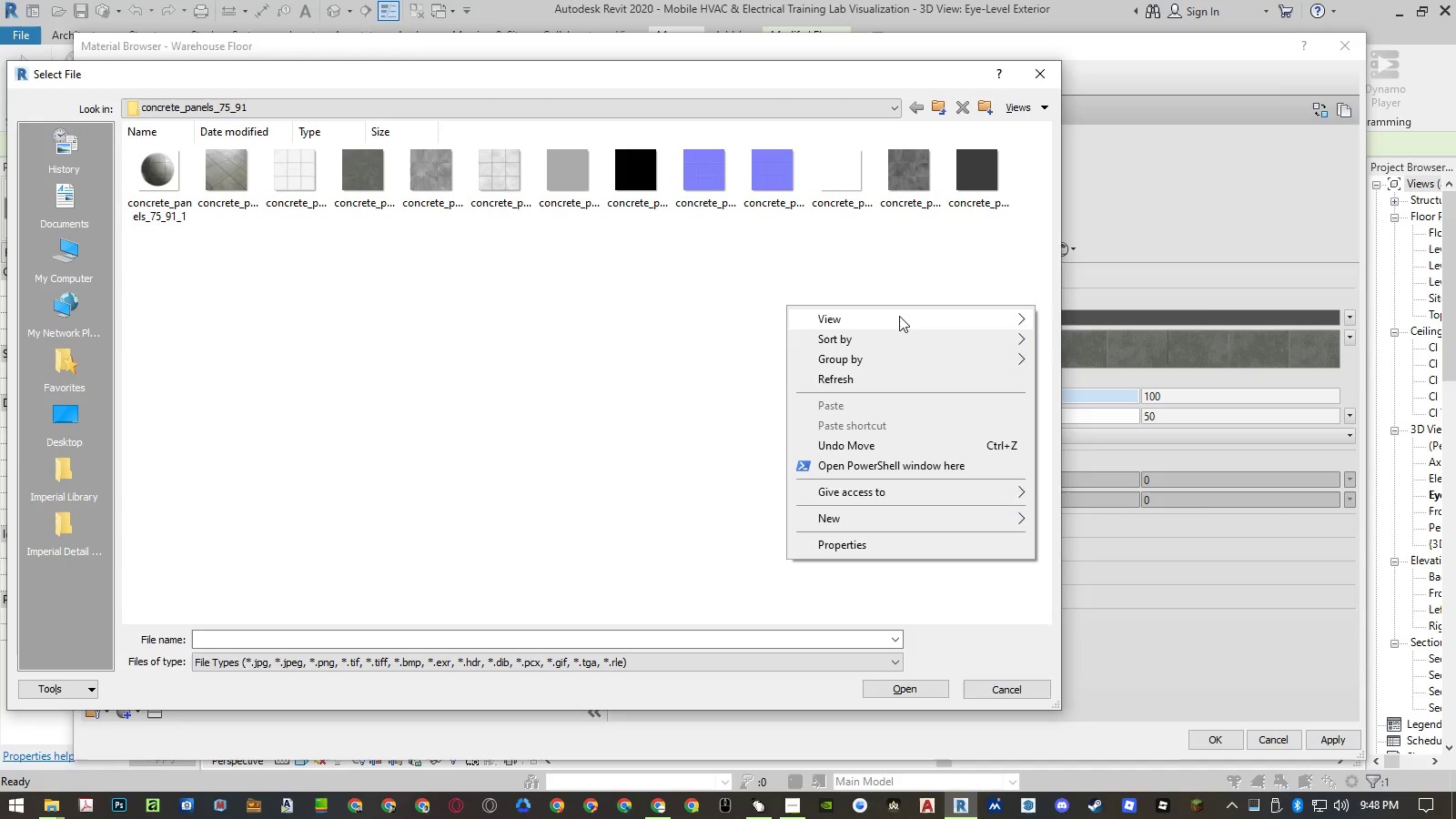 
left_click([900, 317])
 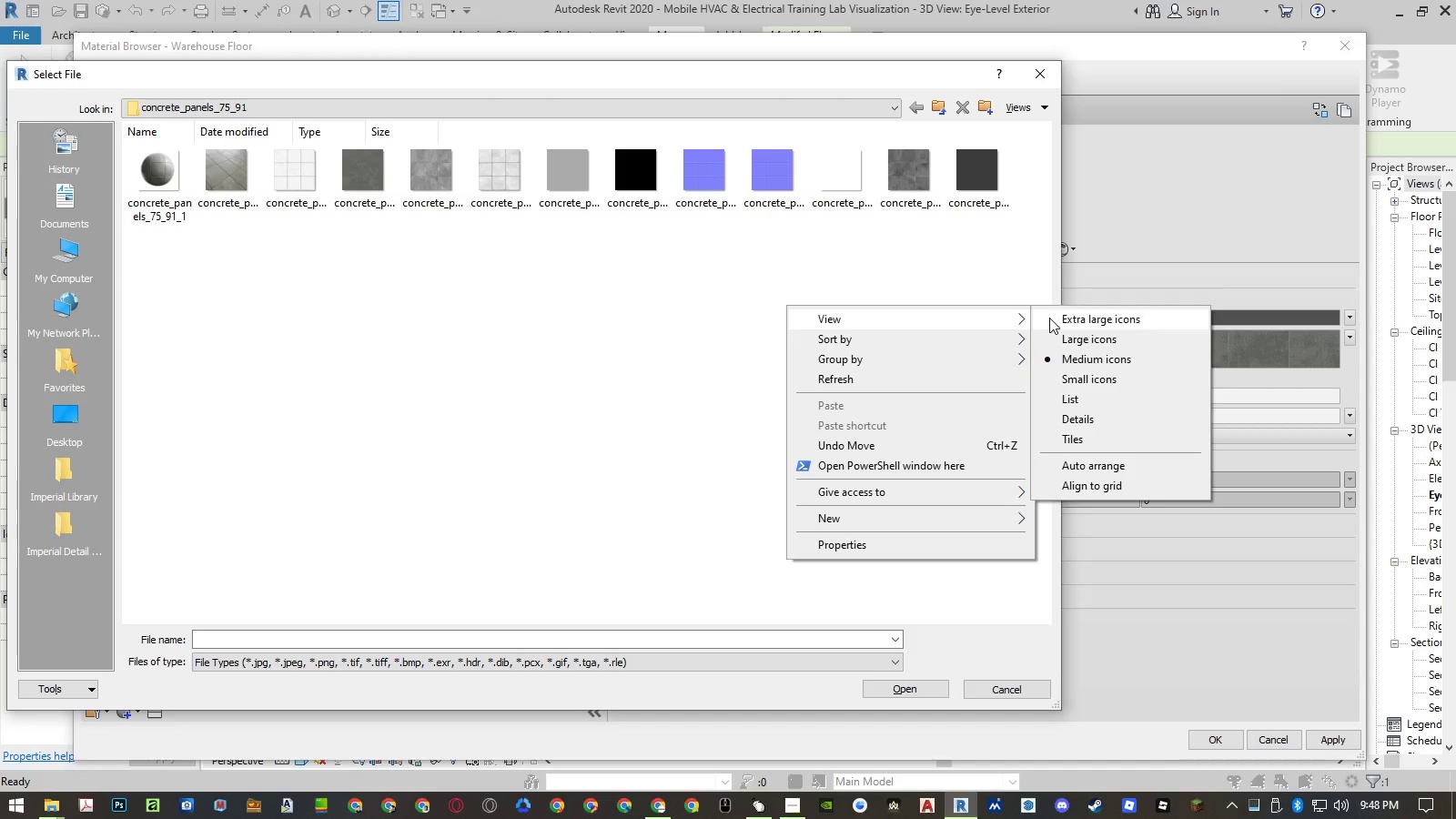 
left_click([1049, 318])
 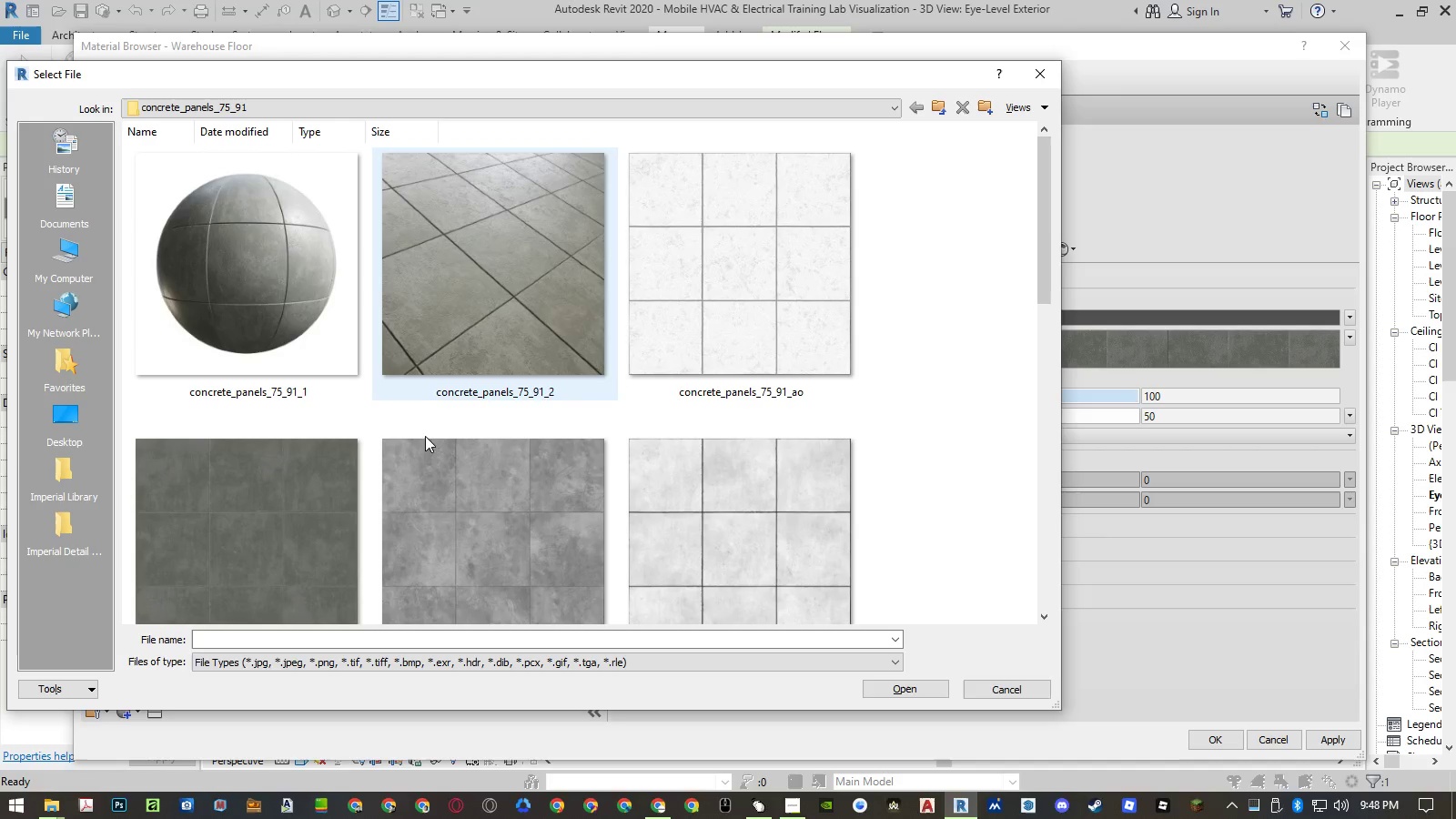 
left_click([307, 536])
 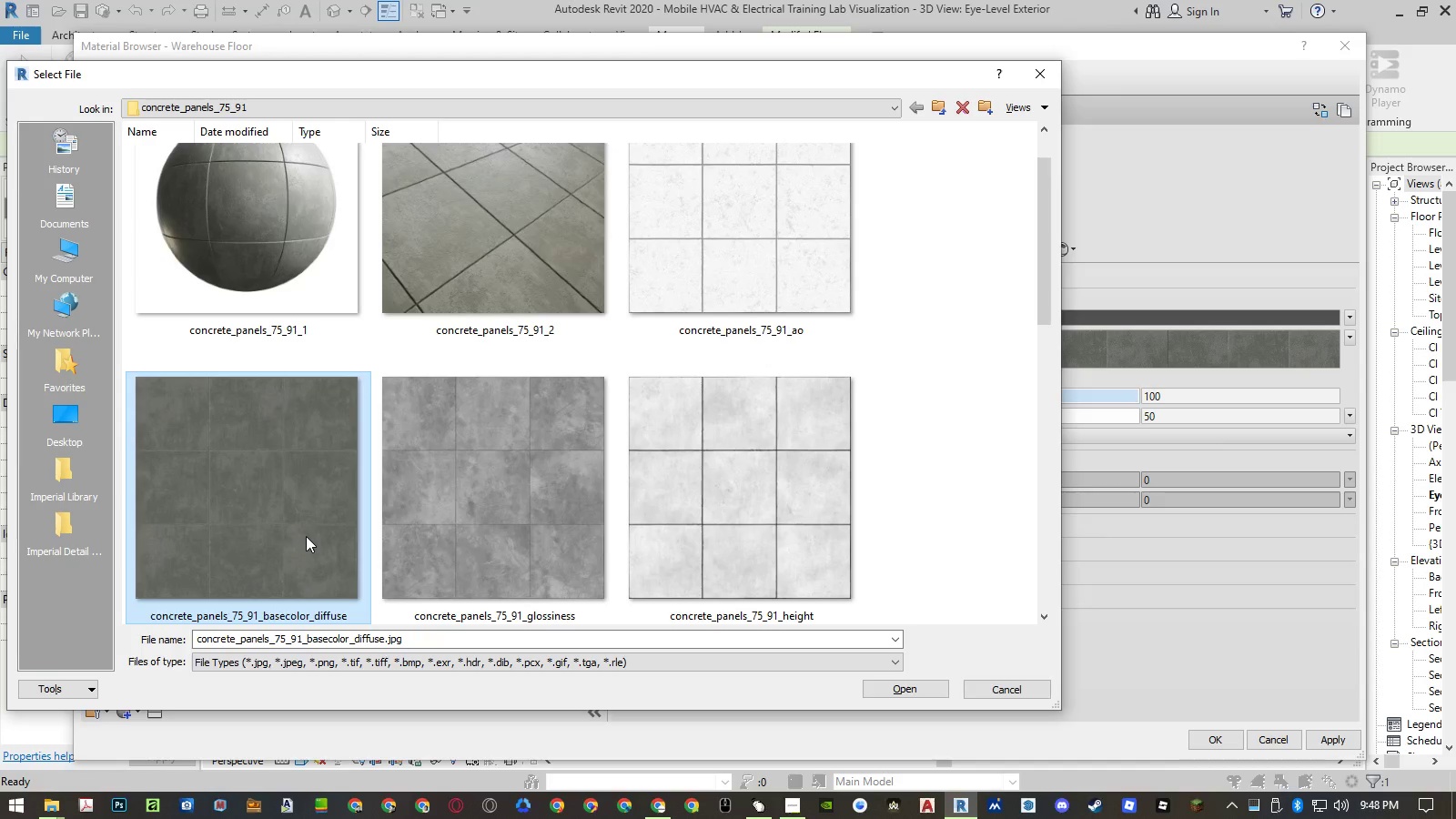 
key(ArrowDown)
 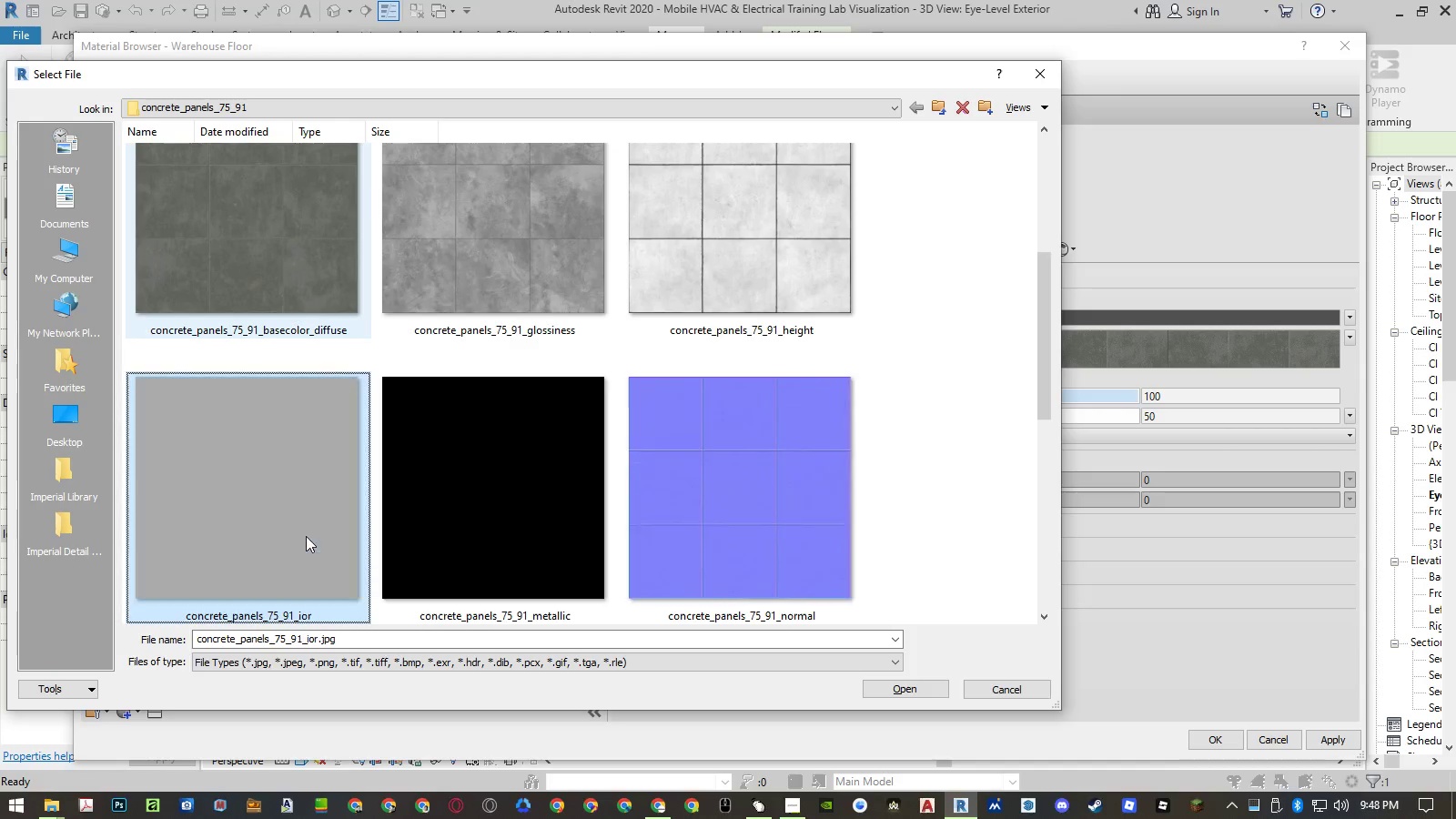 
key(ArrowUp)
 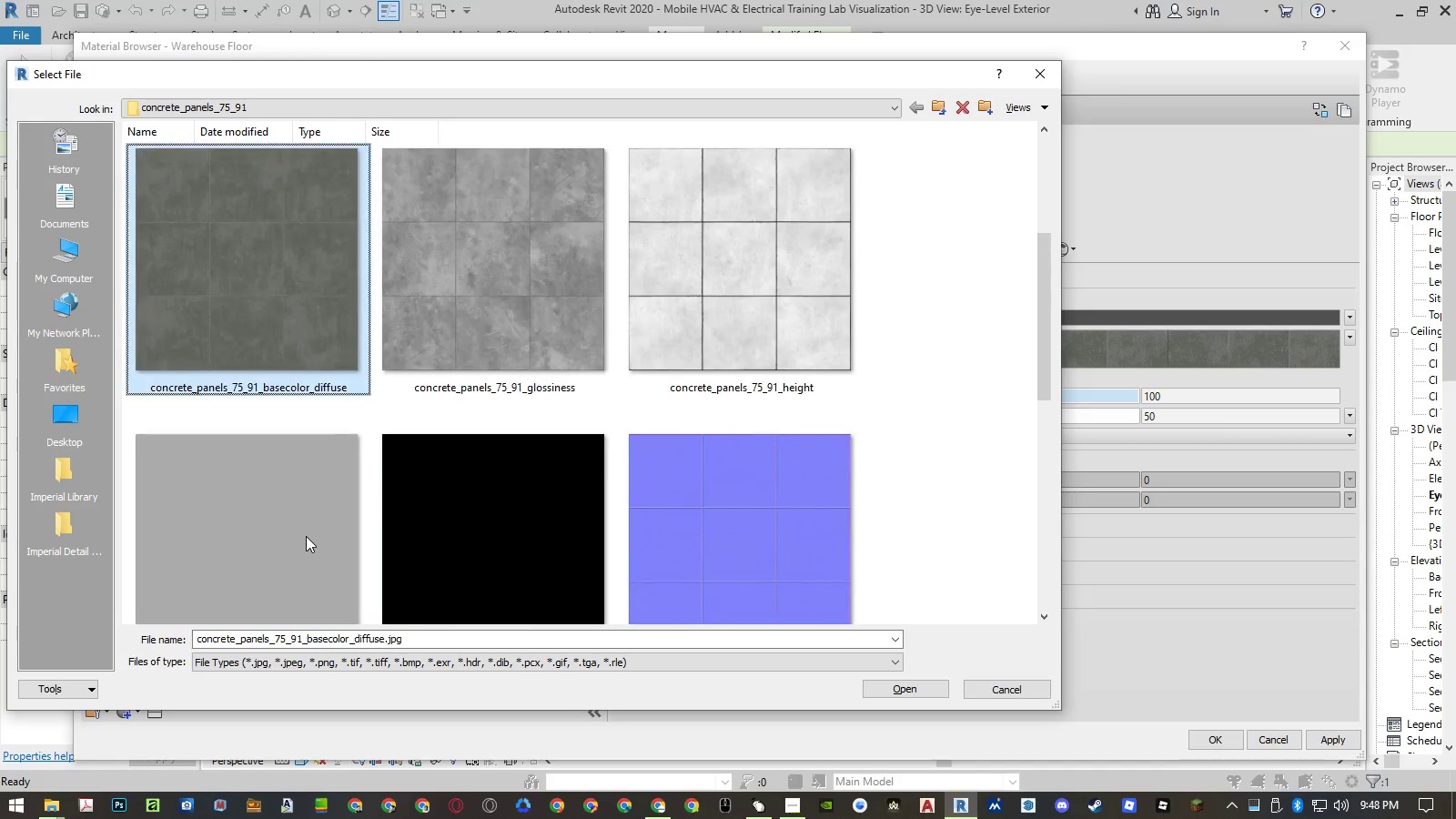 
key(ArrowRight)
 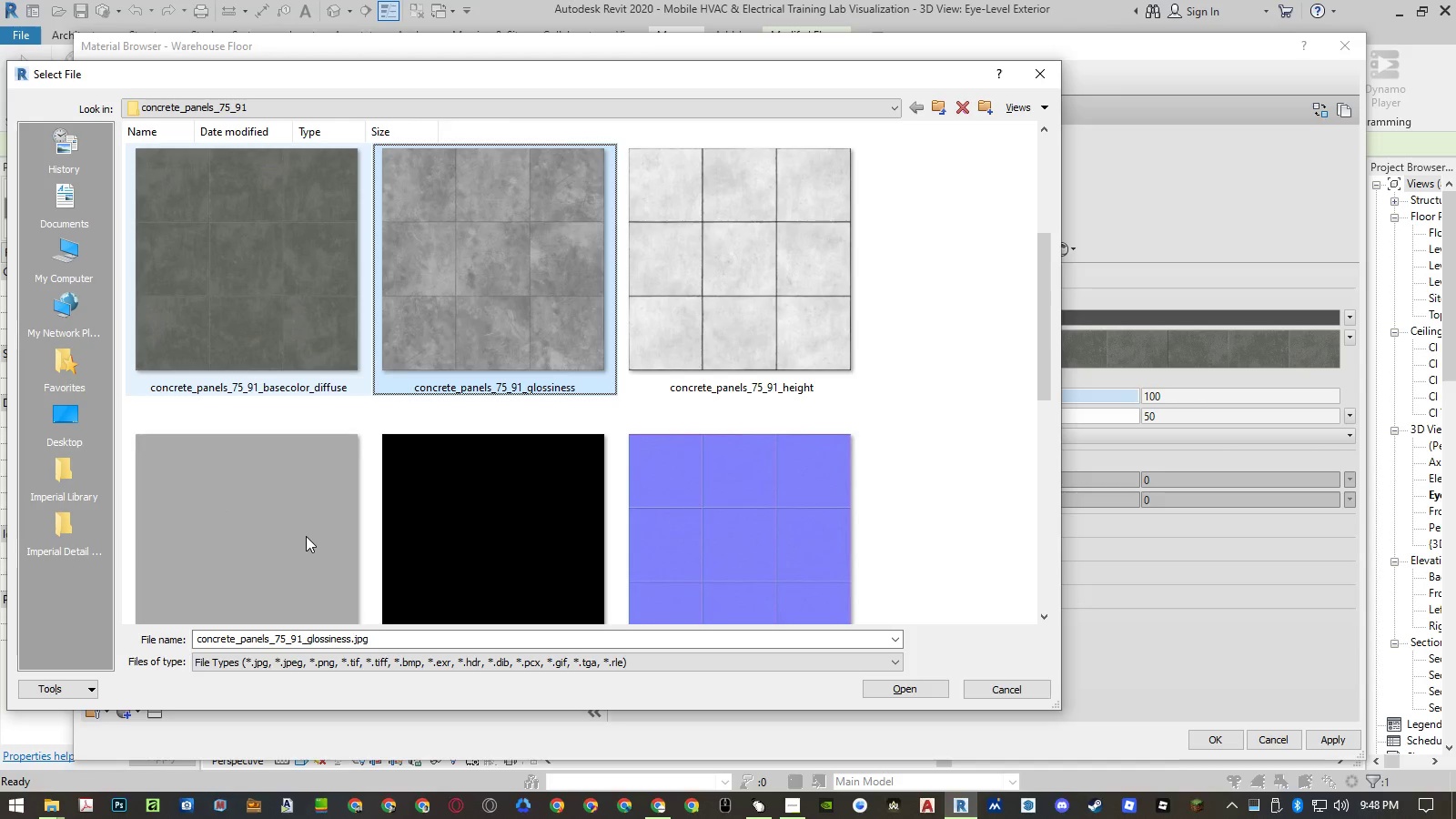 
key(ArrowDown)
 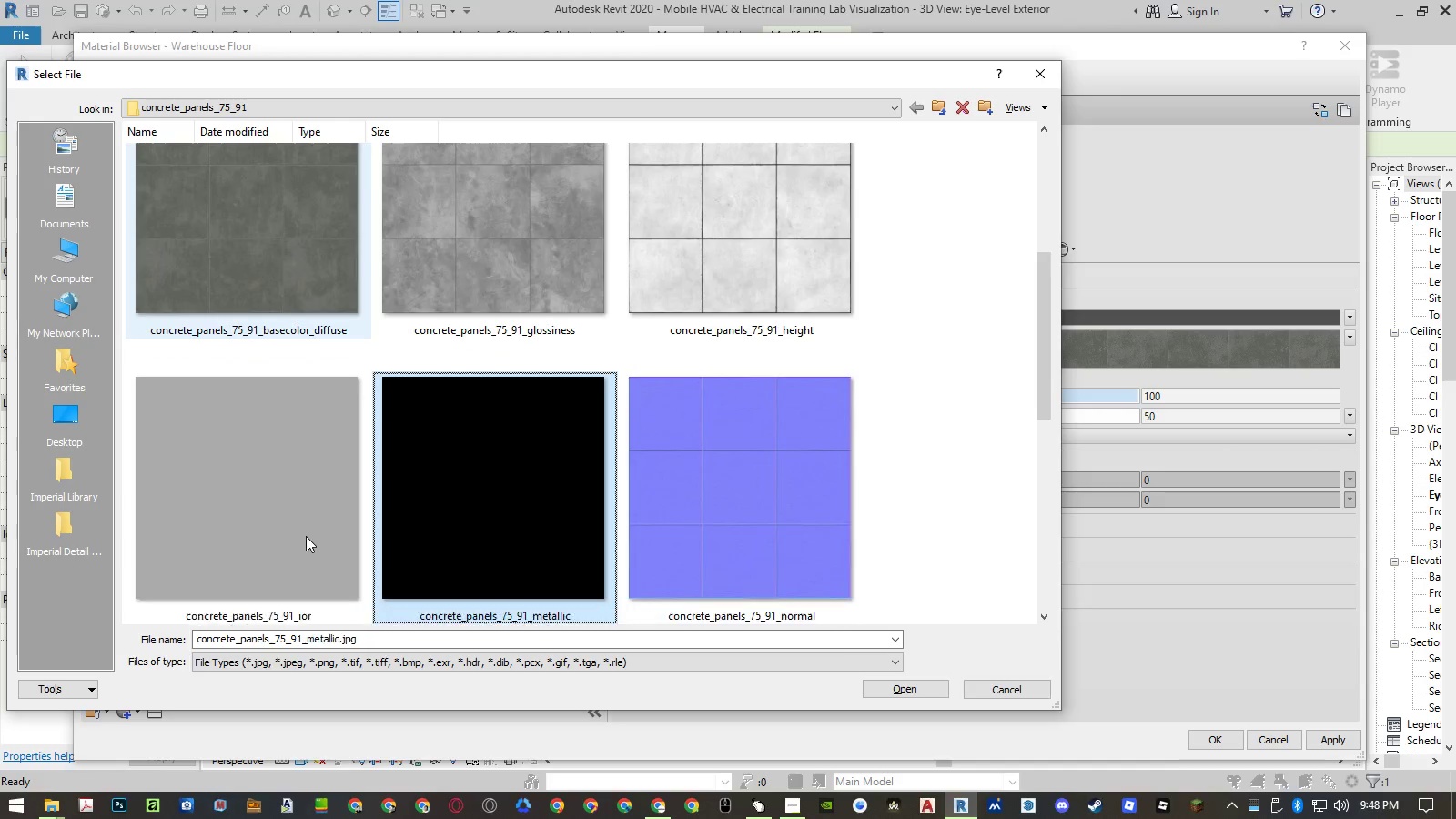 
key(ArrowDown)
 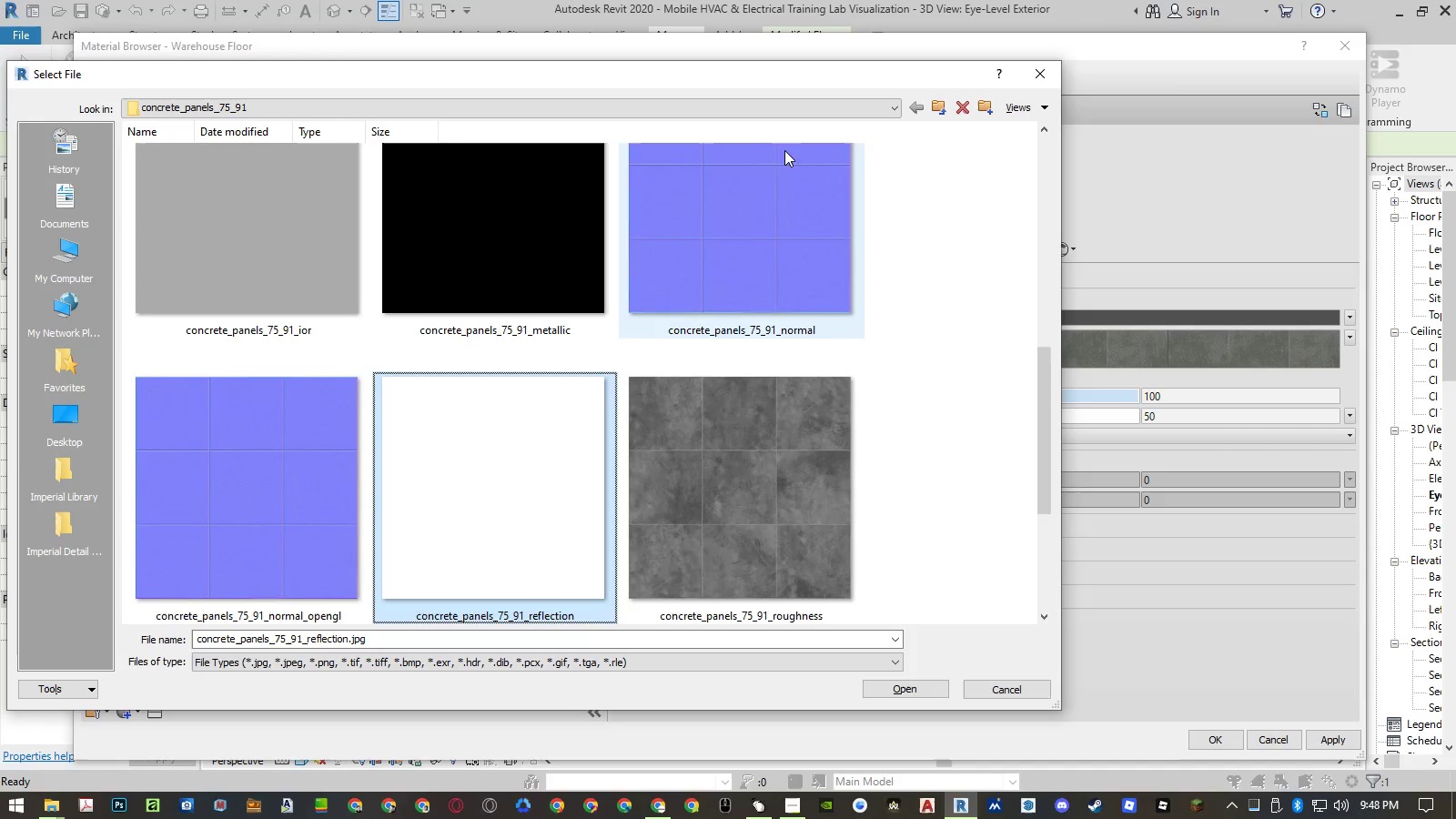 
left_click_drag(start_coordinate=[806, 77], to_coordinate=[777, 65])
 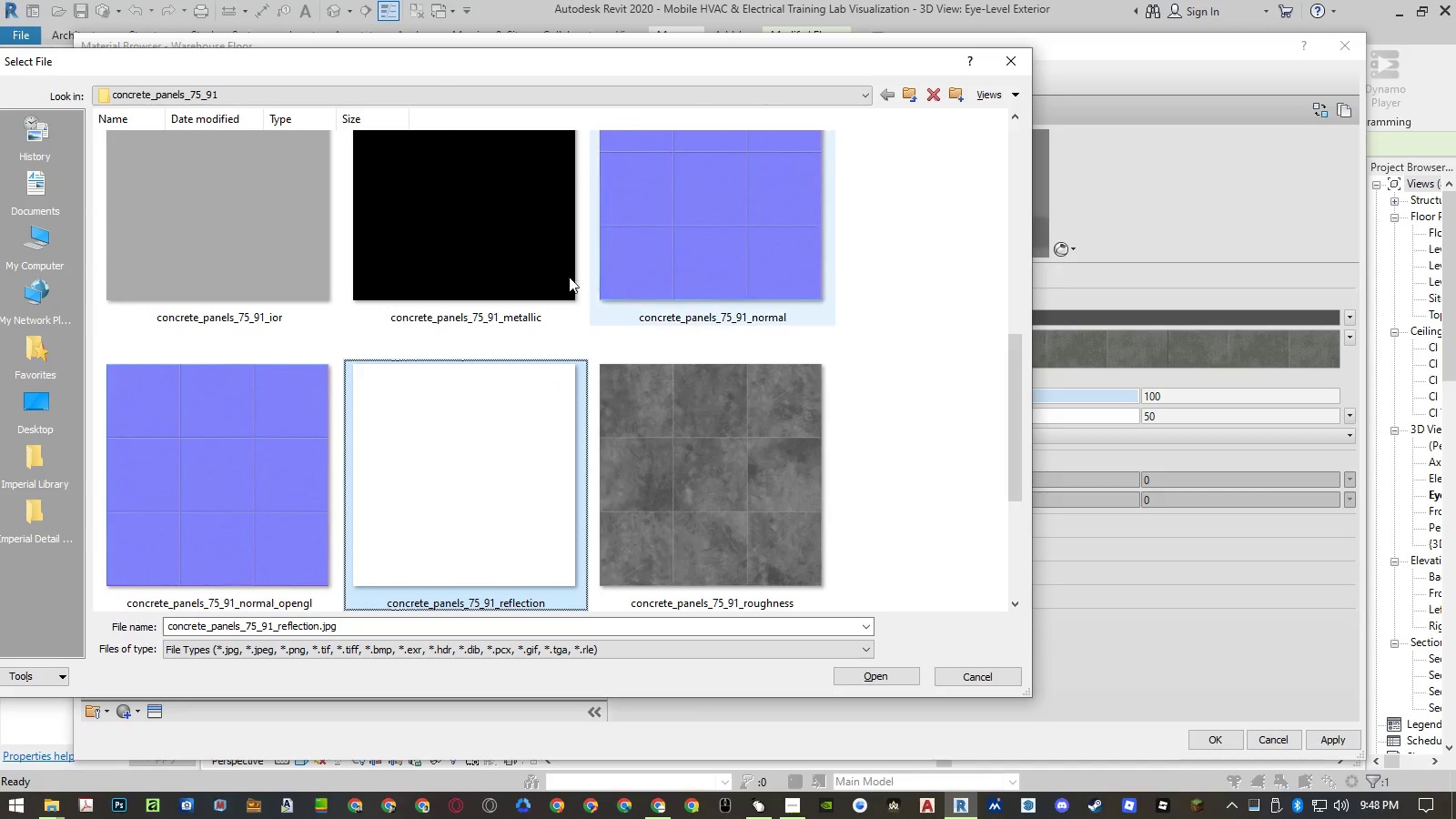 
left_click([467, 272])
 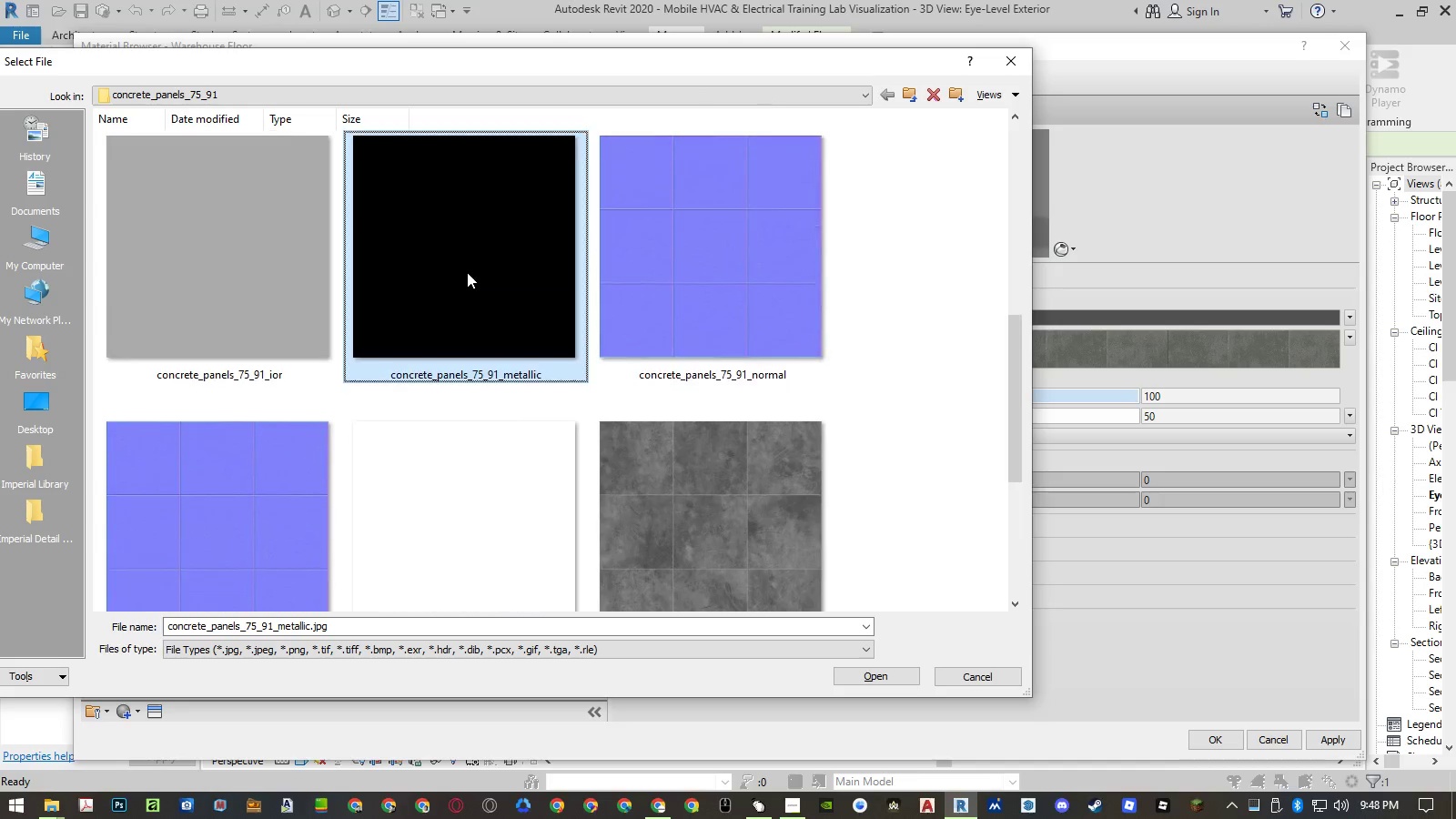 
key(ArrowUp)
 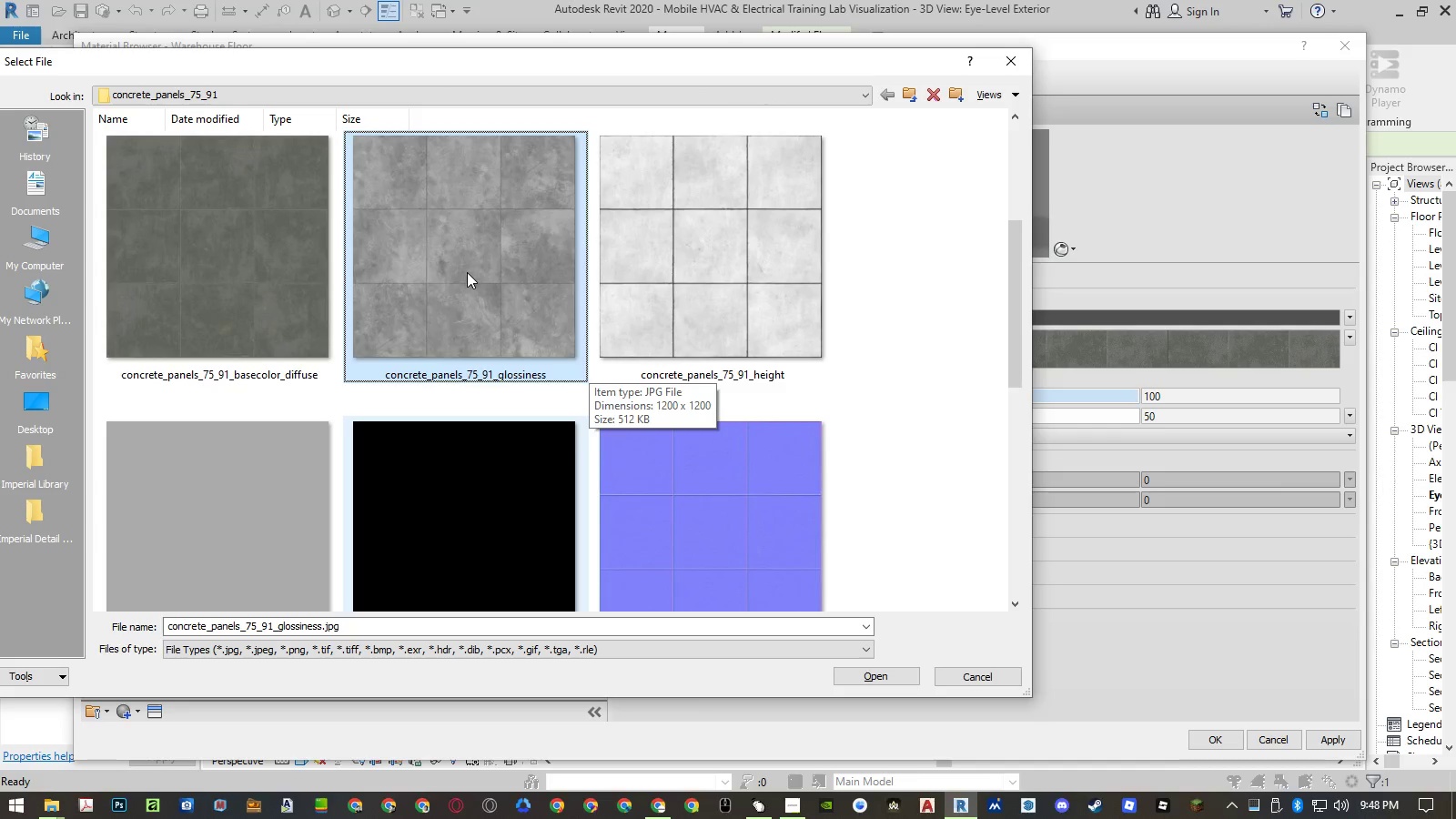 
key(Enter)
 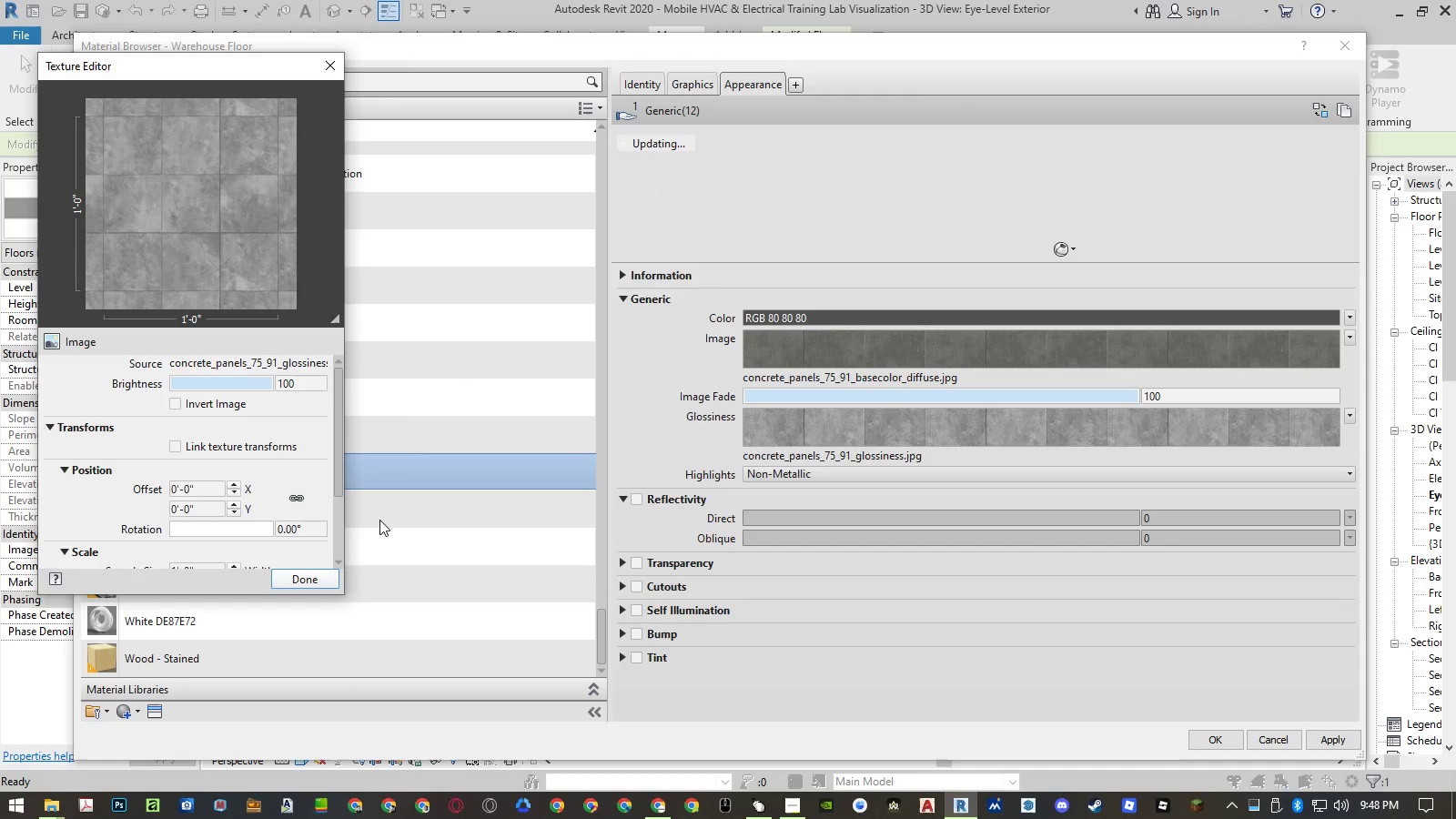 
scroll: coordinate [104, 524], scroll_direction: down, amount: 1.0
 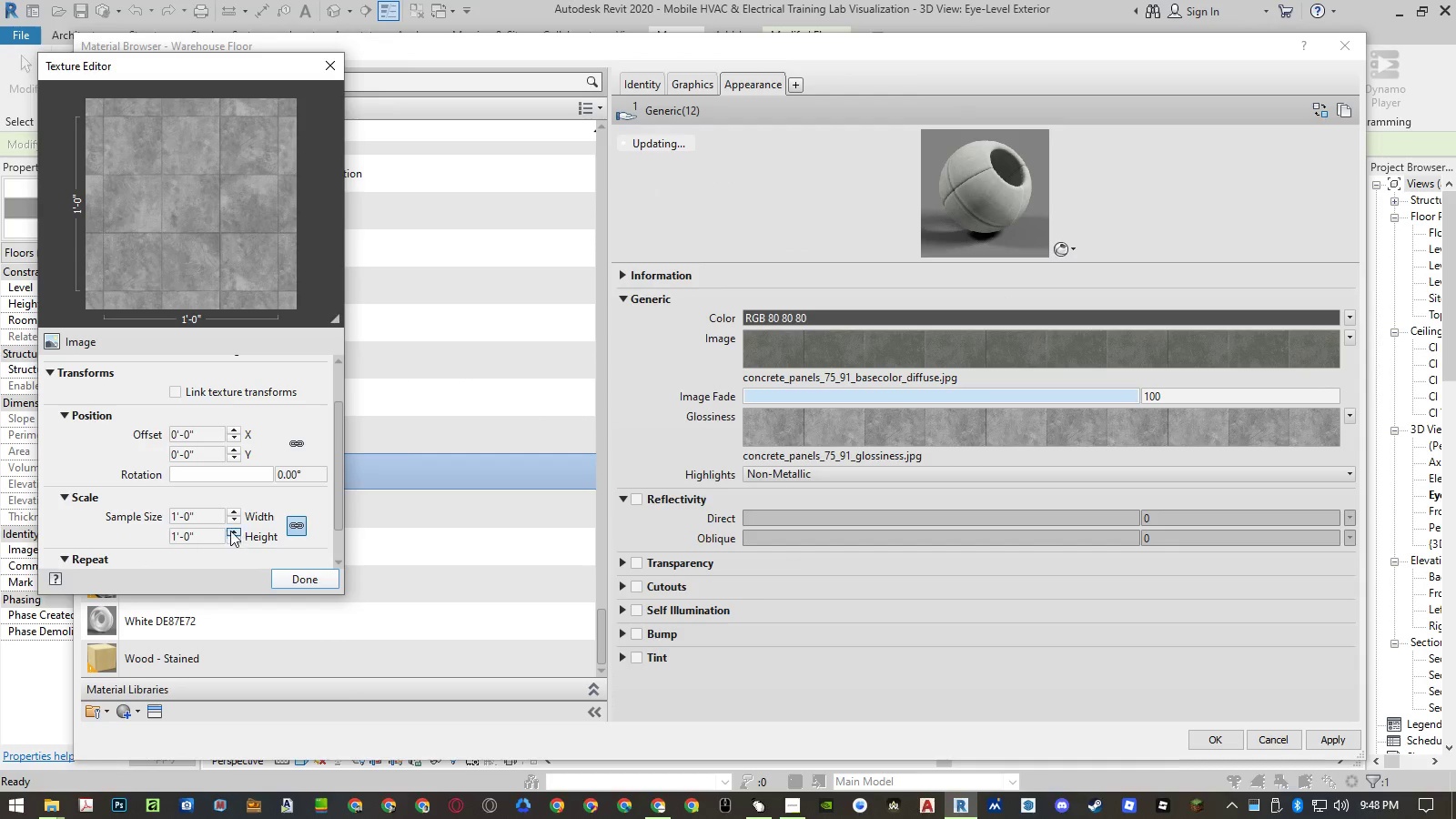 
left_click([217, 517])
 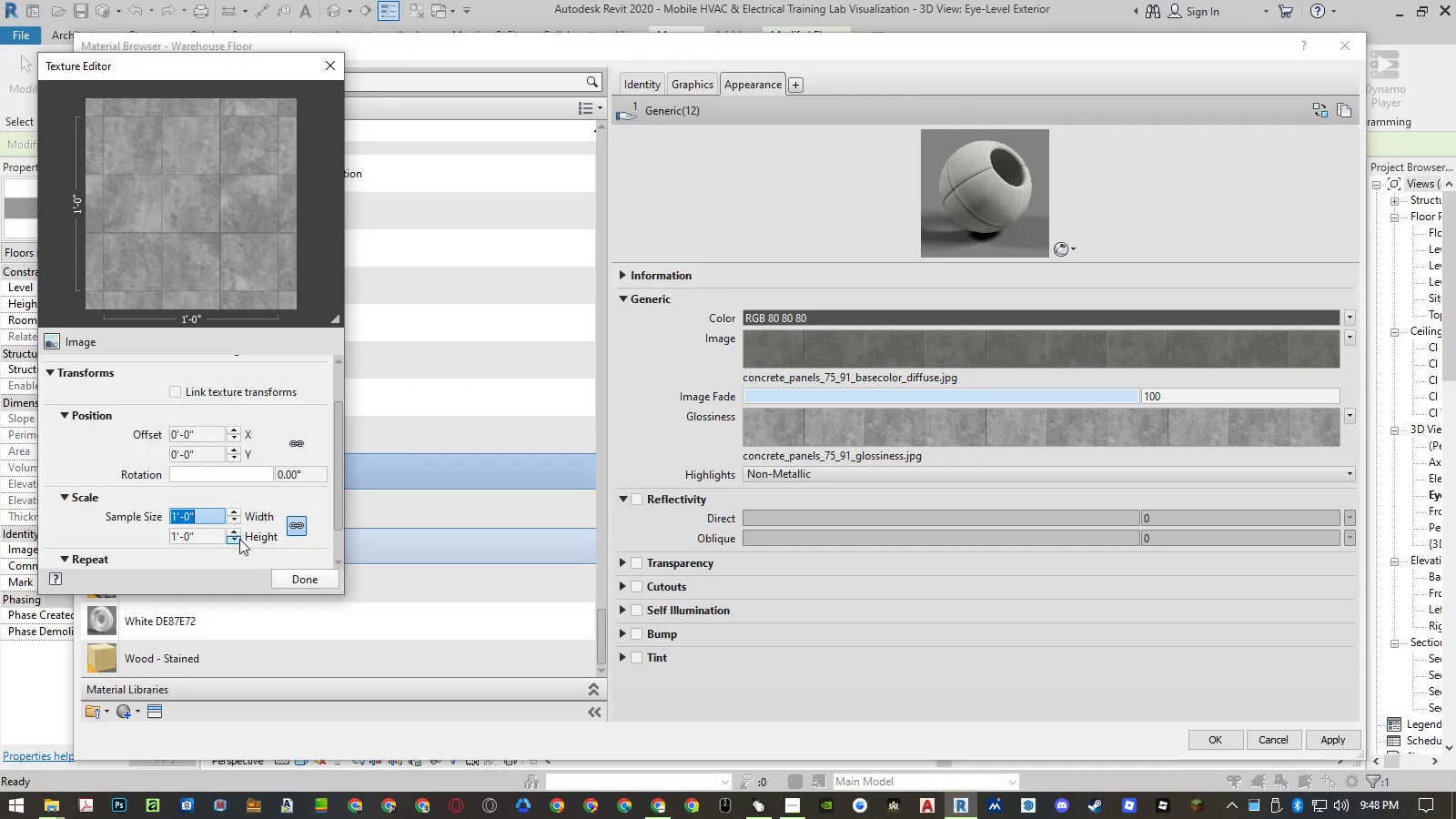 
key(Control+ControlLeft)
 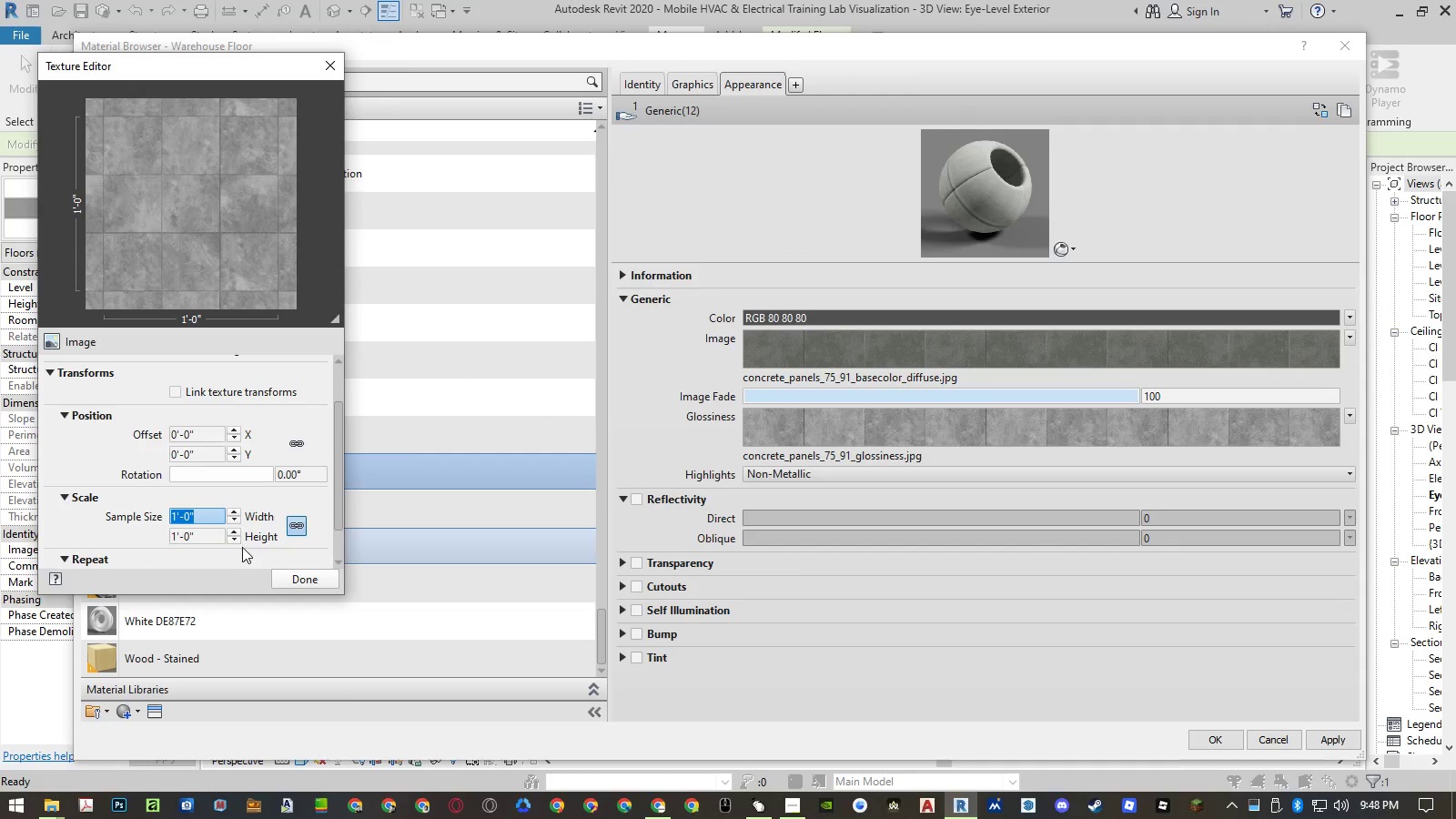 
key(Control+V)
 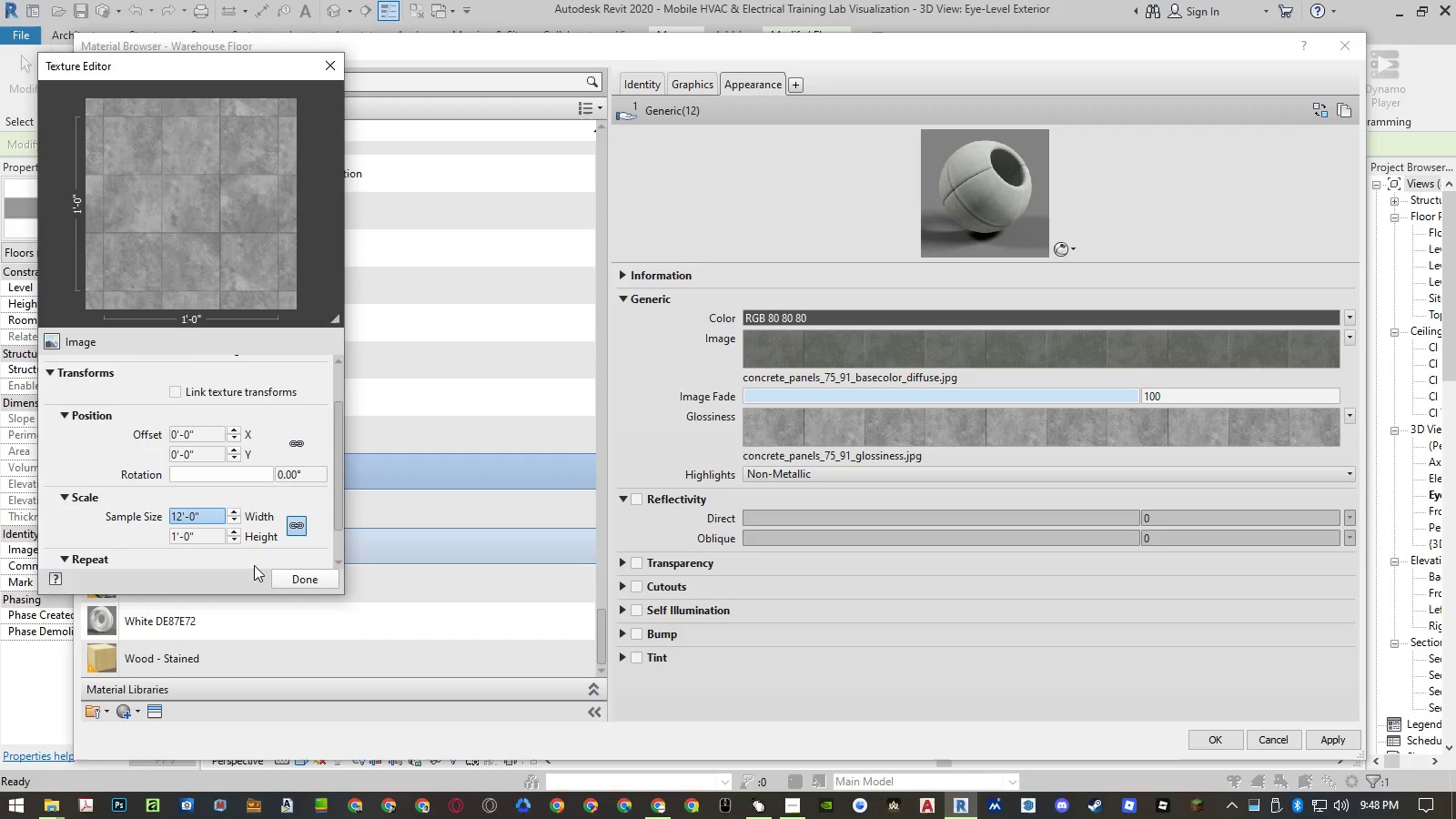 
left_click([187, 539])
 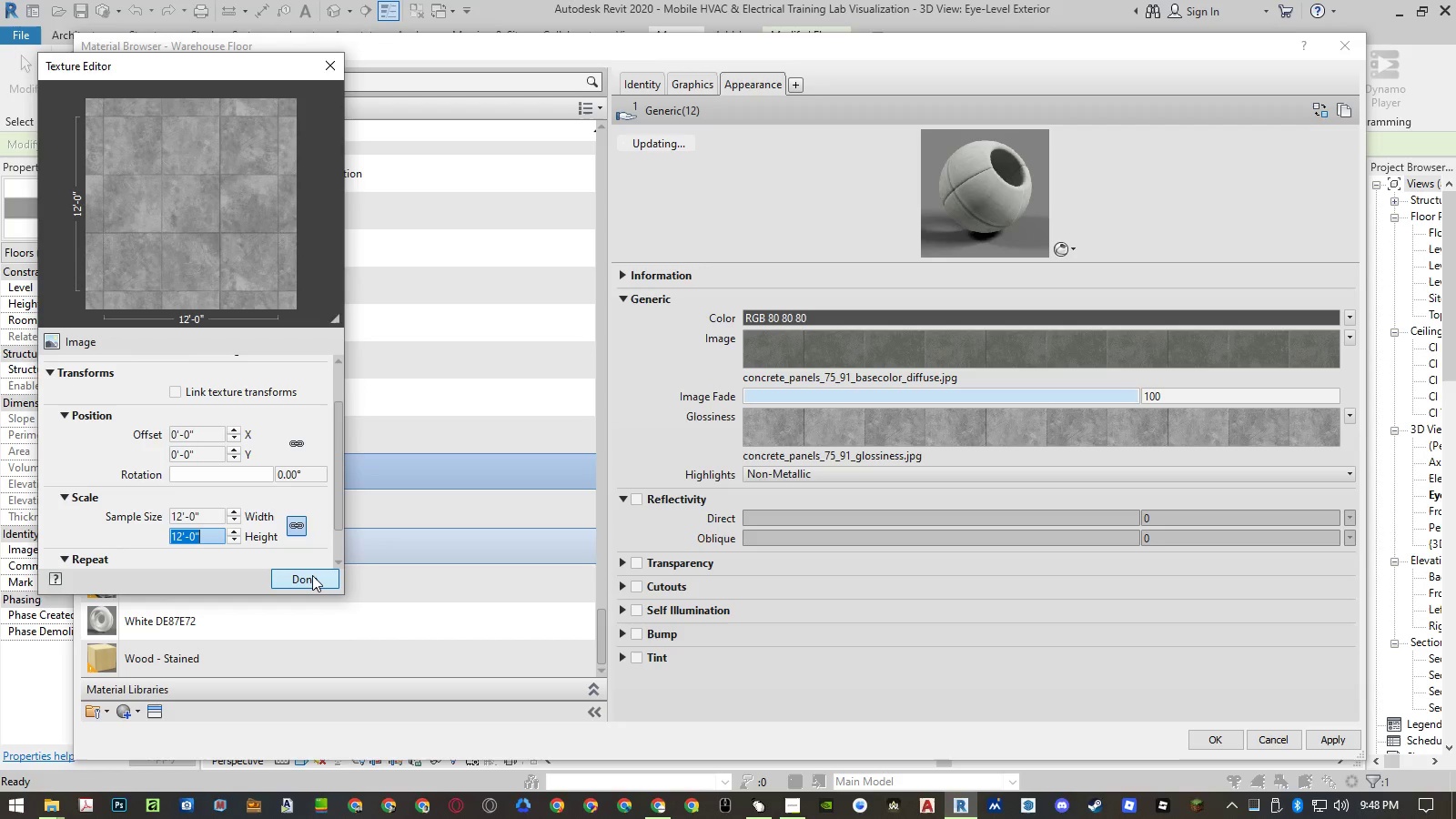 
left_click([313, 575])
 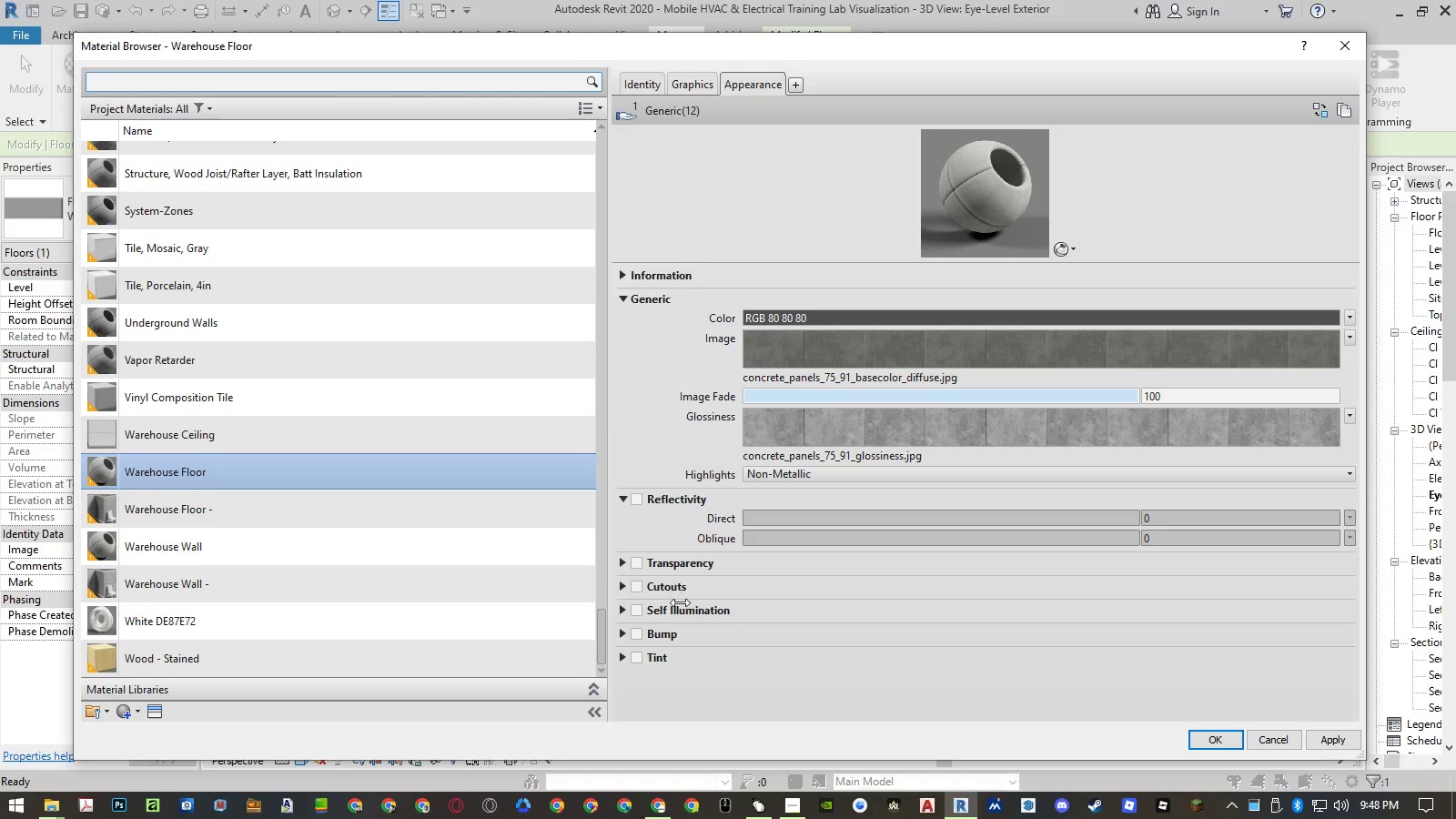 
left_click([624, 636])
 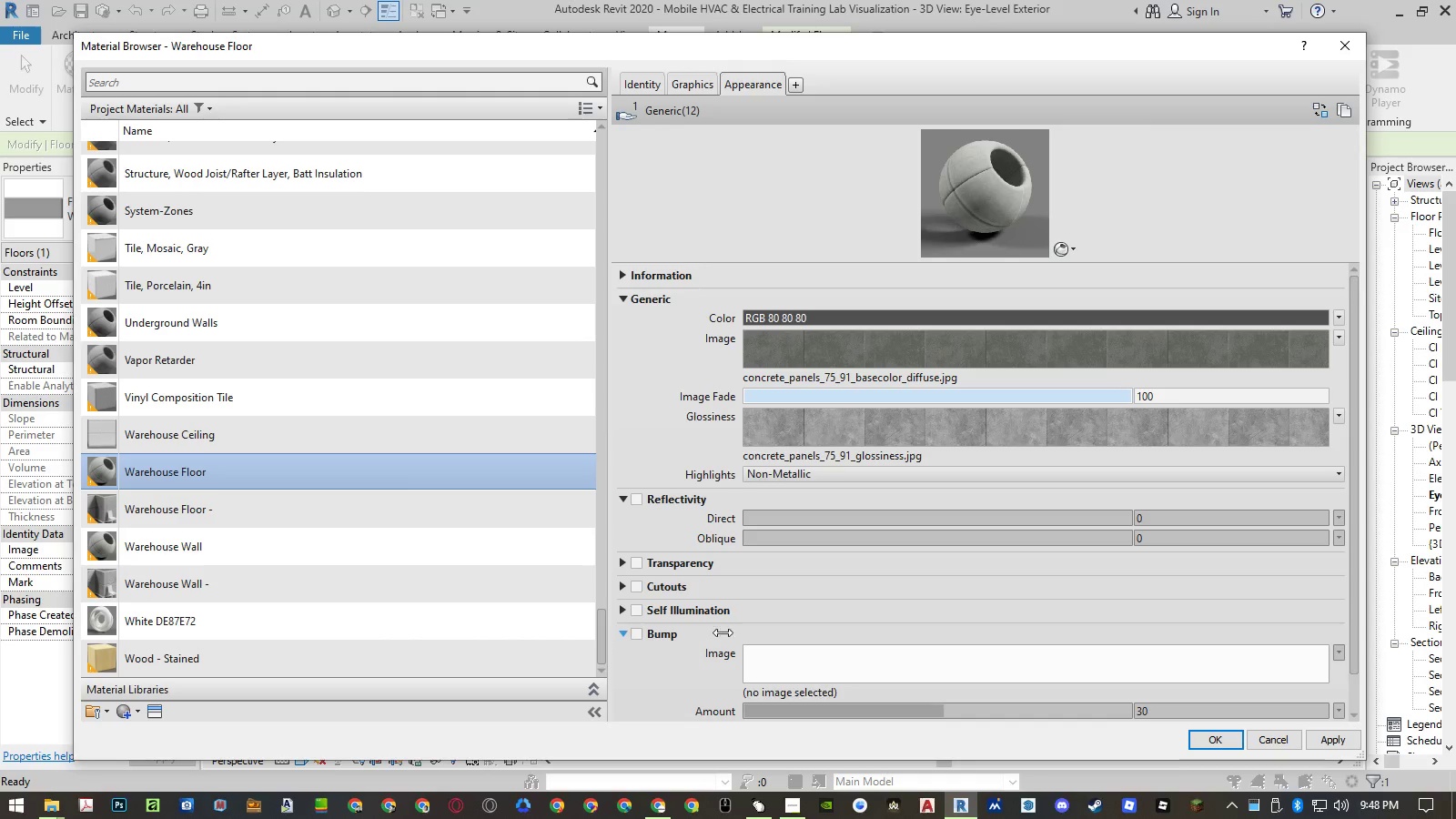 
scroll: coordinate [723, 631], scroll_direction: down, amount: 2.0
 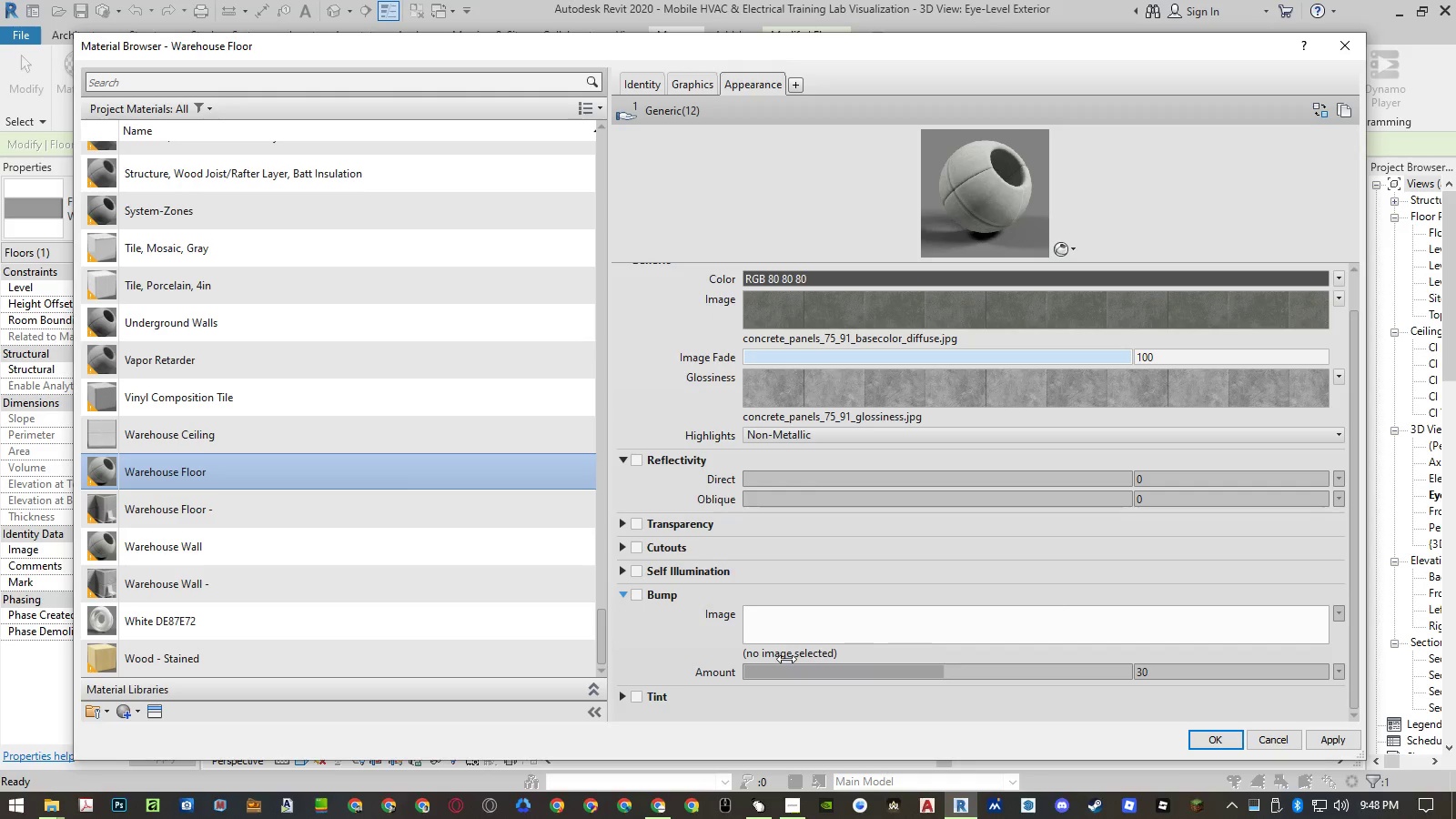 
left_click([783, 656])
 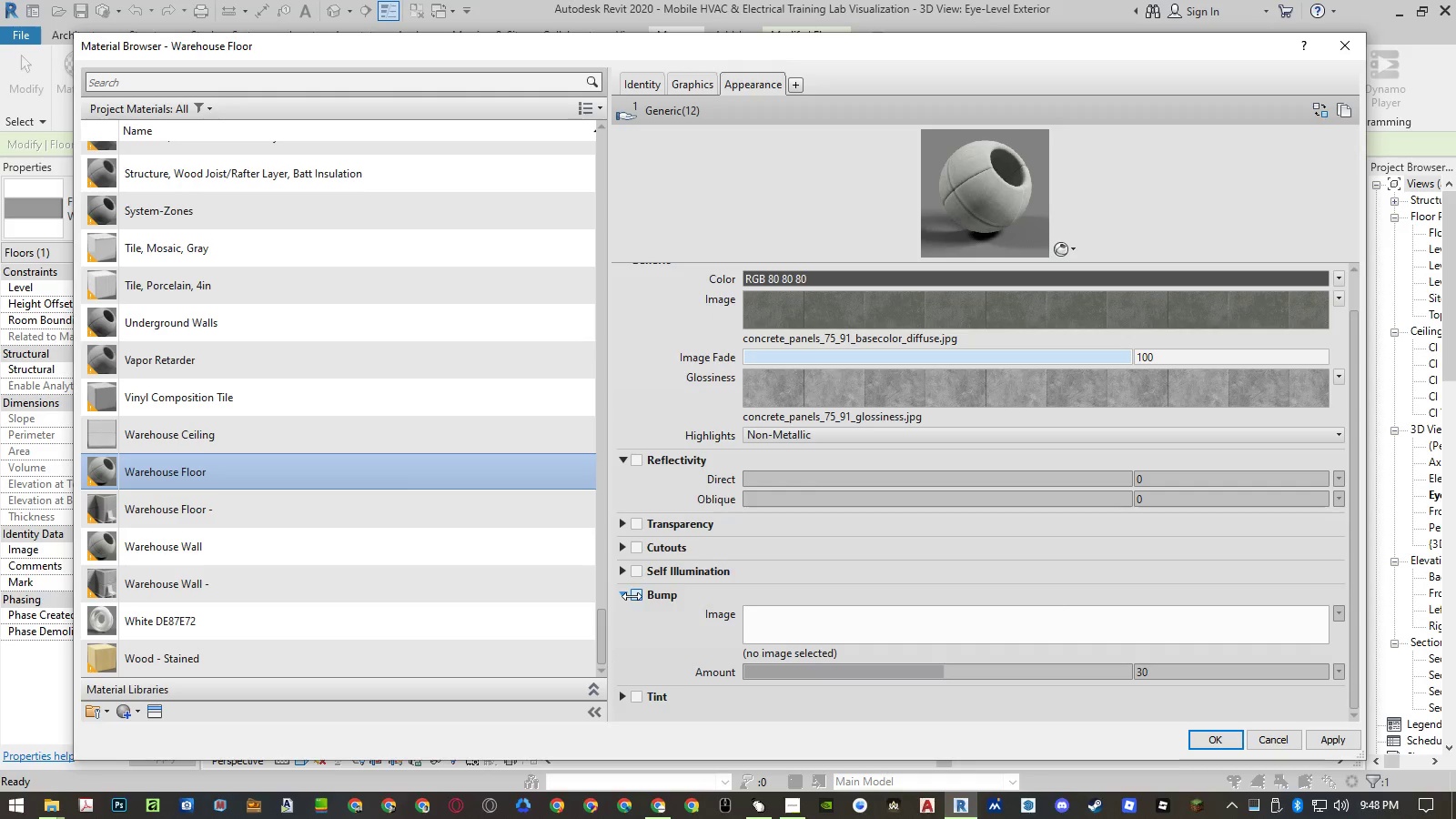 
left_click([642, 597])
 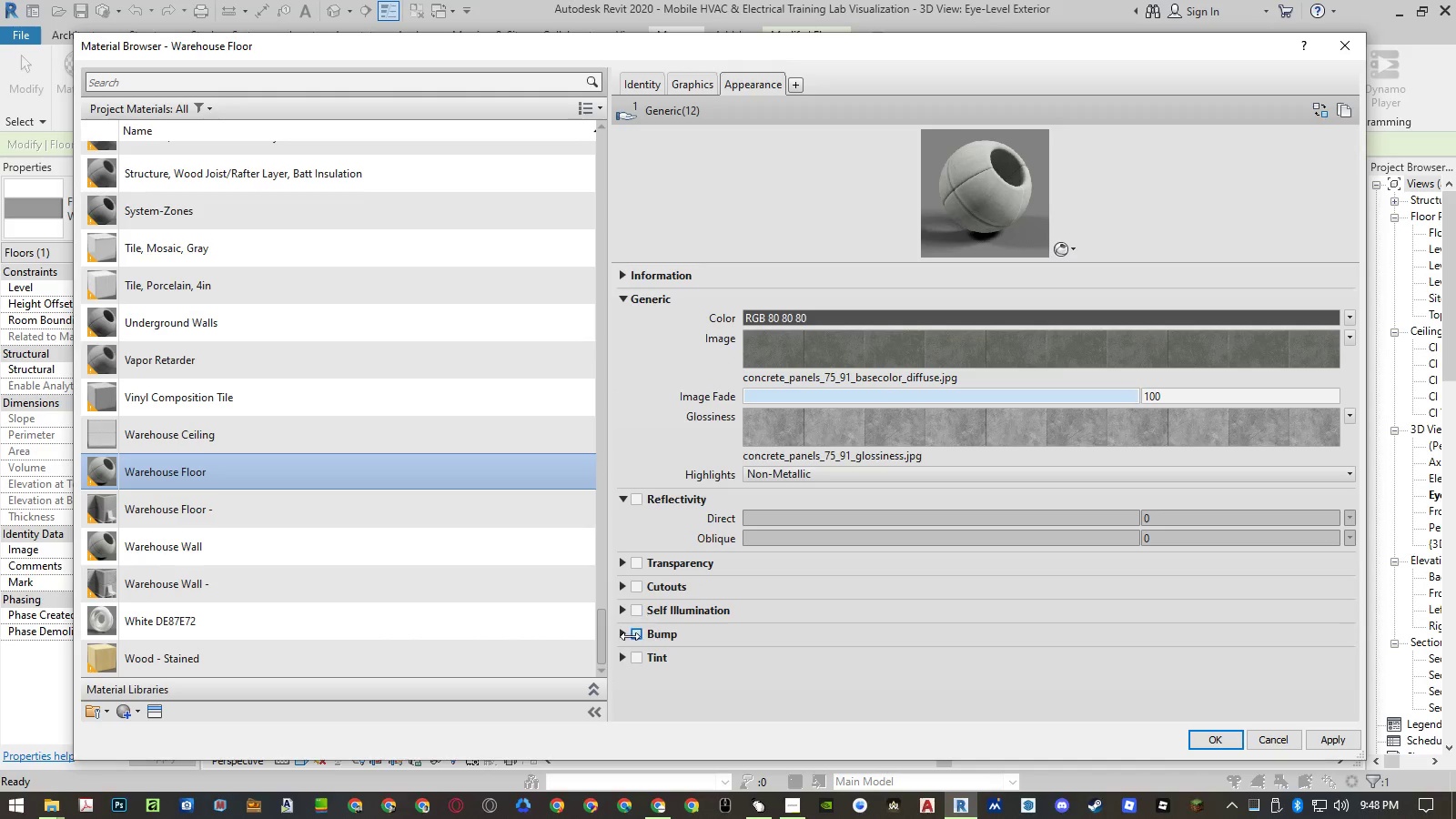 
left_click([639, 636])
 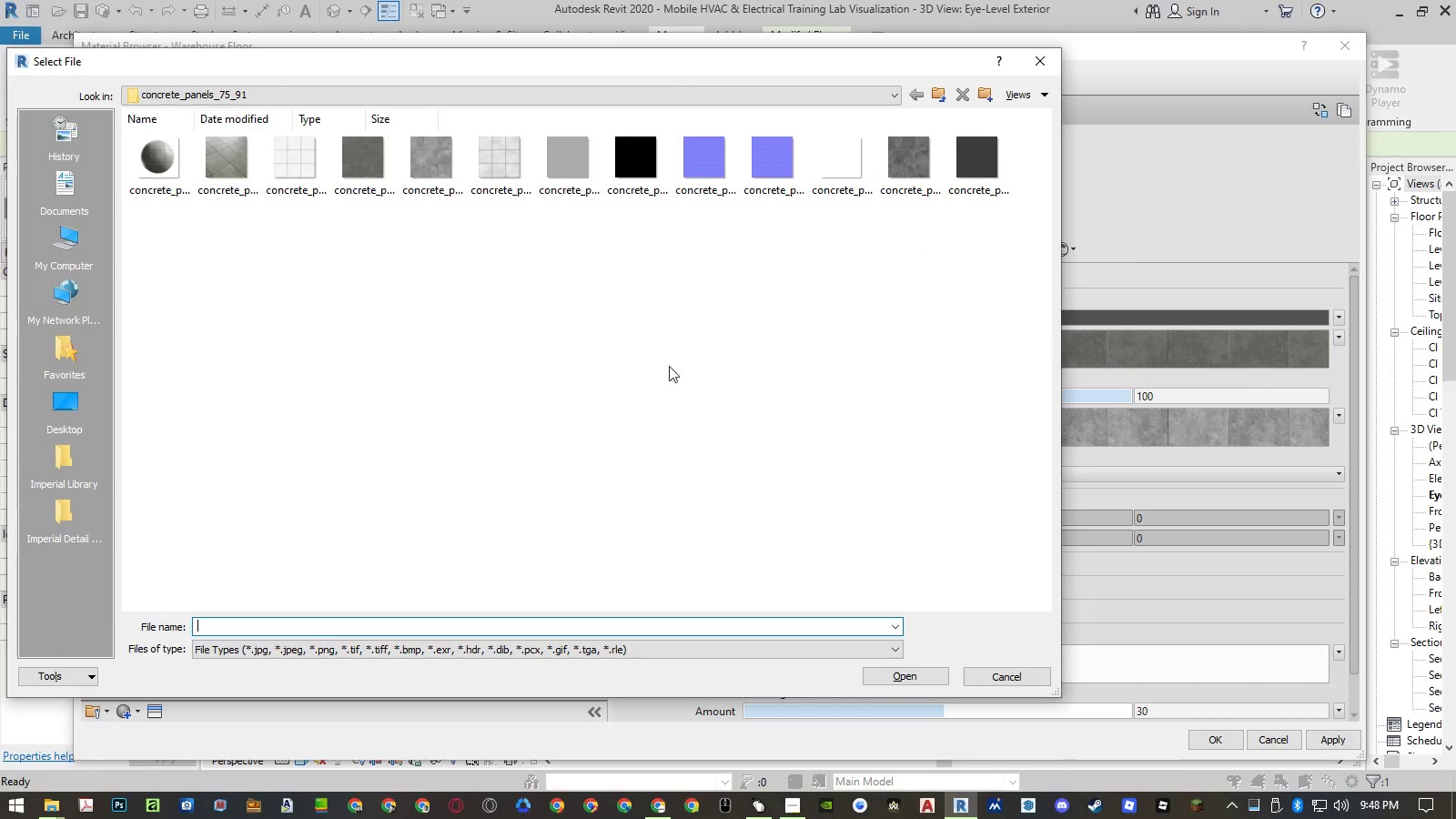 
right_click([581, 326])
 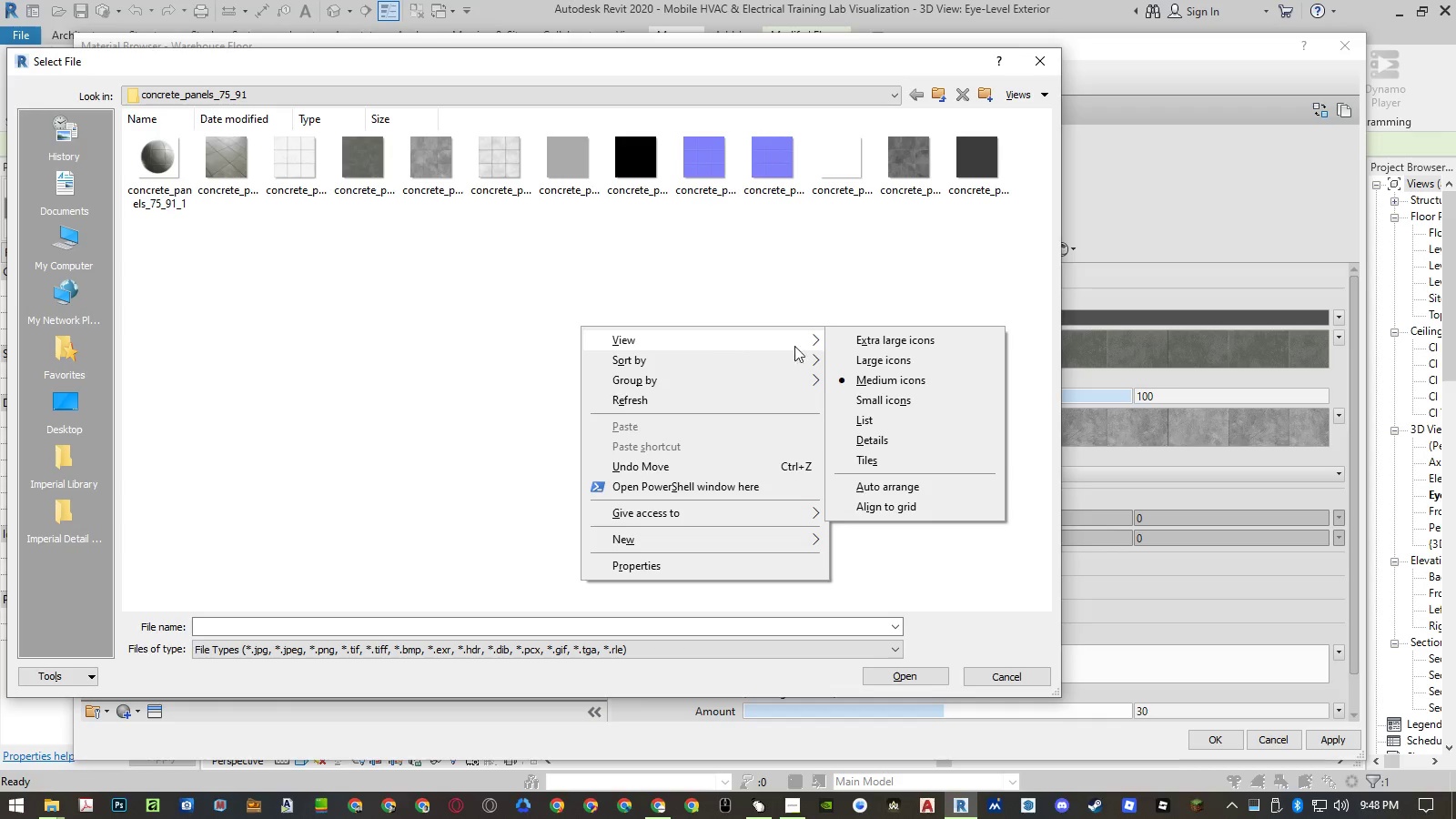 
double_click([883, 348])
 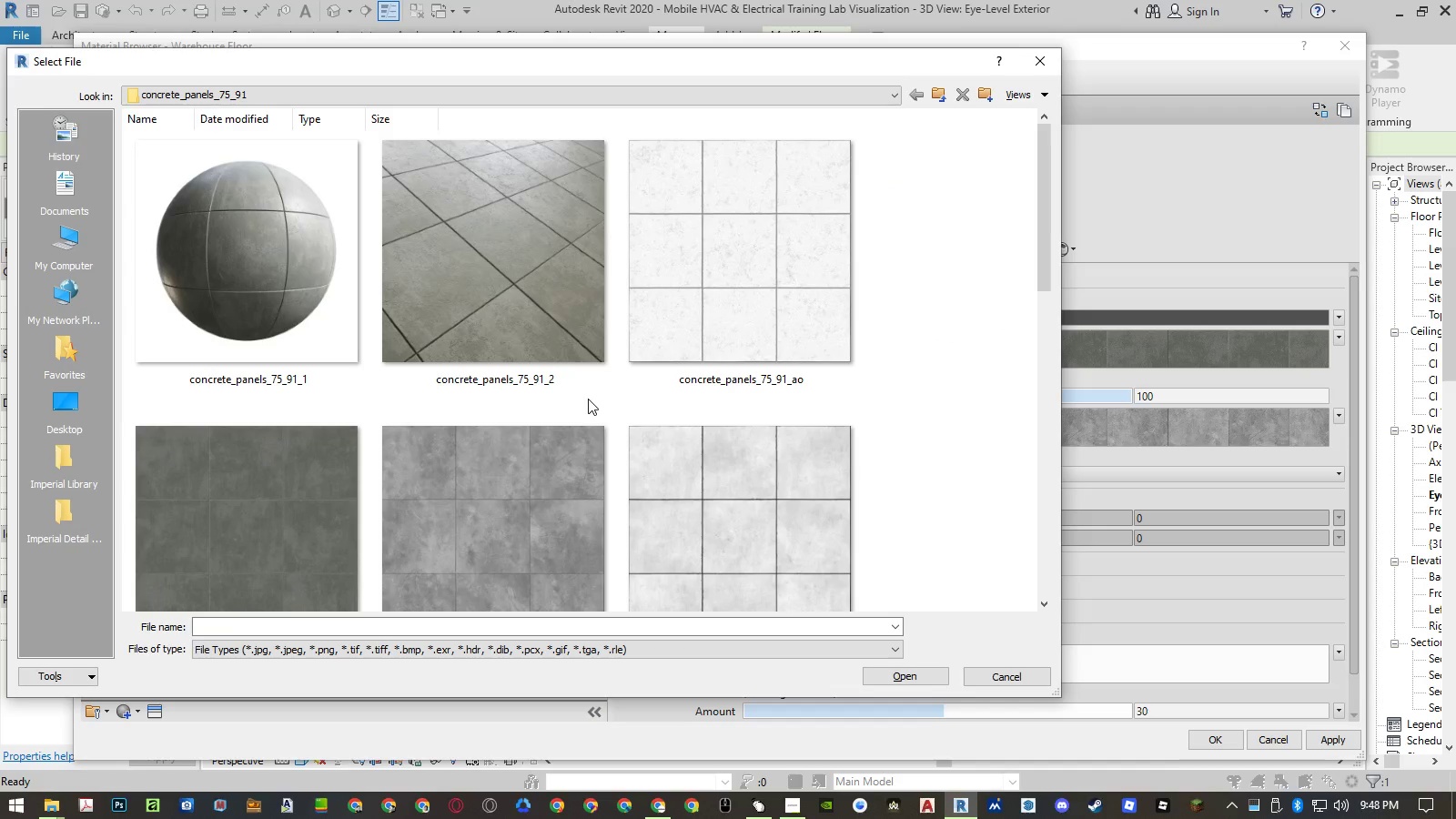 
left_click([697, 495])
 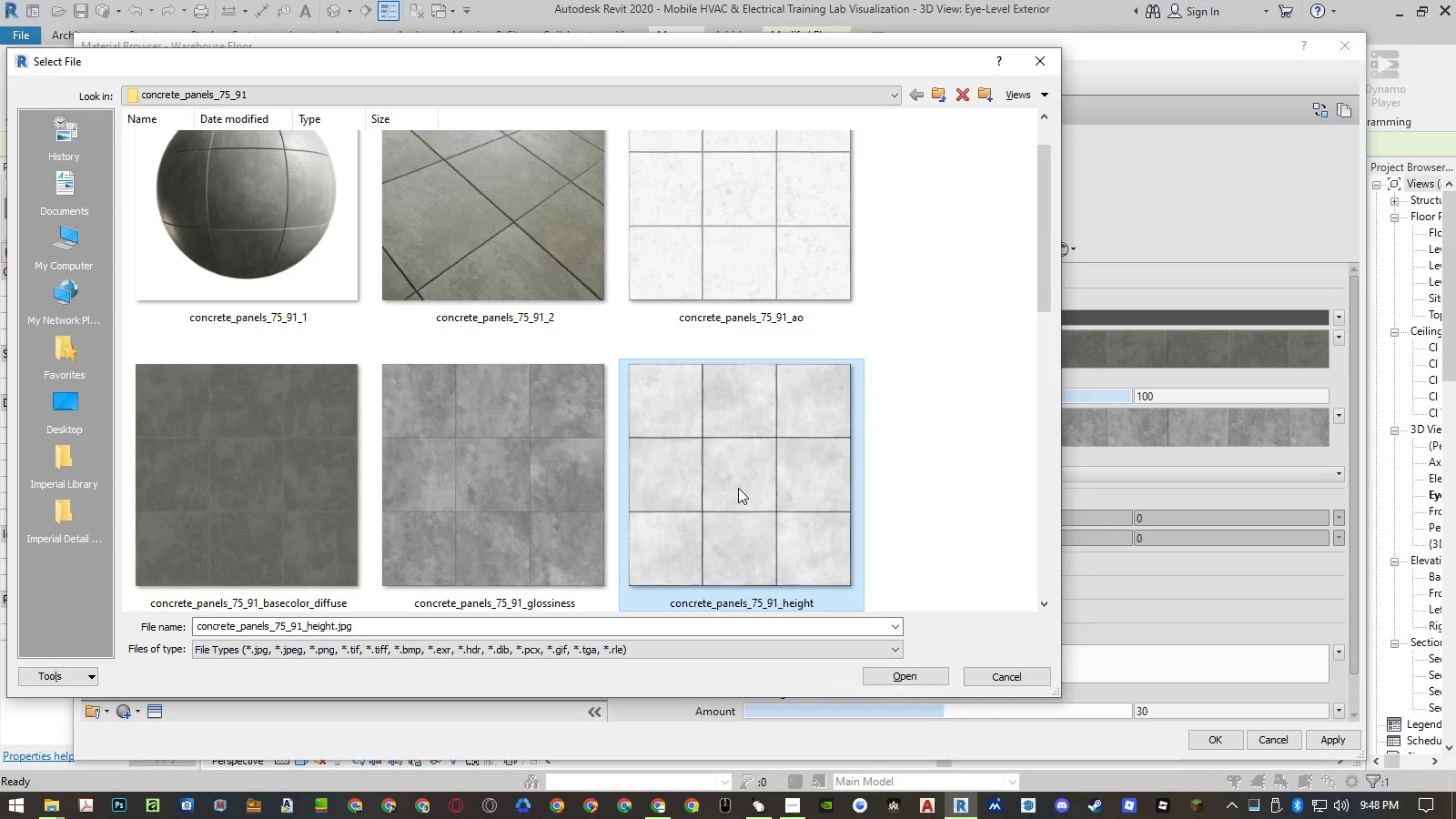 
left_click([738, 487])
 